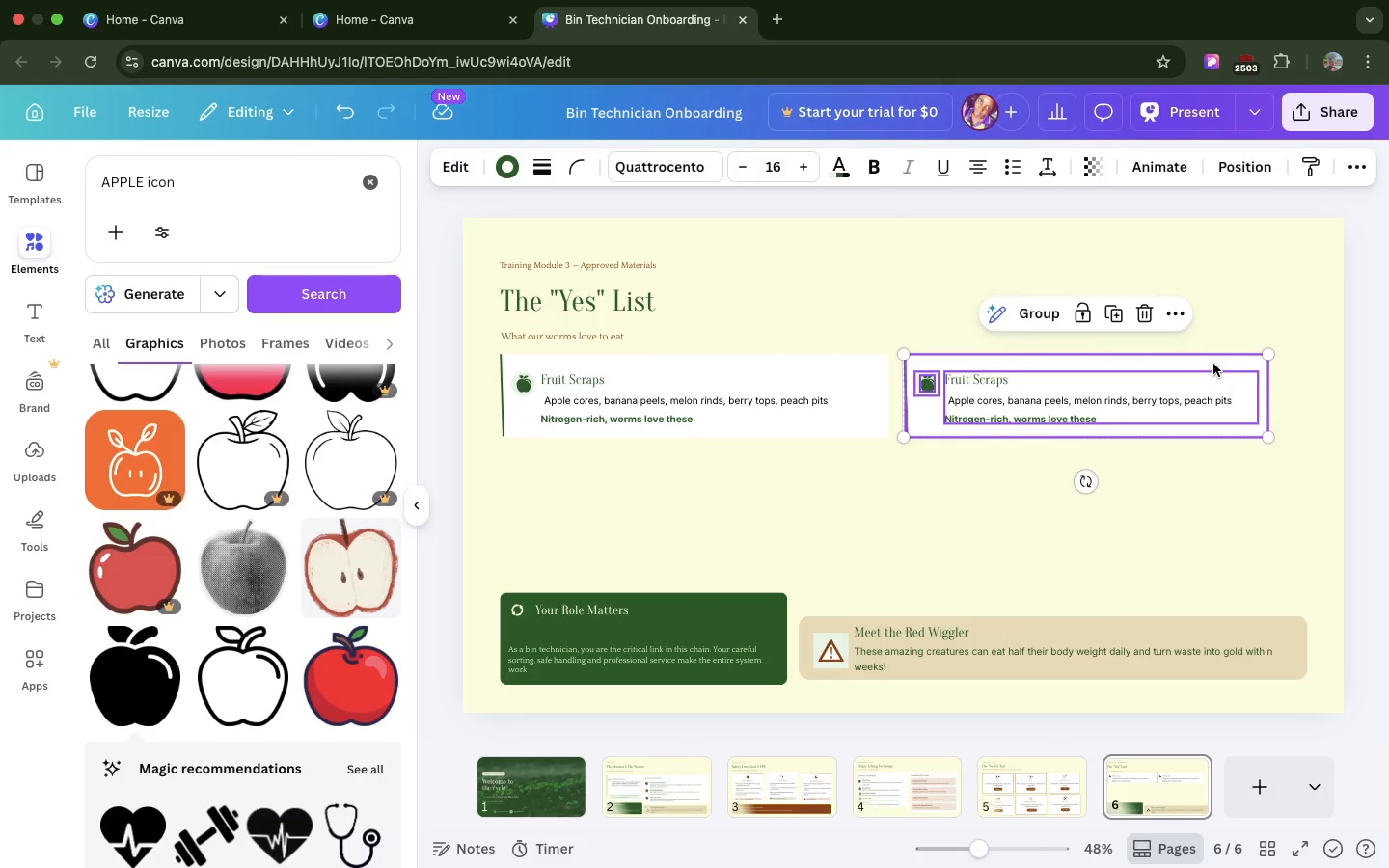 
left_click([1213, 364])
 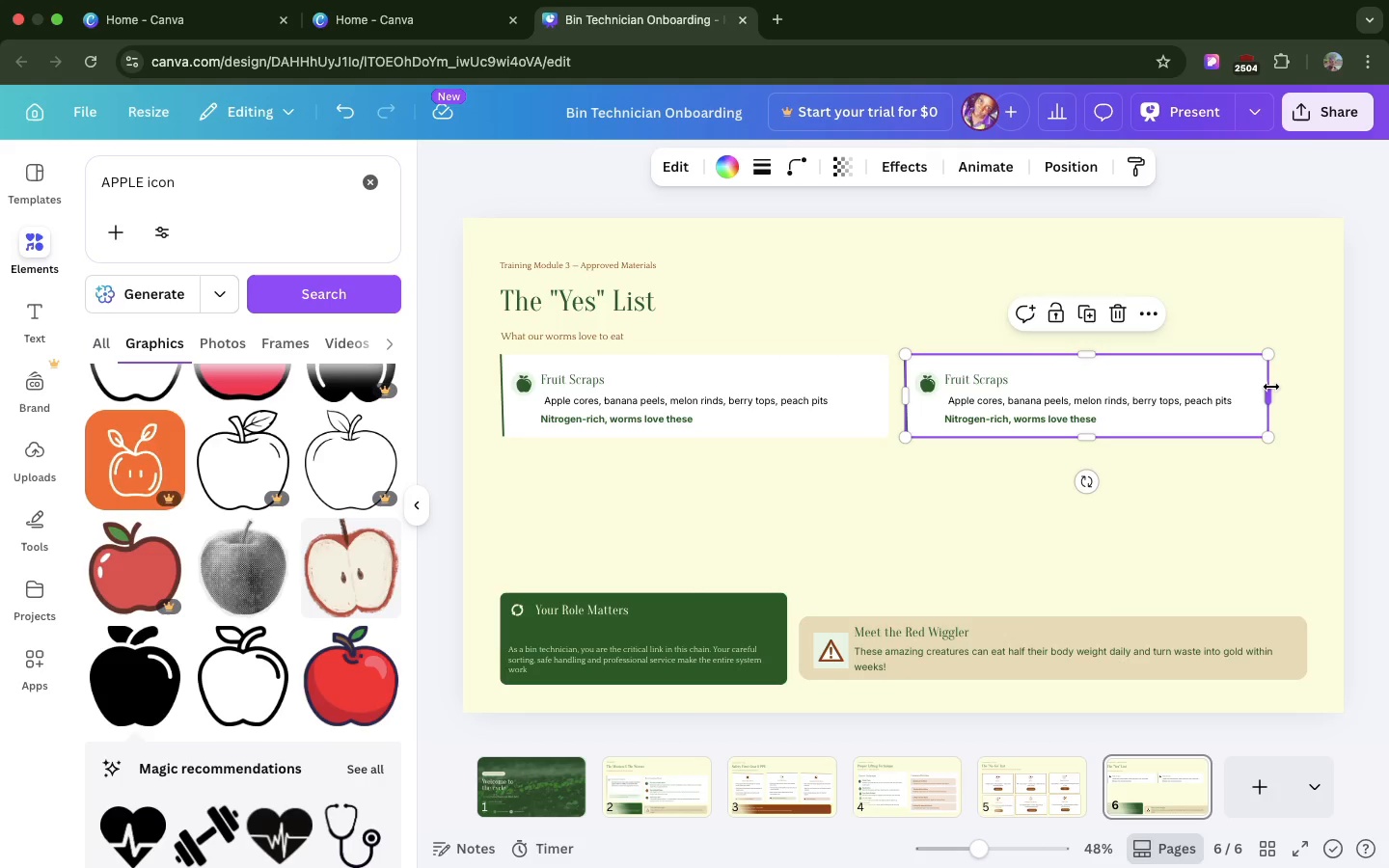 
left_click_drag(start_coordinate=[1271, 387], to_coordinate=[1312, 385])
 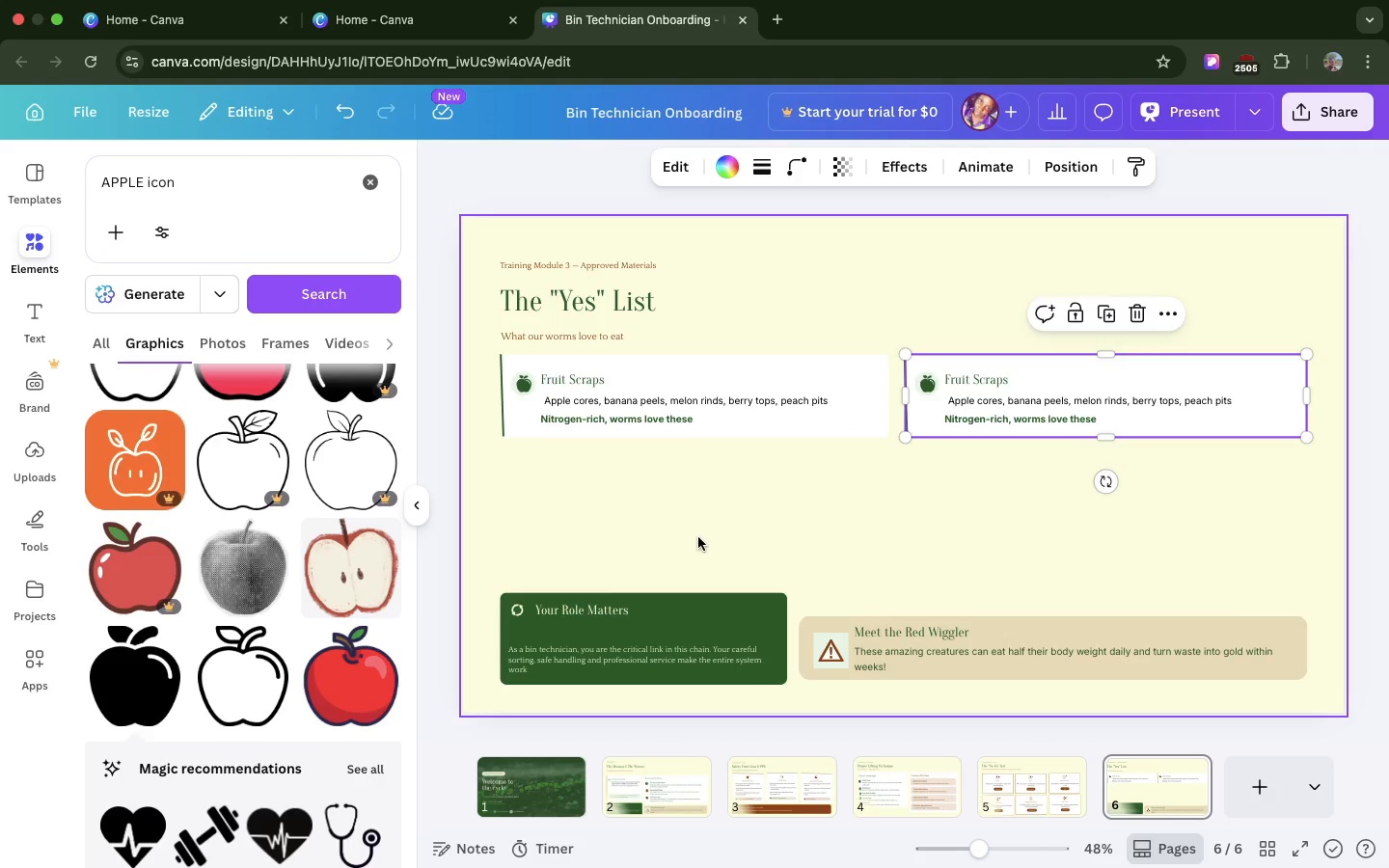 
wait(6.21)
 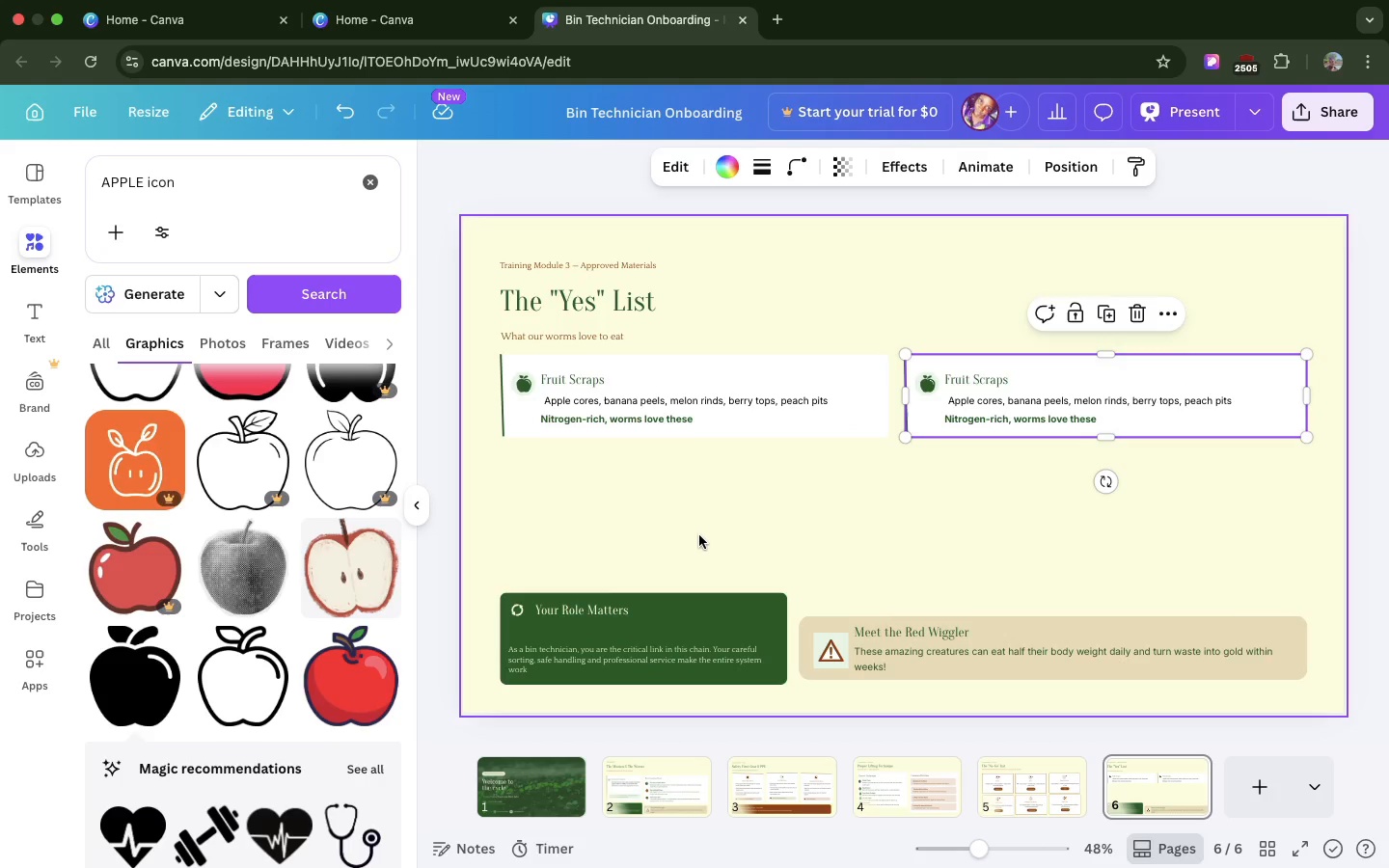 
left_click([554, 596])
 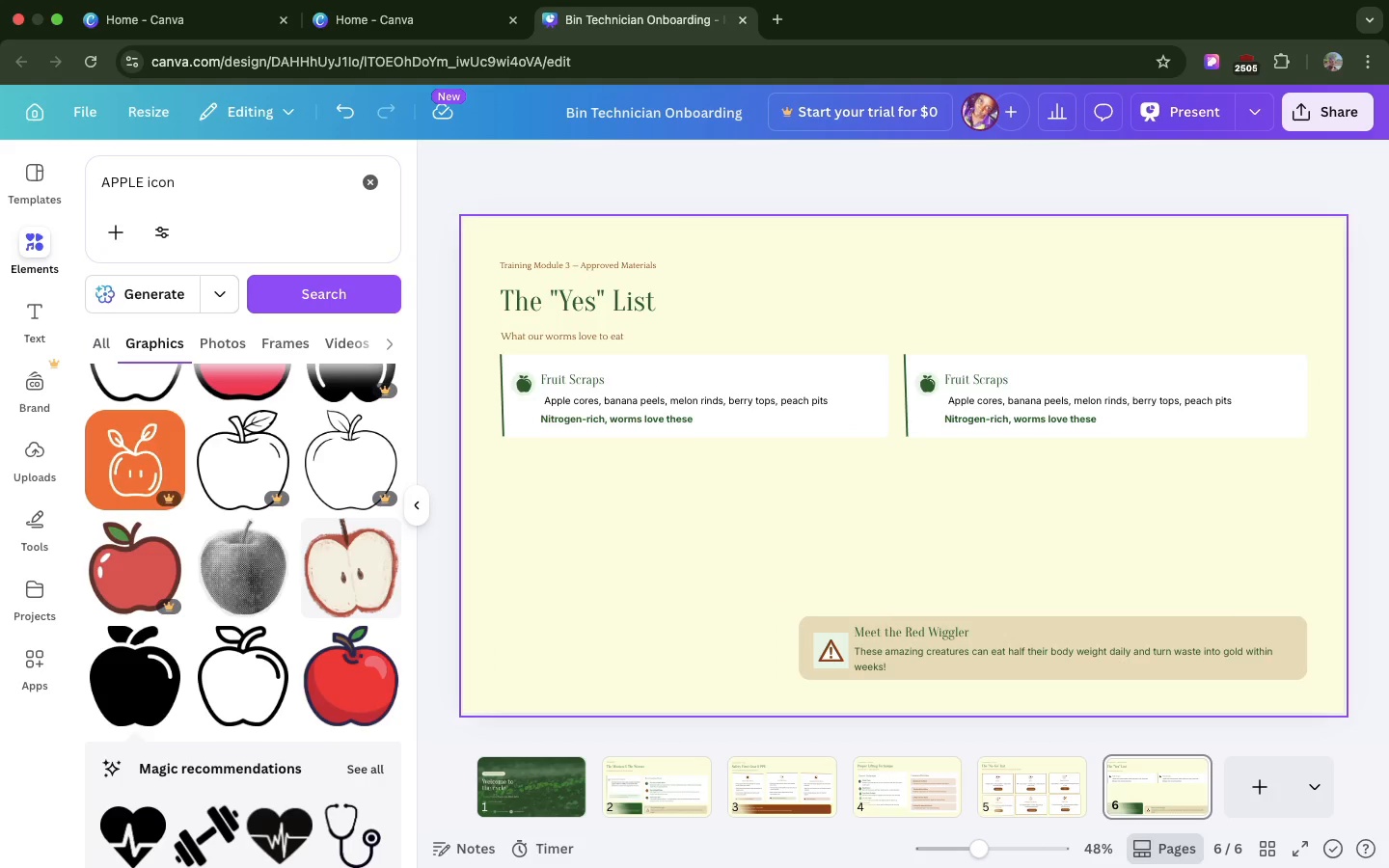 
key(Backspace)
 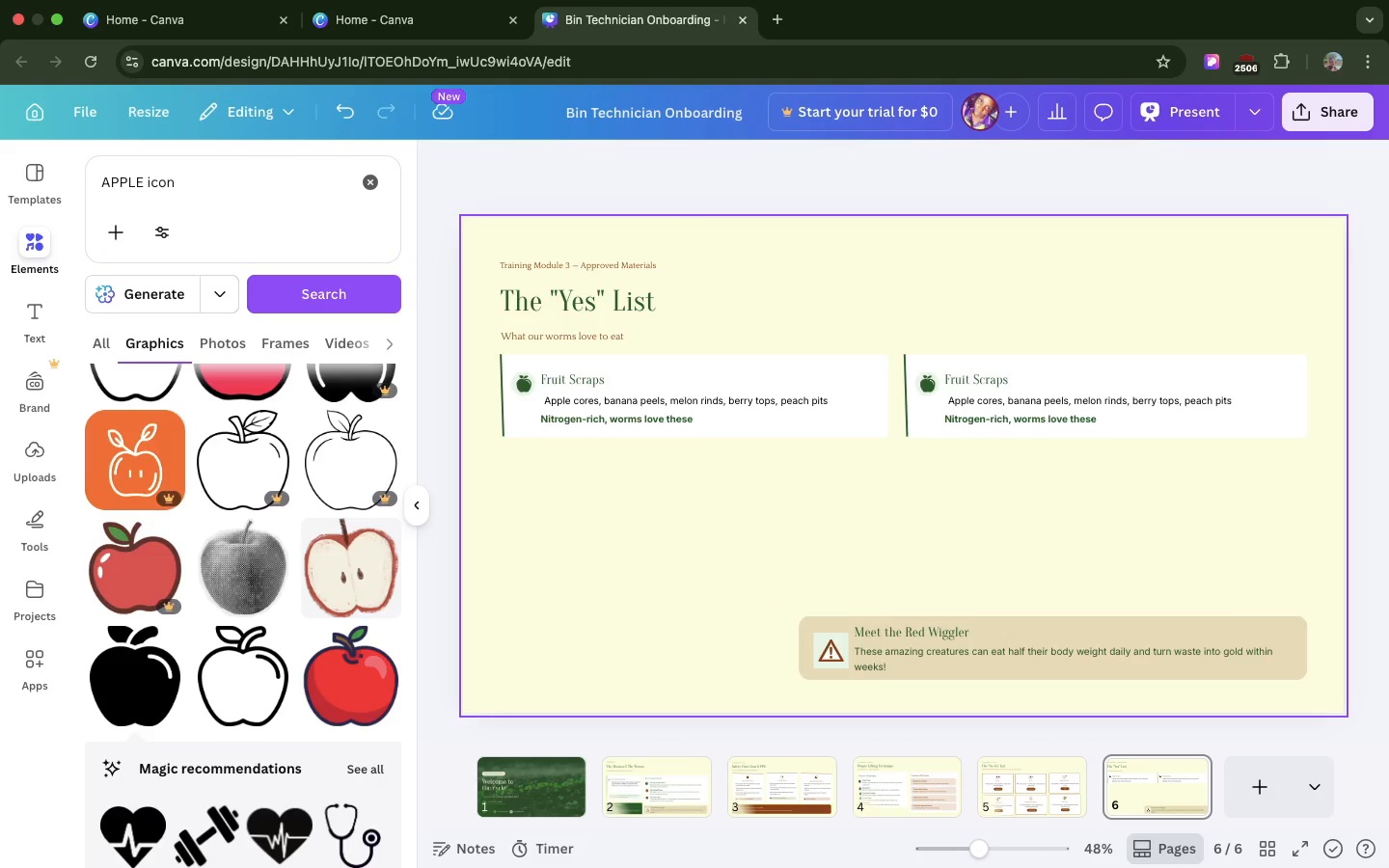 
key(Meta+Z)
 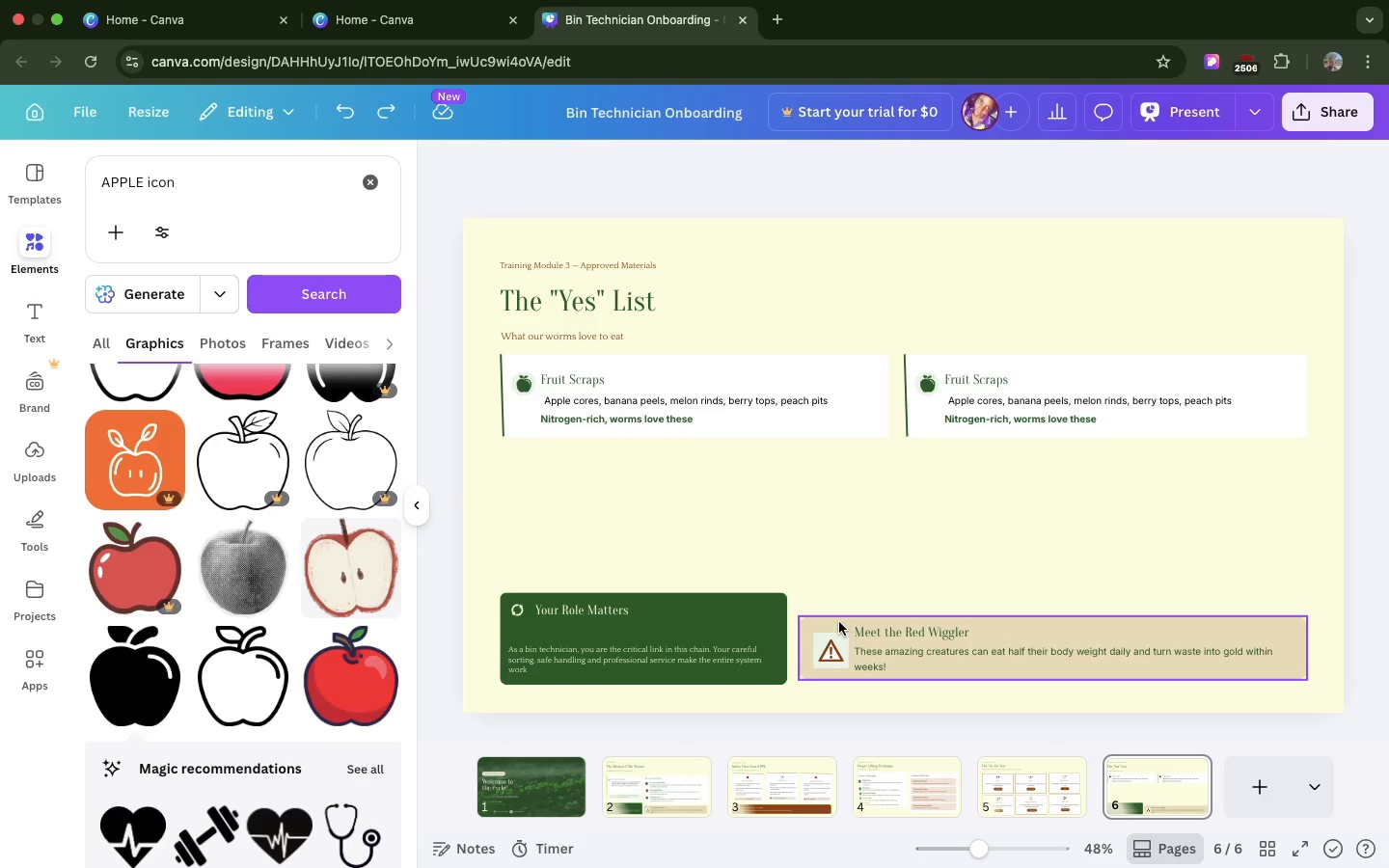 
double_click([839, 622])
 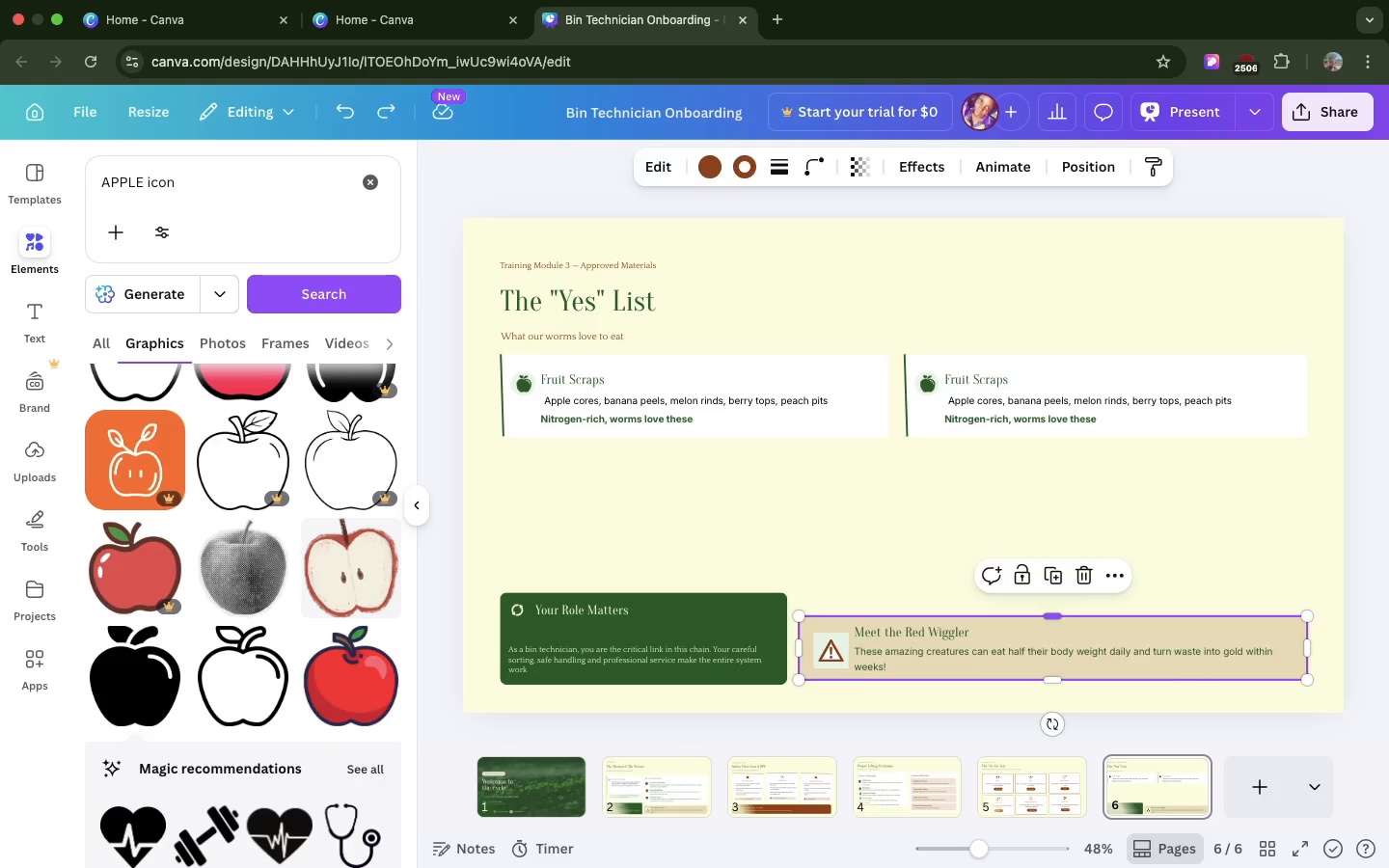 
key(Backspace)
 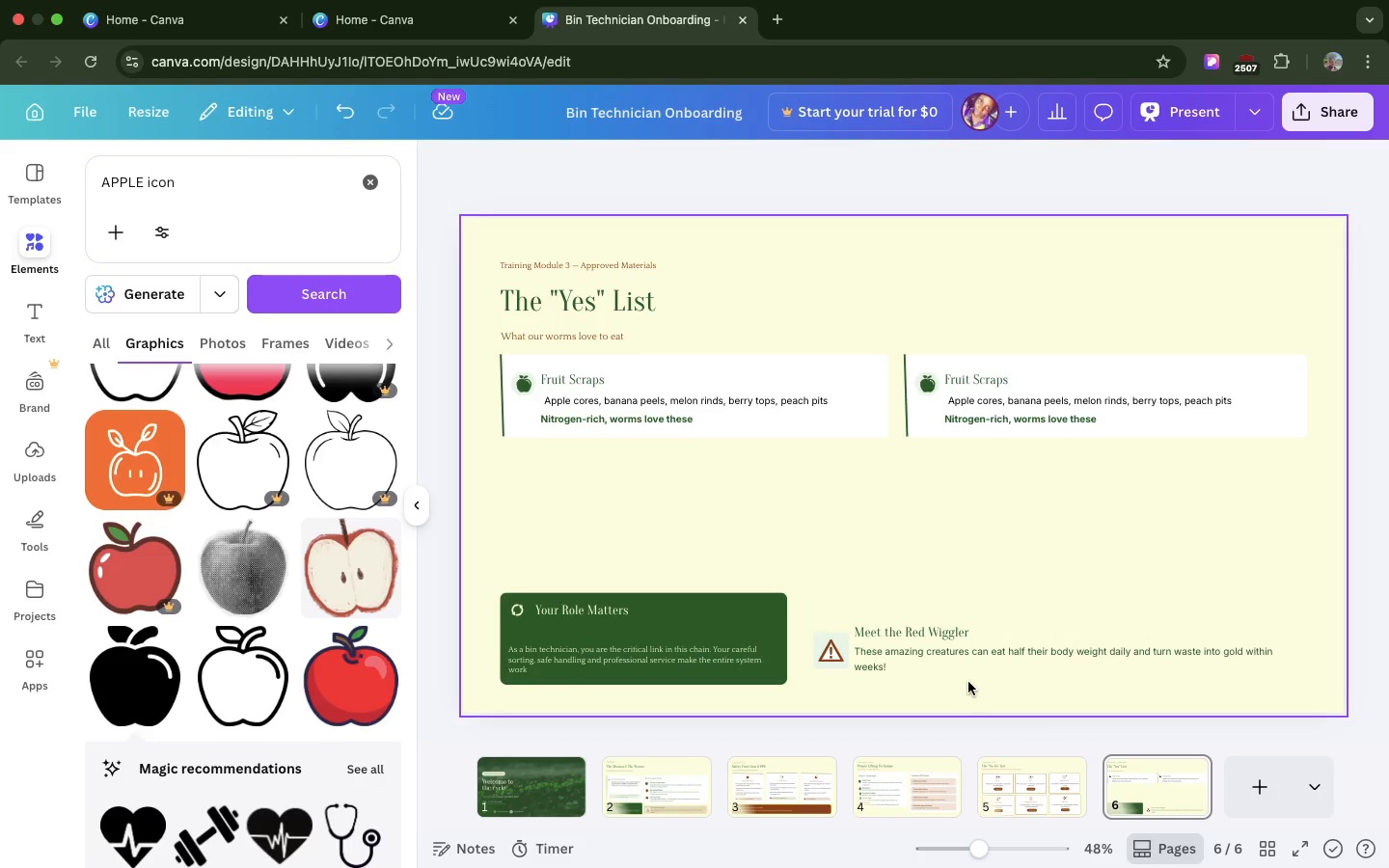 
left_click_drag(start_coordinate=[968, 682], to_coordinate=[829, 619])
 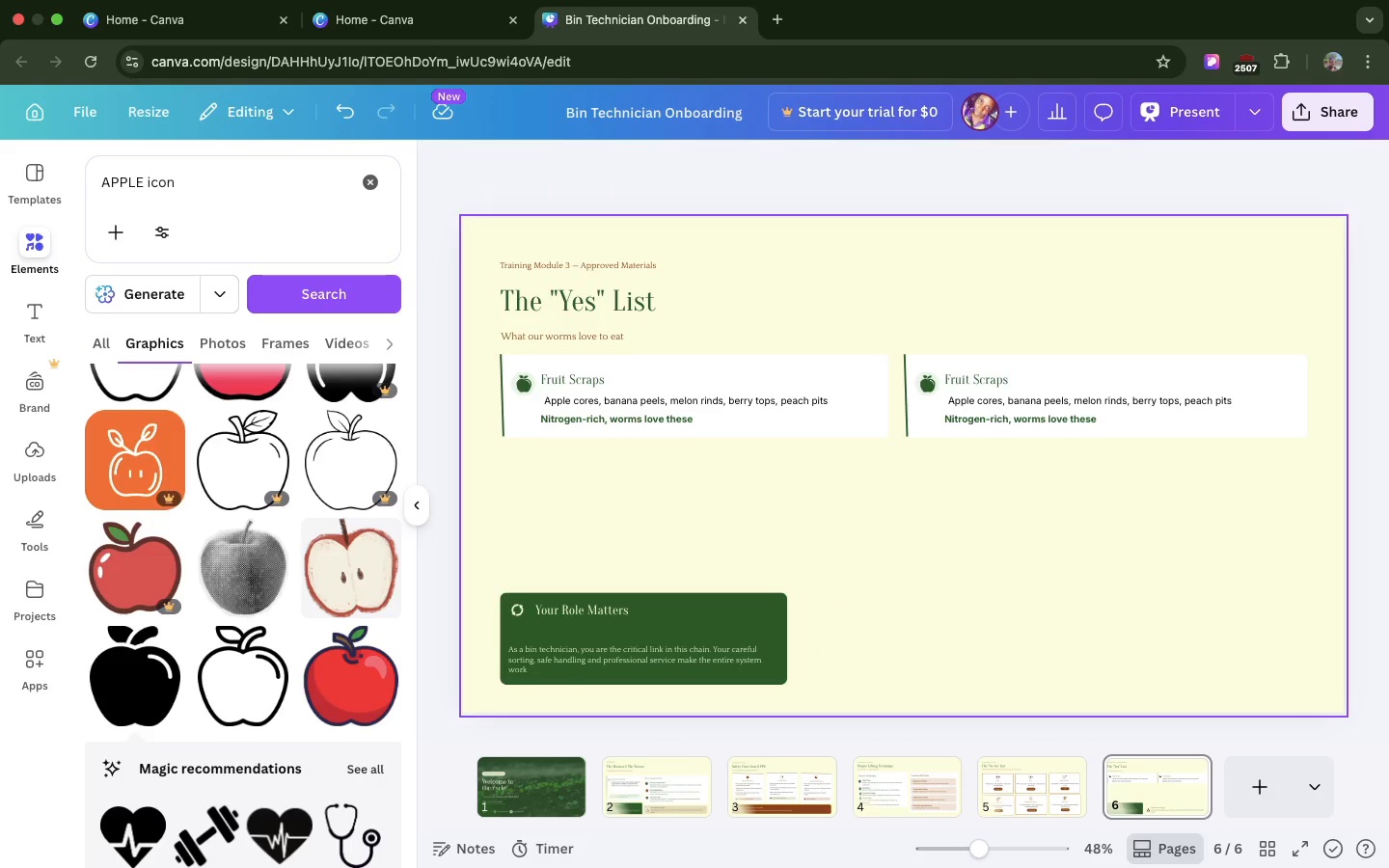 
key(Backspace)
 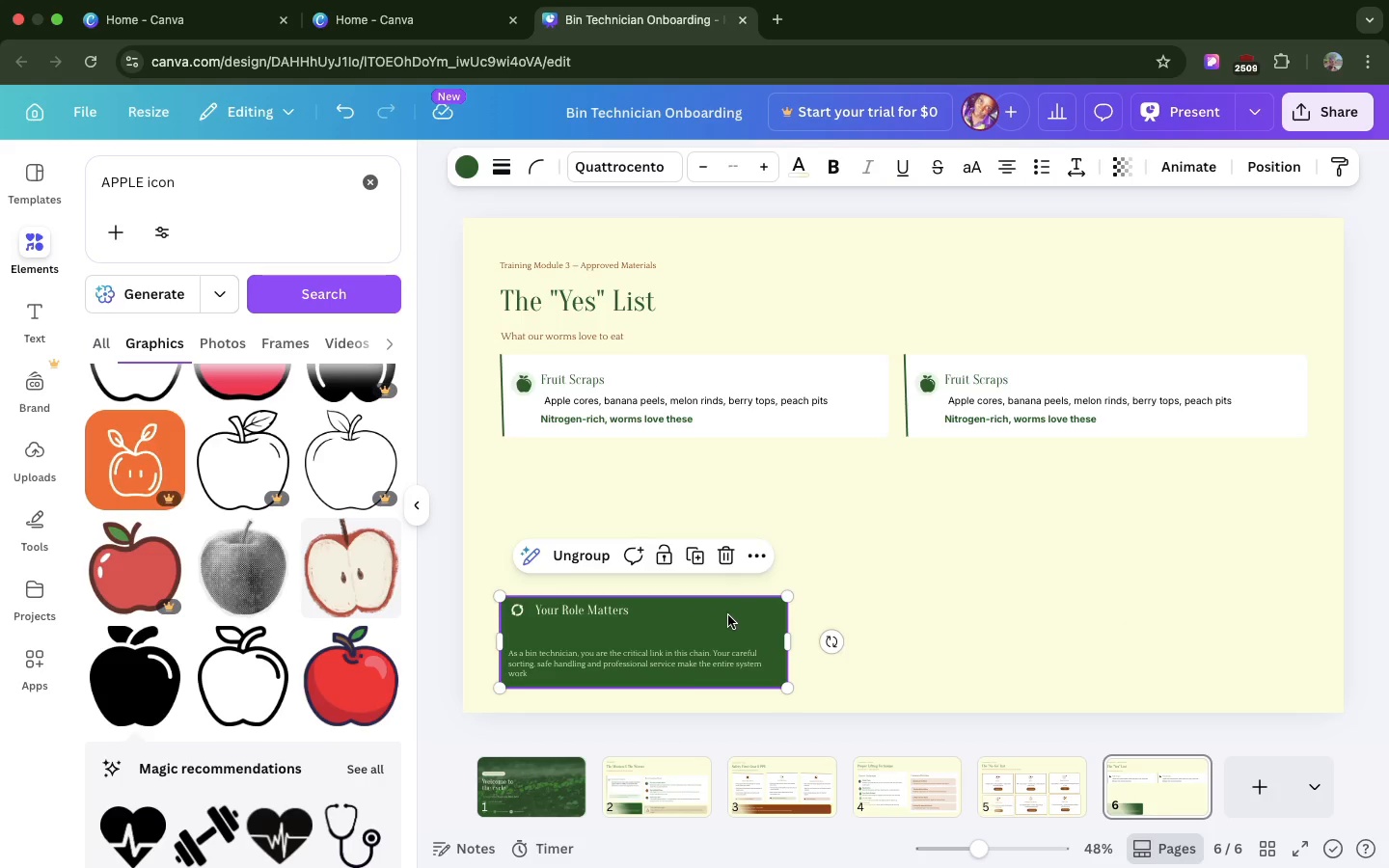 
left_click([618, 614])
 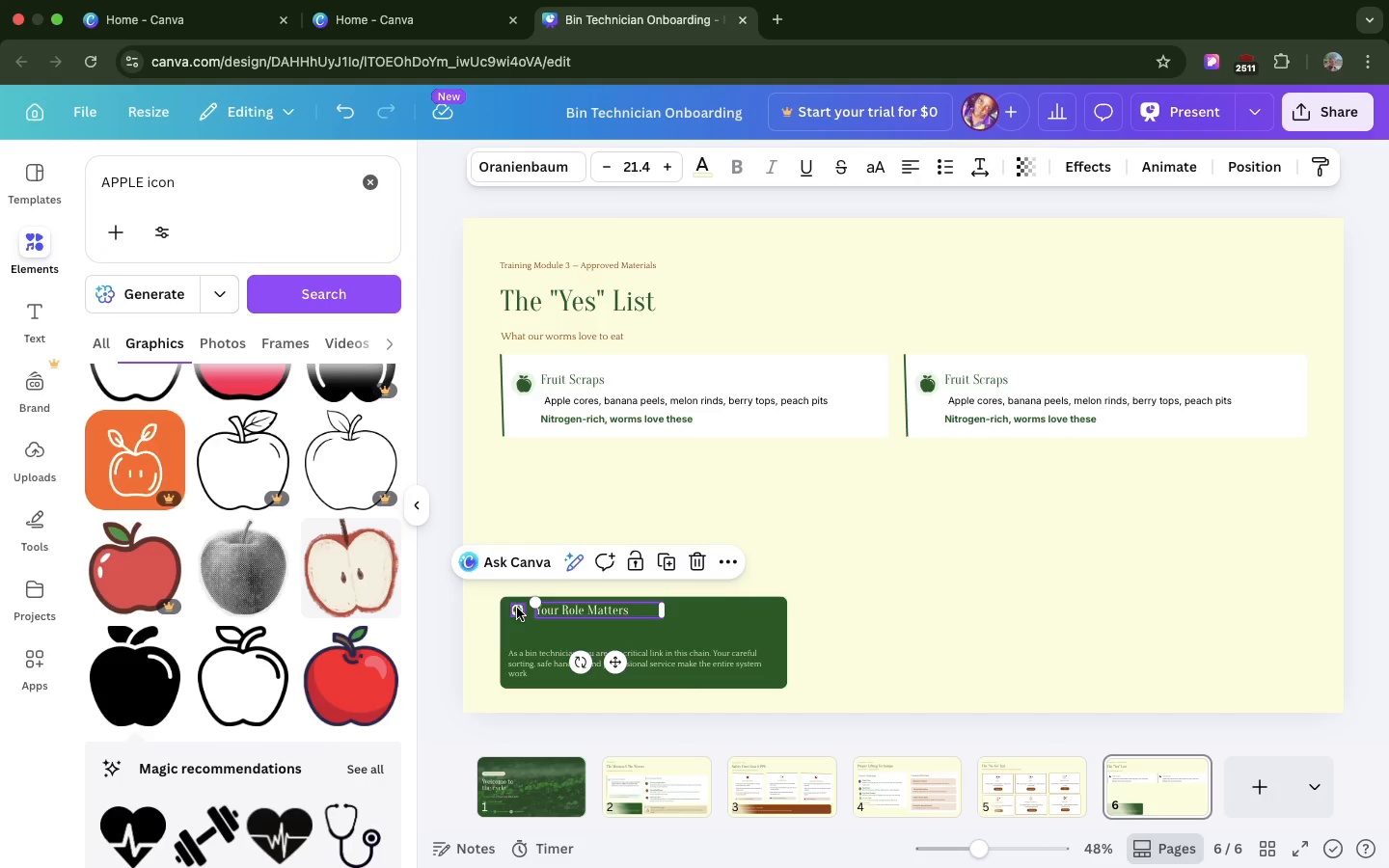 
hold_key(key=ShiftLeft, duration=0.66)
left_click([517, 608])
 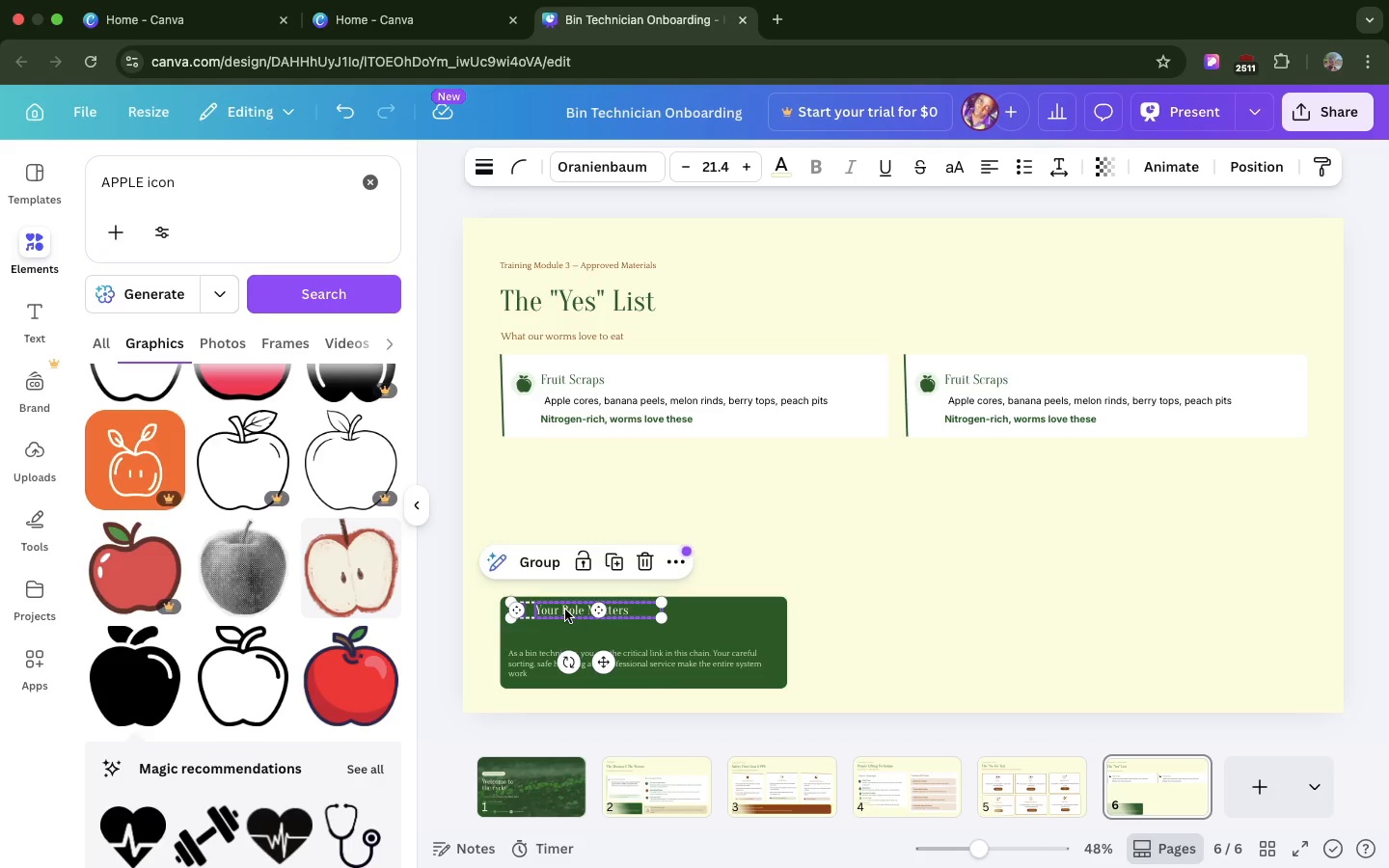 
left_click_drag(start_coordinate=[565, 610], to_coordinate=[565, 629])
 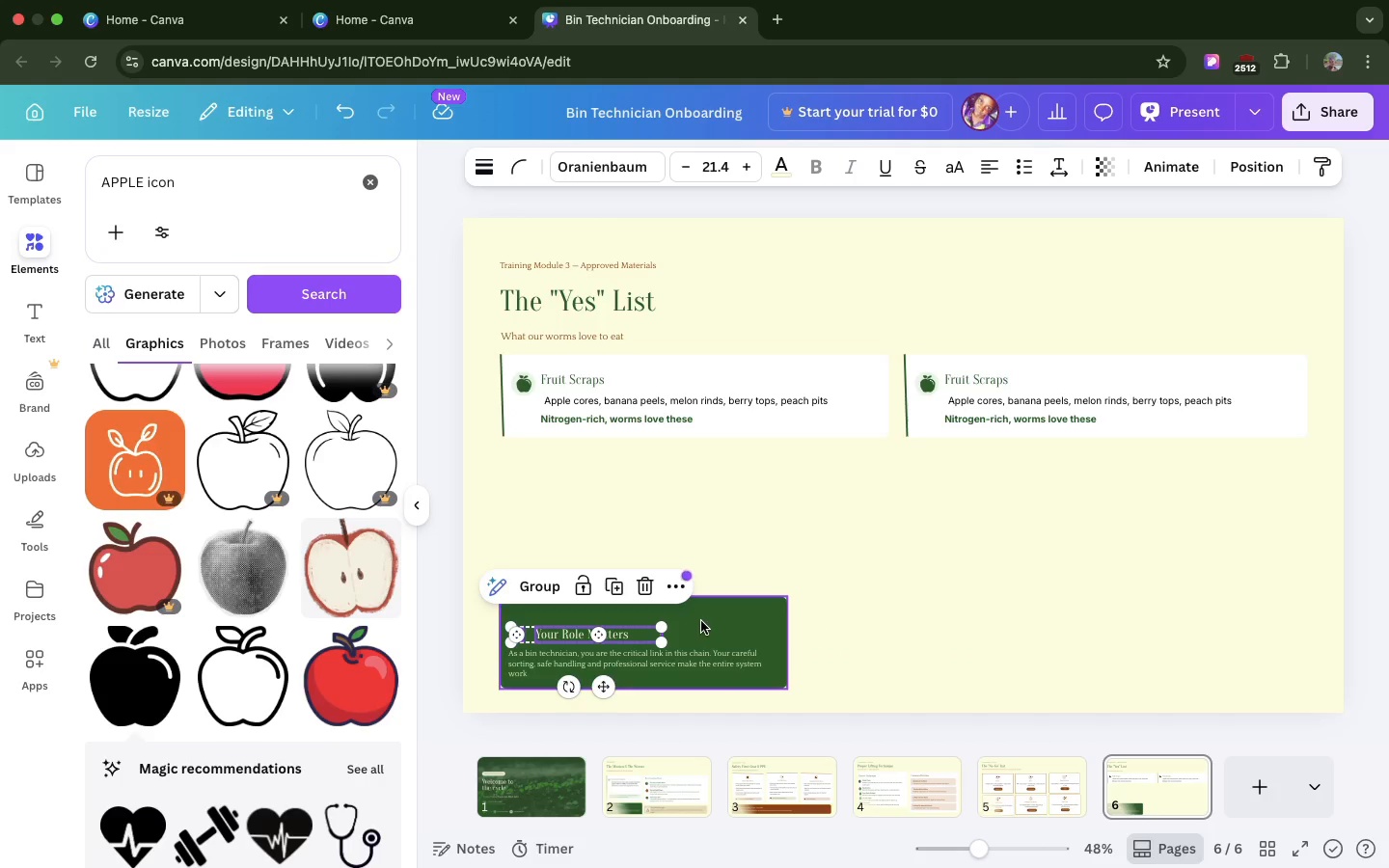 
left_click([701, 621])
 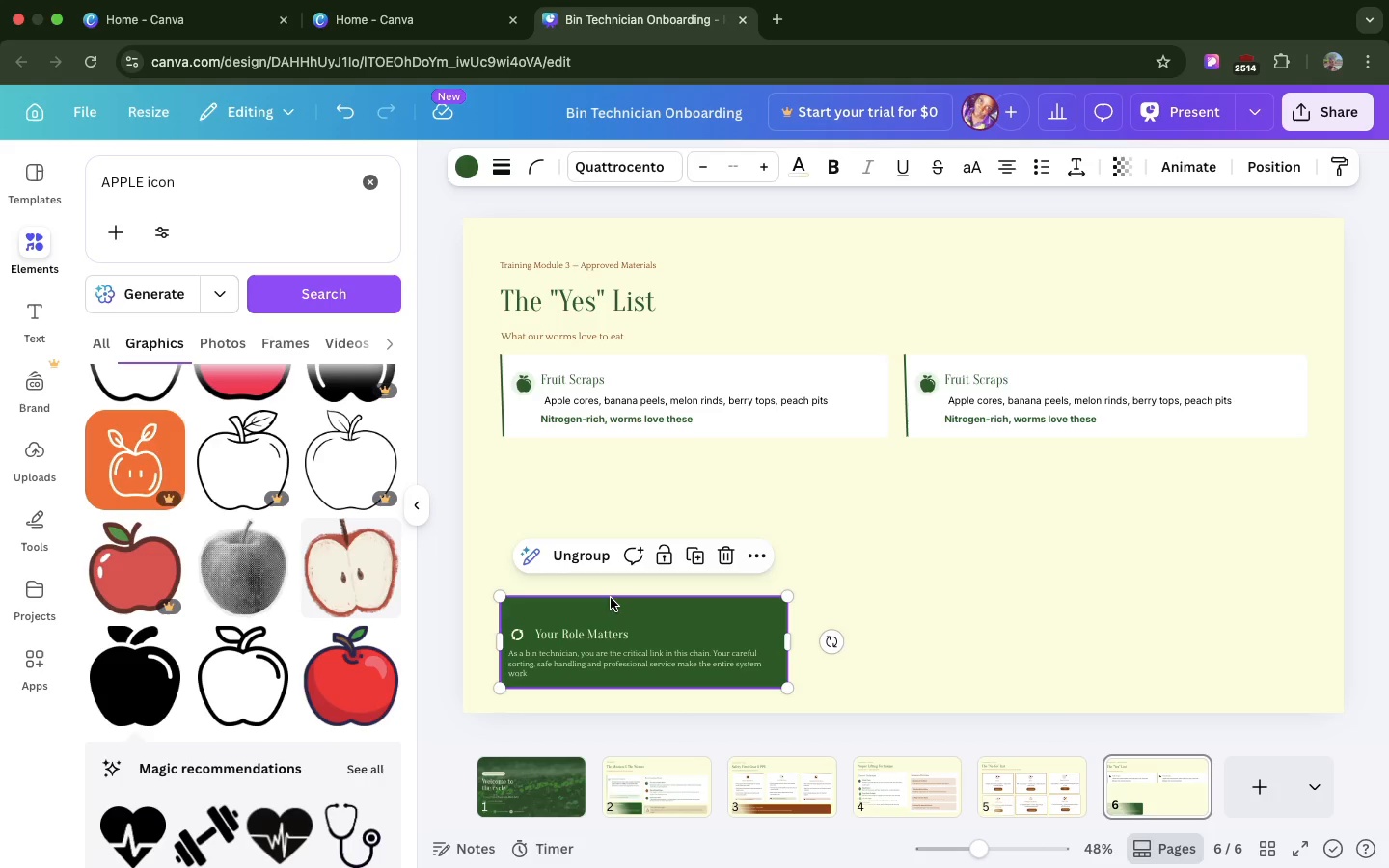 
left_click([650, 619])
 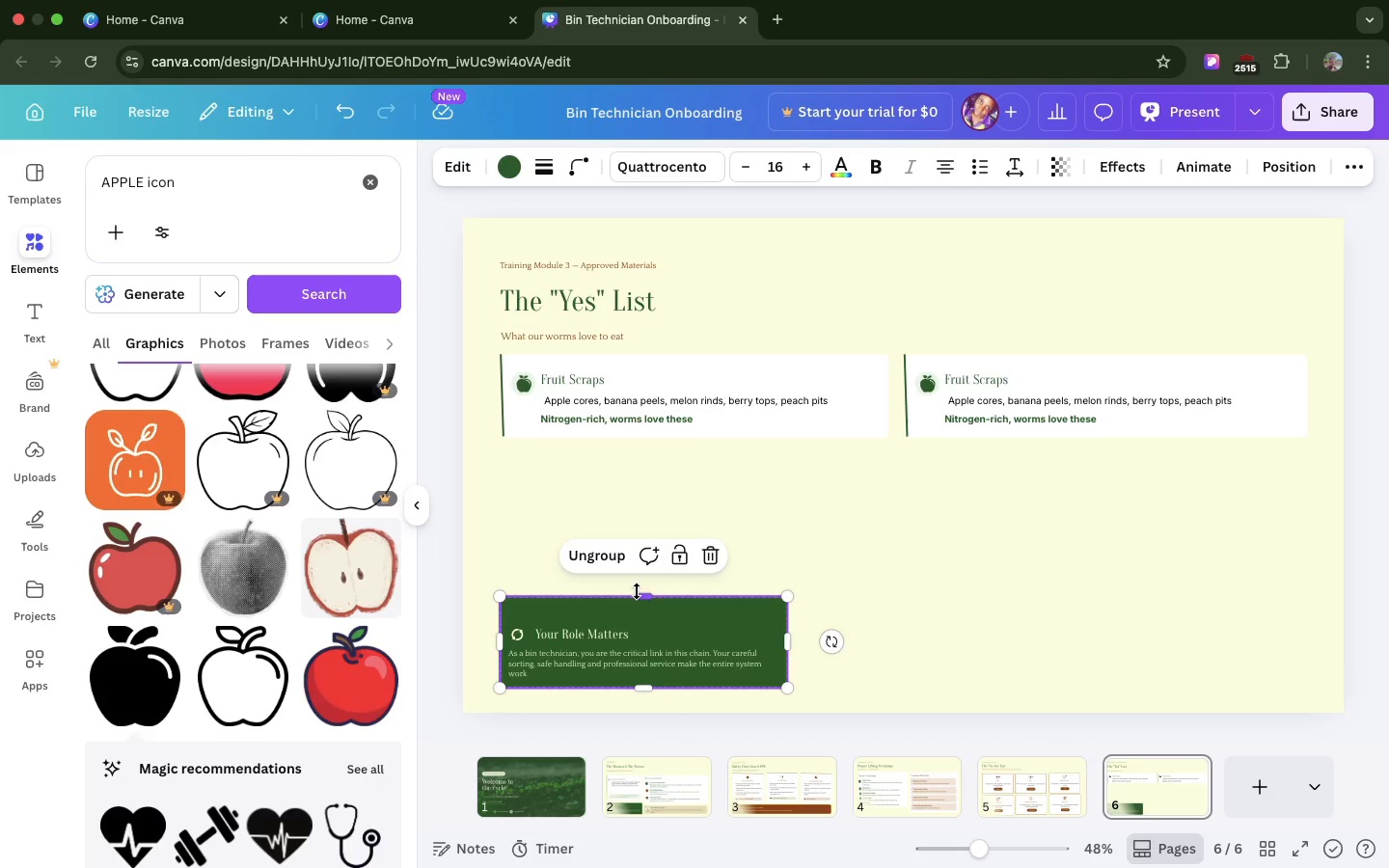 
left_click_drag(start_coordinate=[637, 591], to_coordinate=[638, 606])
 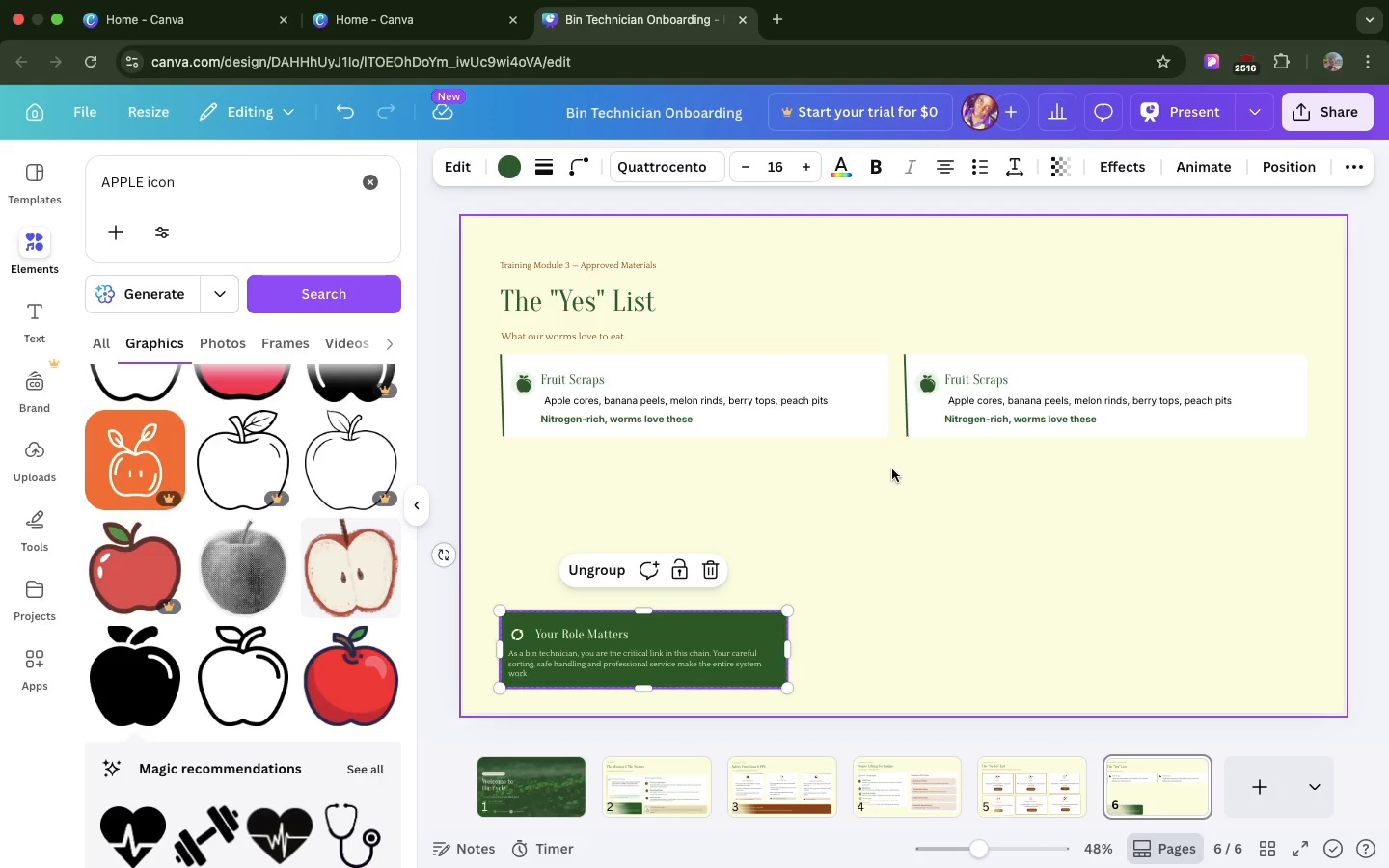 
left_click_drag(start_coordinate=[899, 464], to_coordinate=[483, 357])
 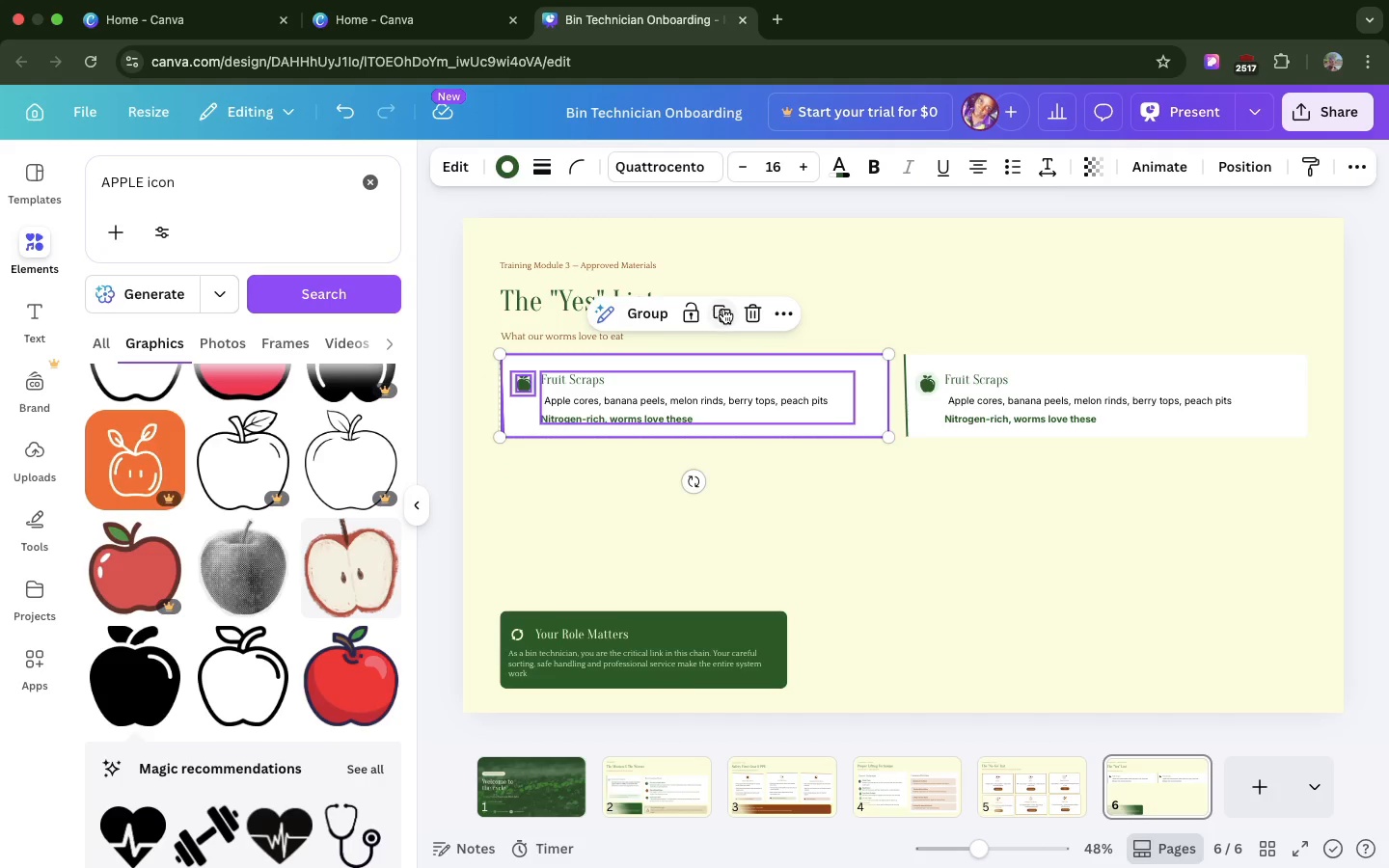 
left_click([723, 309])
 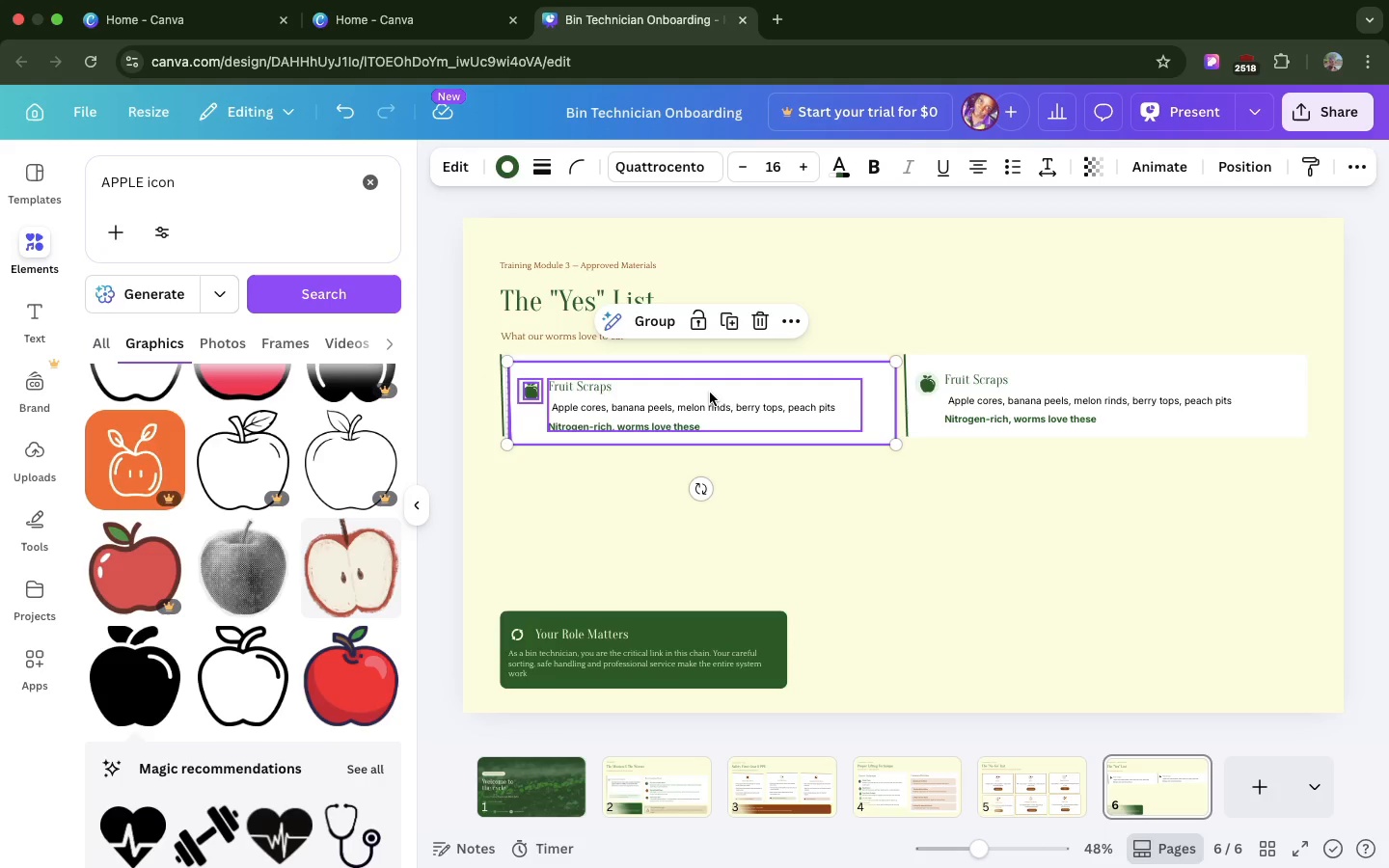 
left_click_drag(start_coordinate=[710, 392], to_coordinate=[703, 471])
 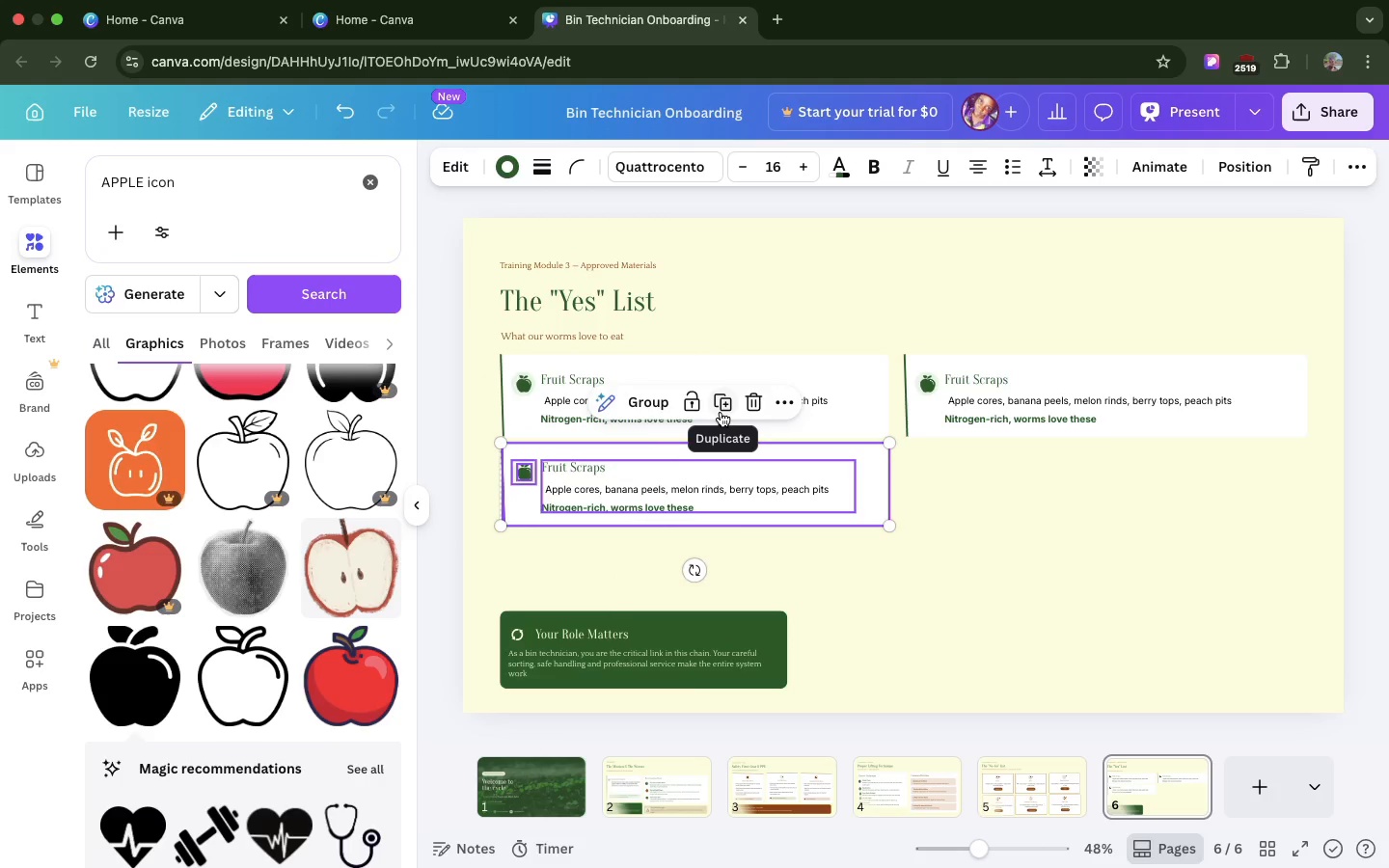 
left_click([721, 412])
 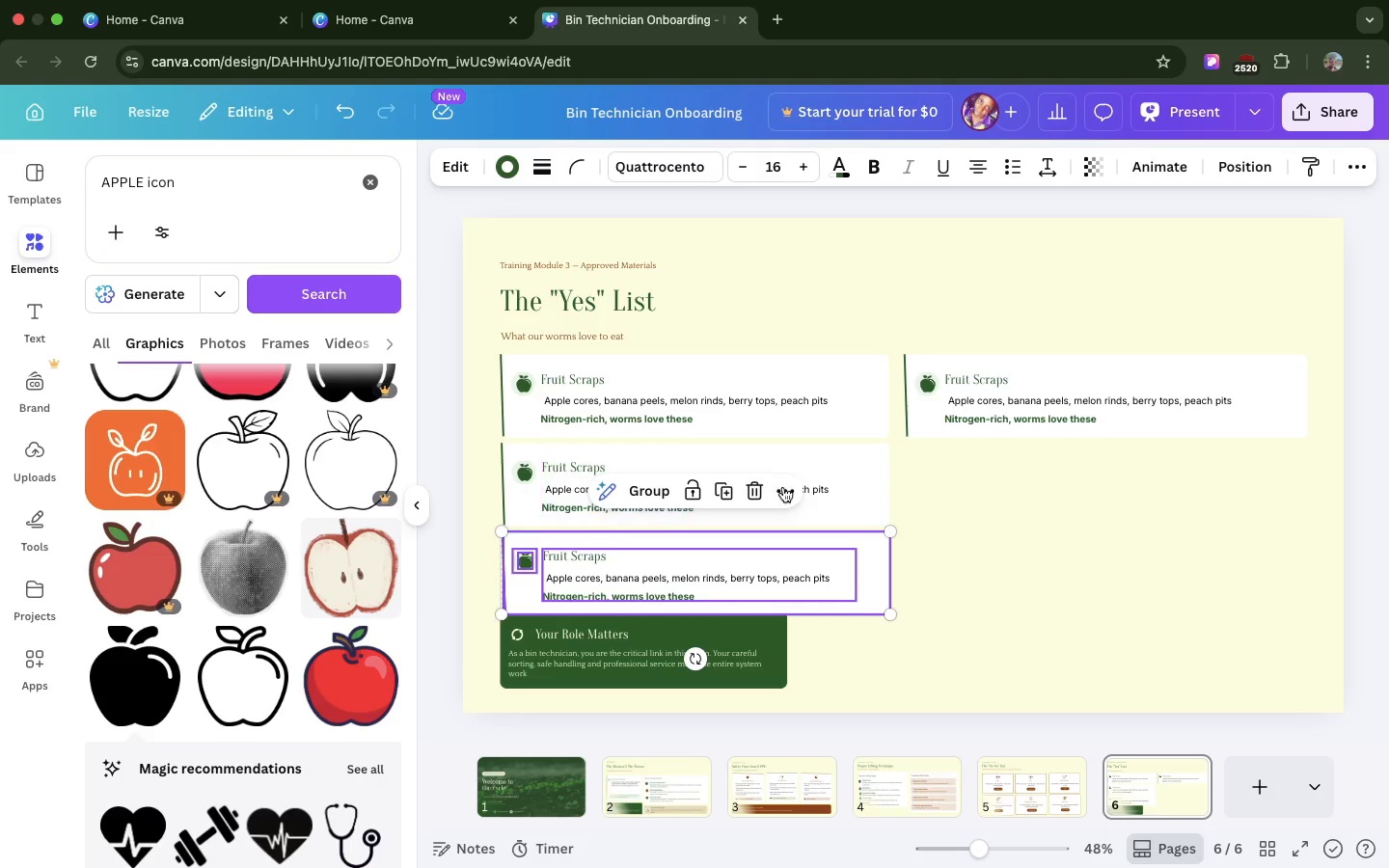 
wait(5.59)
 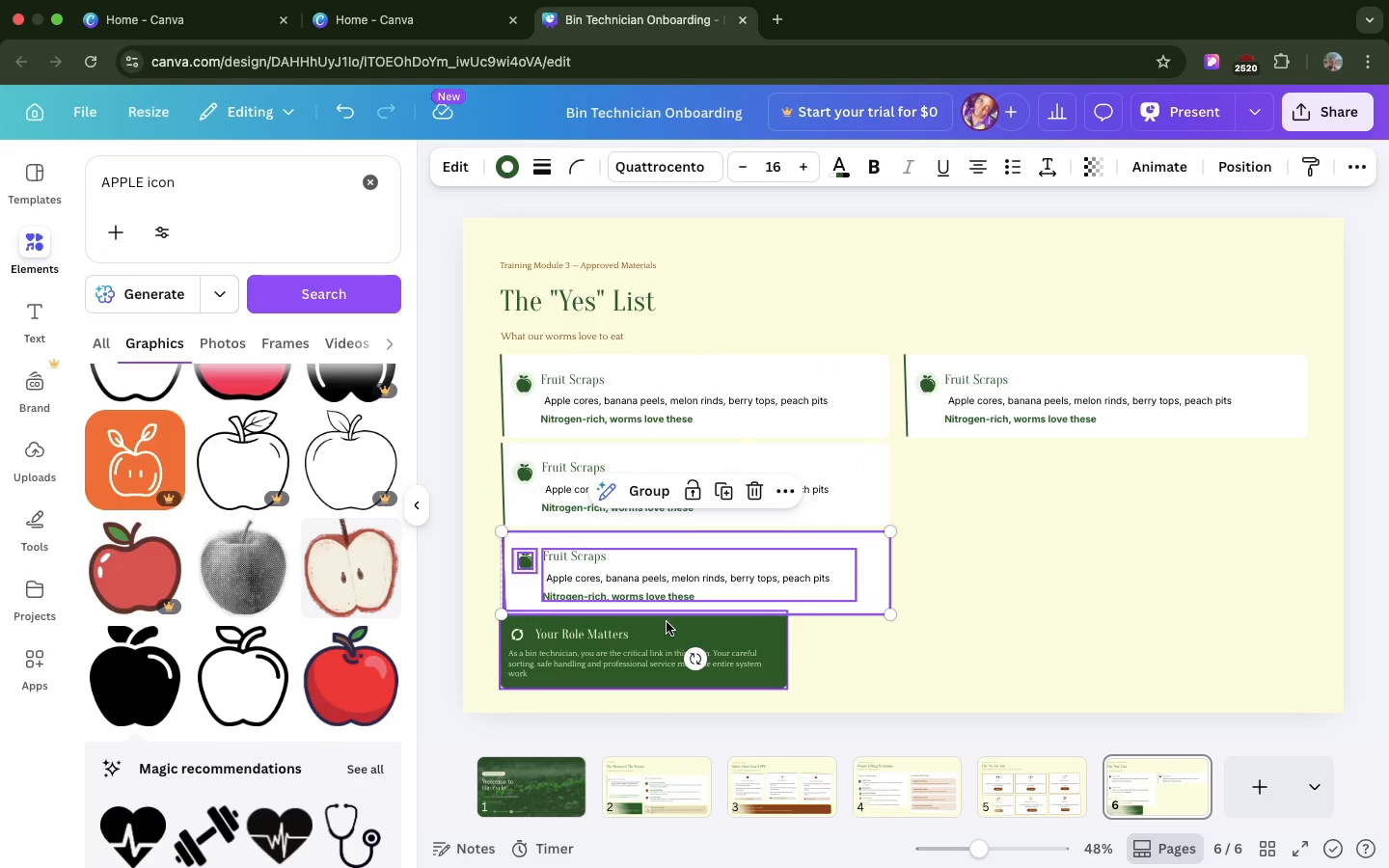 
left_click([729, 496])
 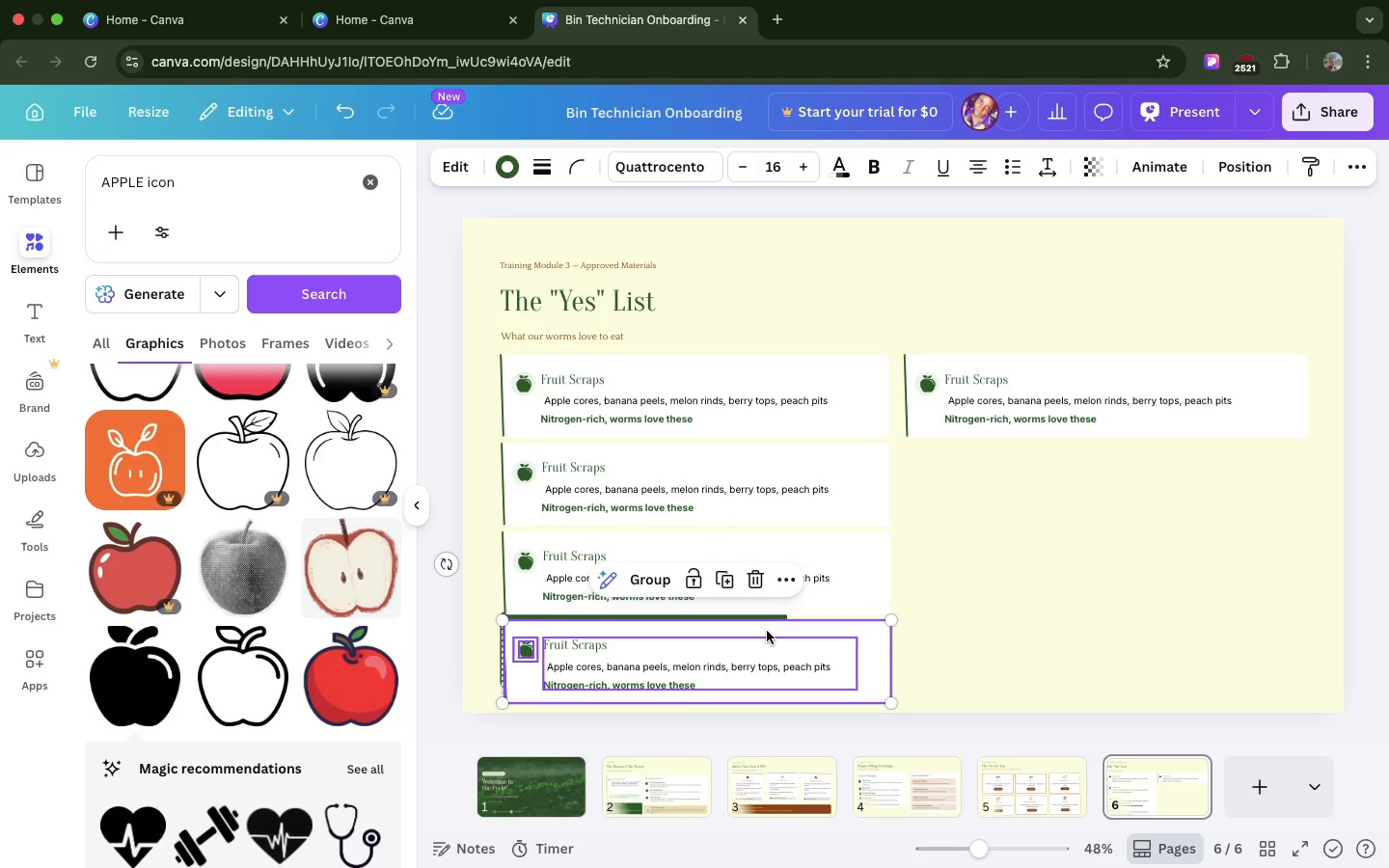 
left_click_drag(start_coordinate=[767, 631], to_coordinate=[1172, 458])
 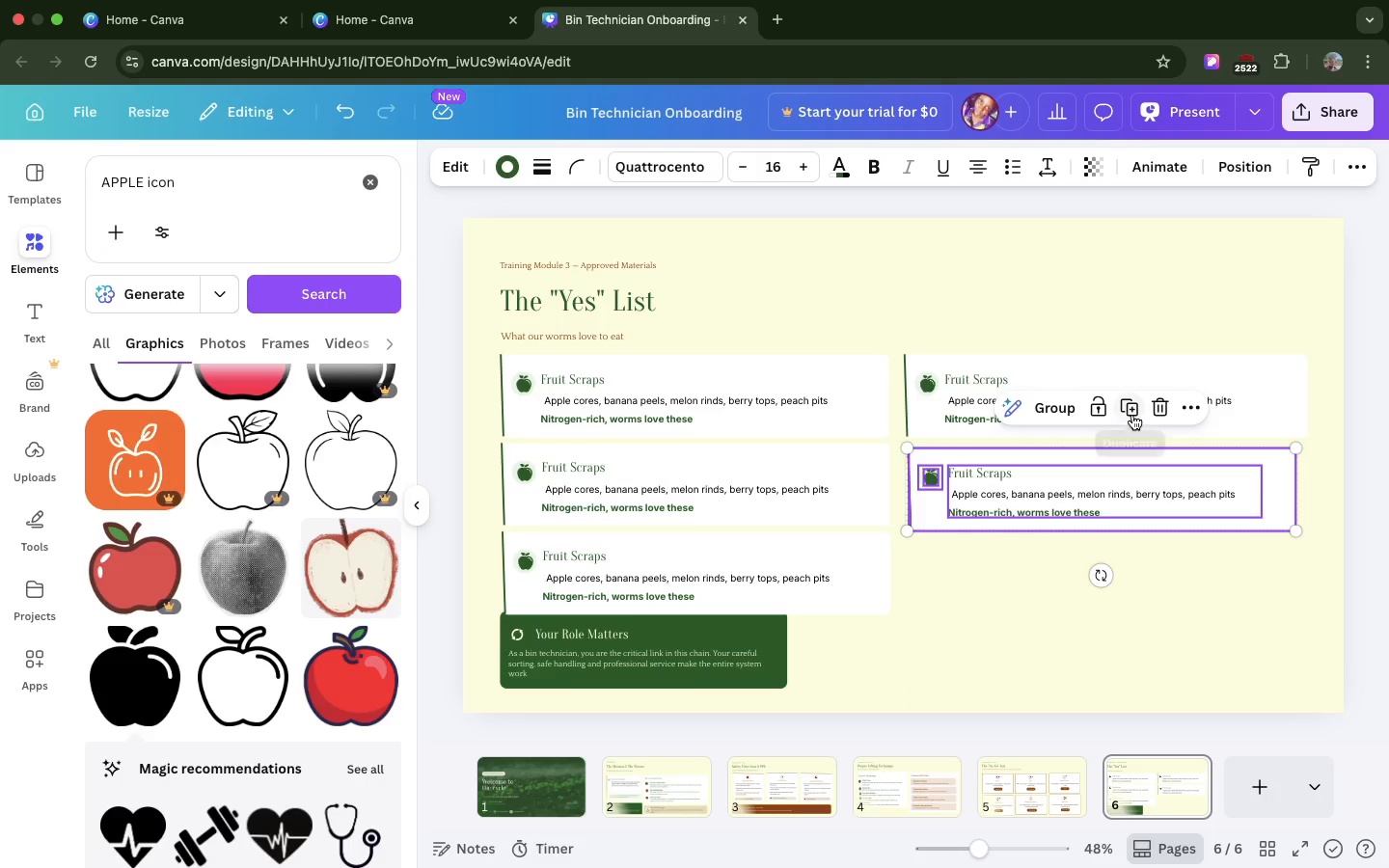 
left_click([1132, 415])
 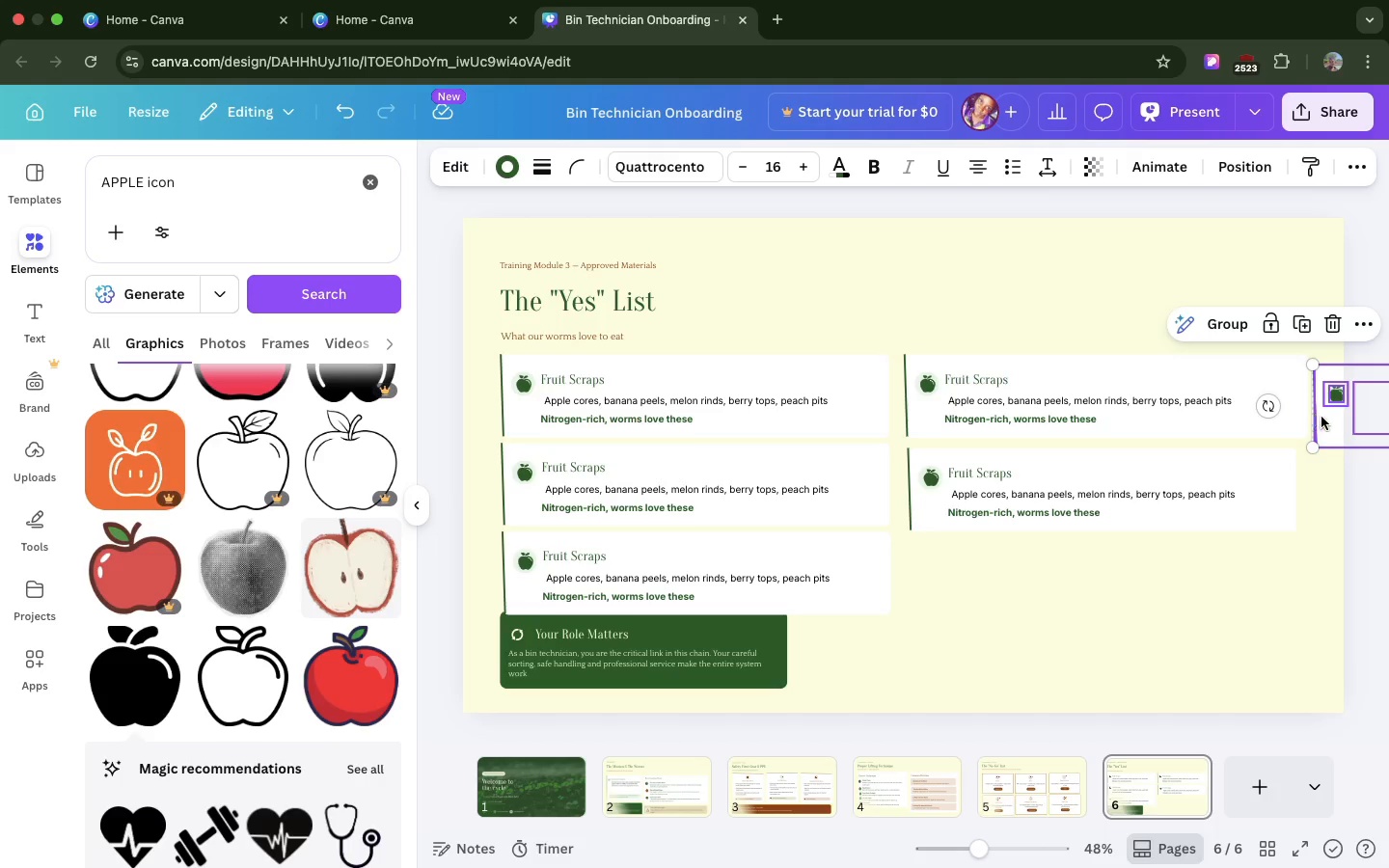 
left_click_drag(start_coordinate=[1326, 419], to_coordinate=[919, 596])
 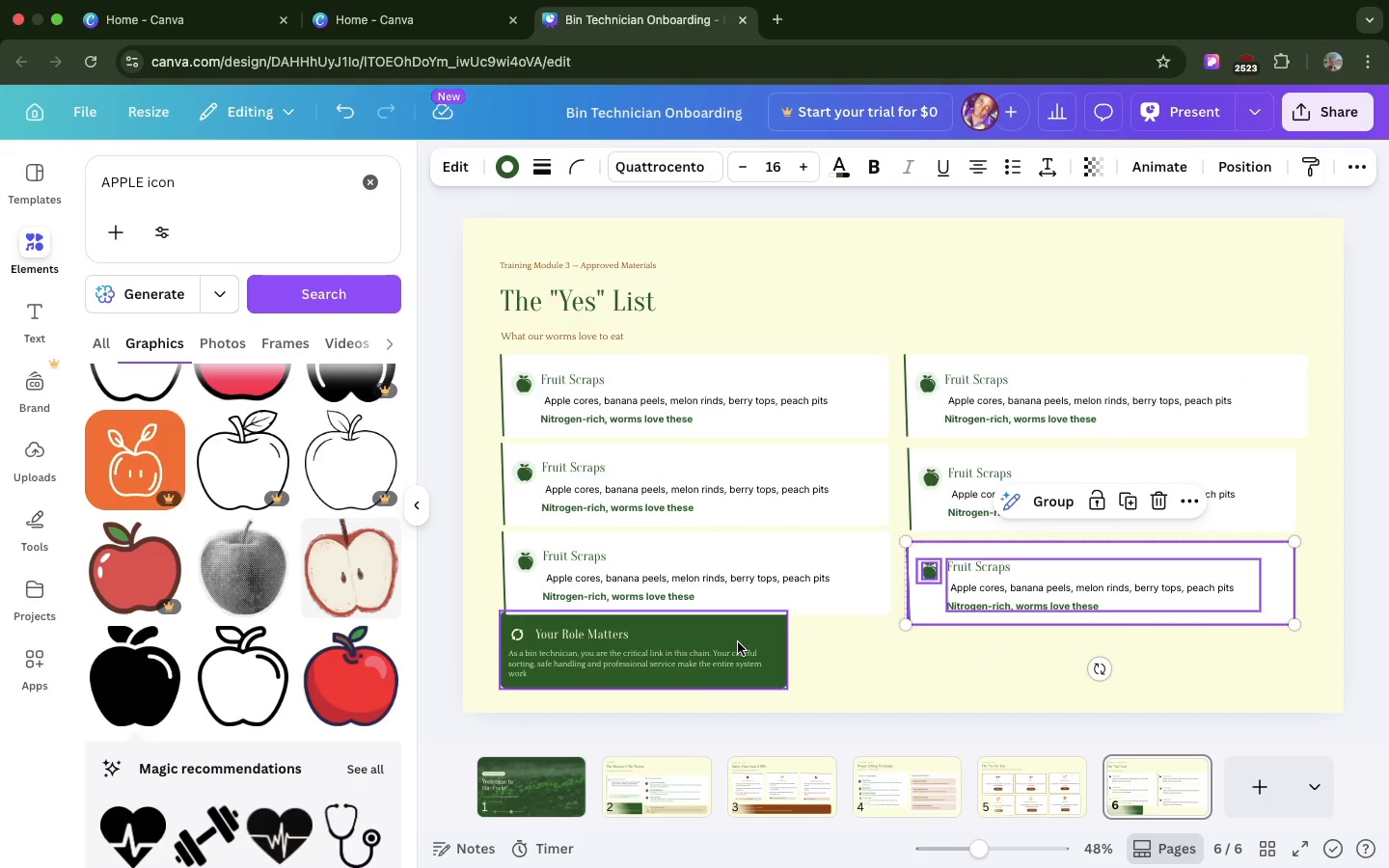 
left_click([738, 642])
 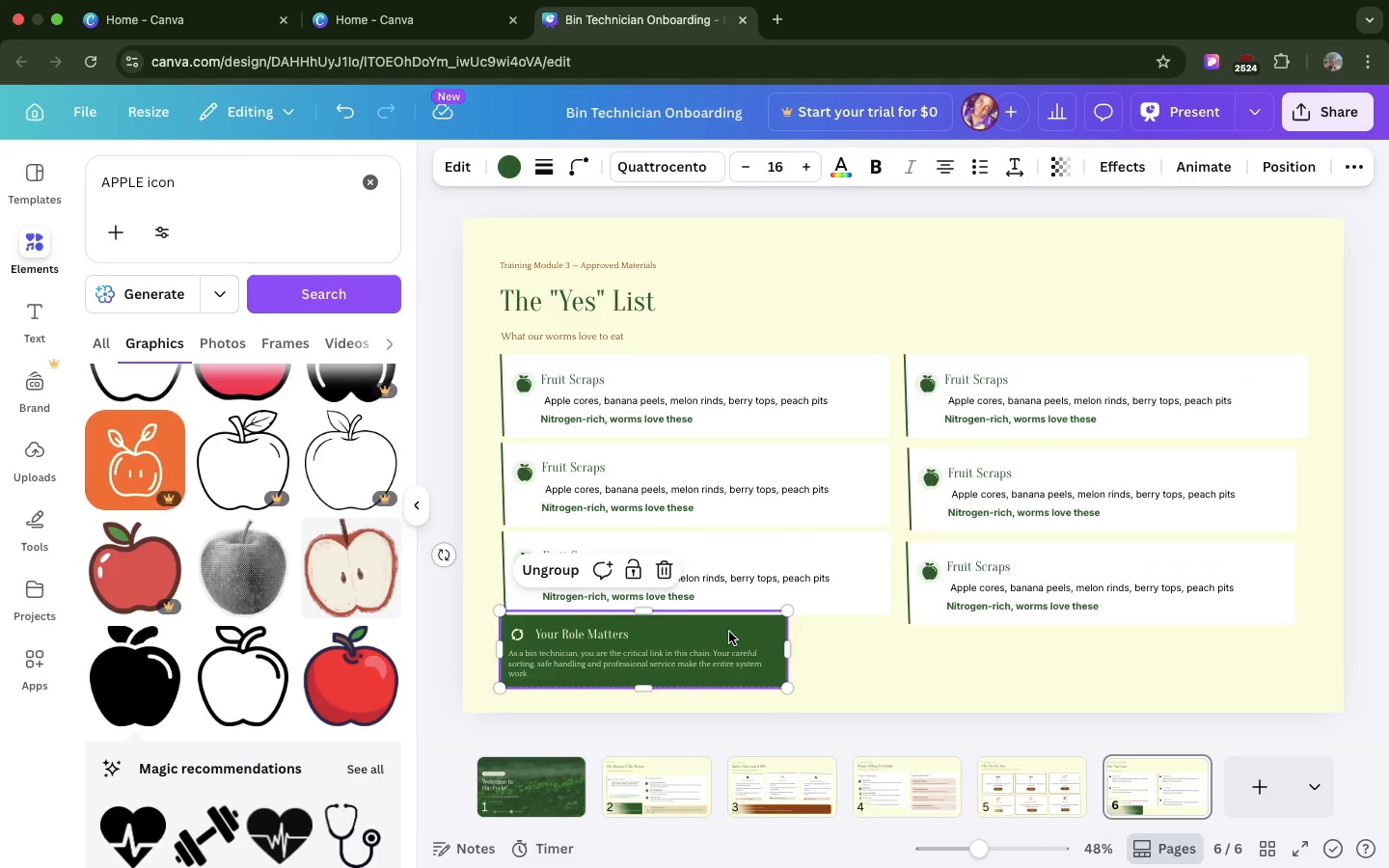 
left_click([729, 632])
 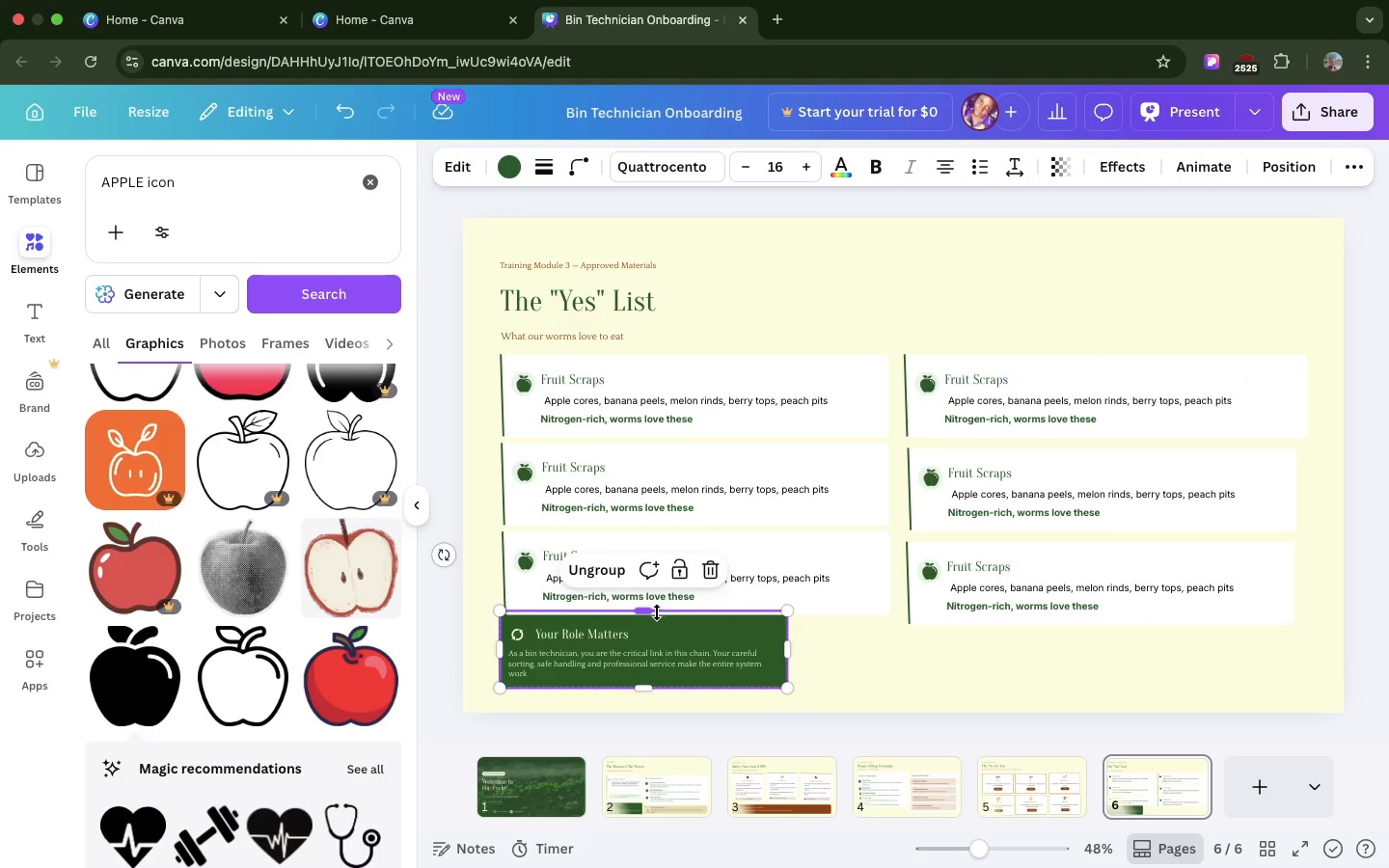 
left_click_drag(start_coordinate=[657, 612], to_coordinate=[657, 621])
 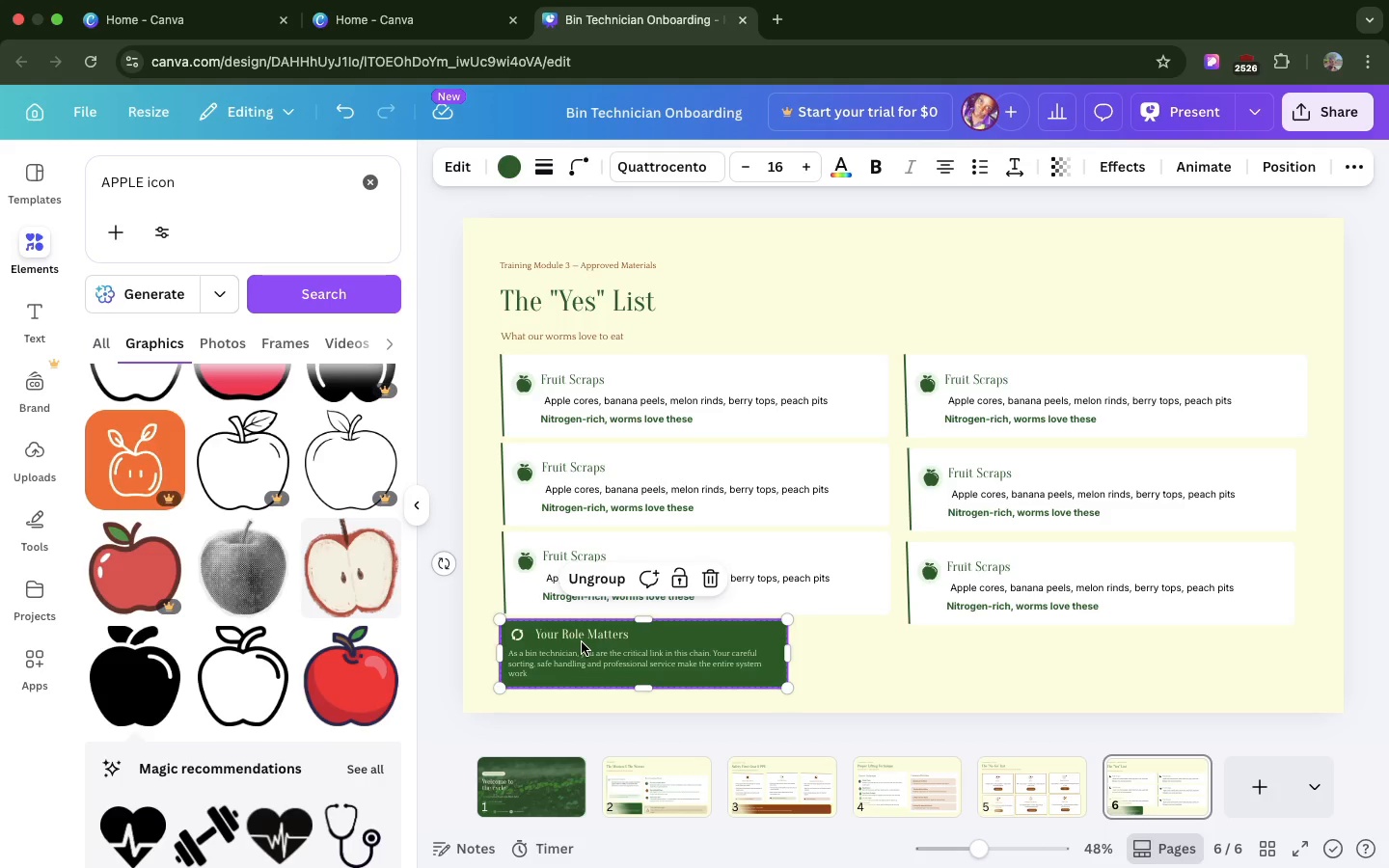 
hold_key(key=ShiftLeft, duration=5.02)
left_click([581, 635])
 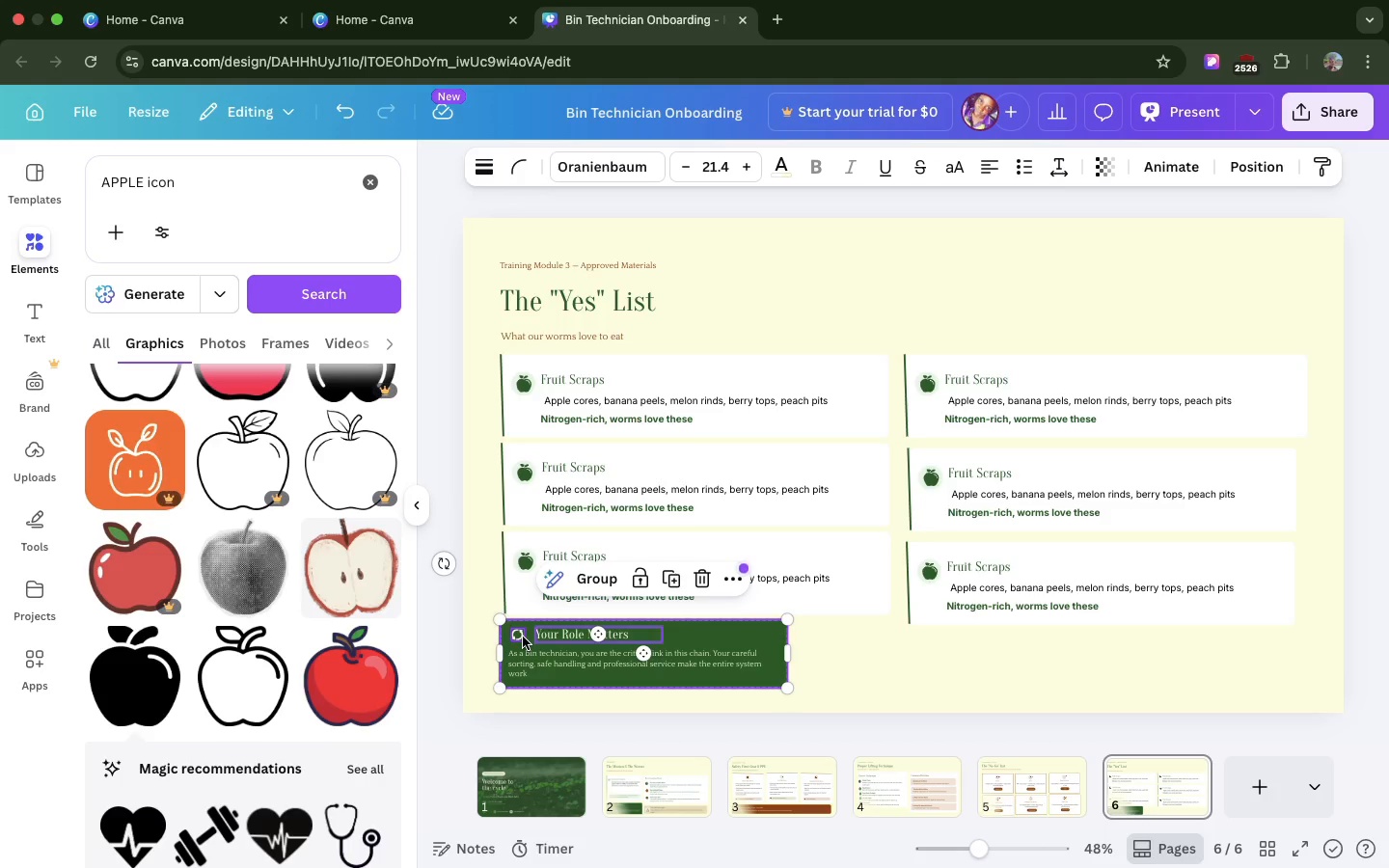 
left_click([523, 637])
 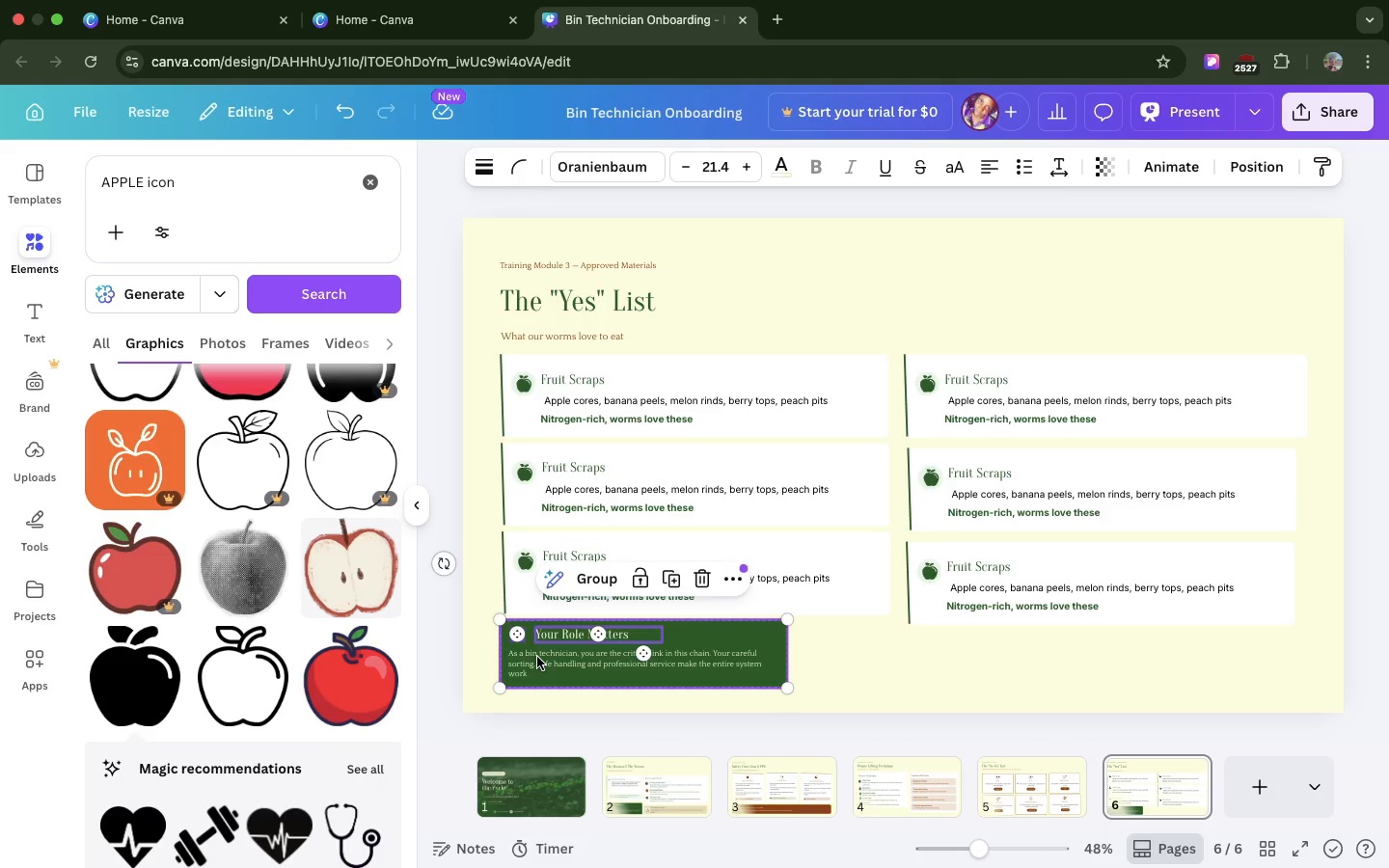 
left_click([537, 657])
 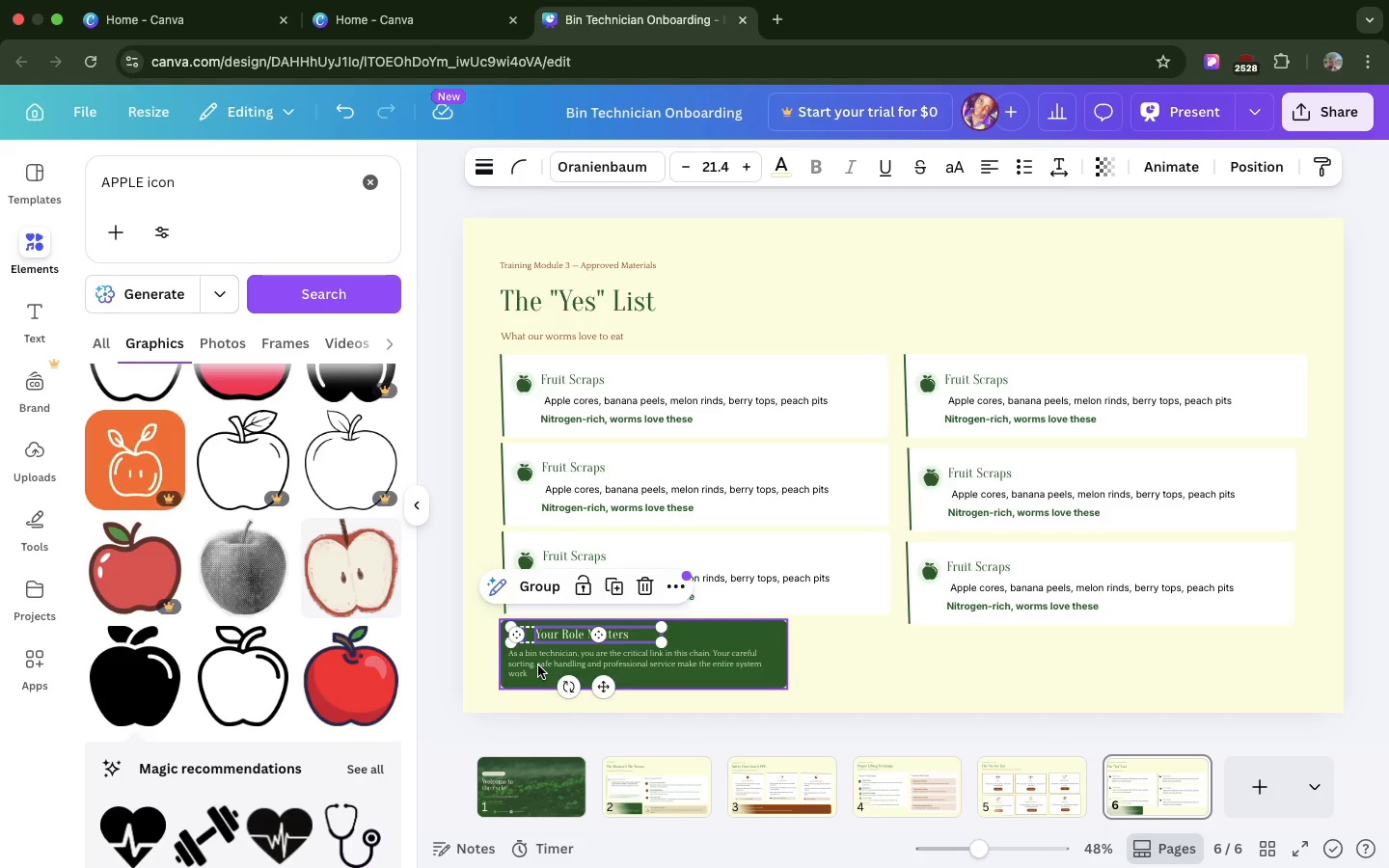 
left_click([538, 665])
 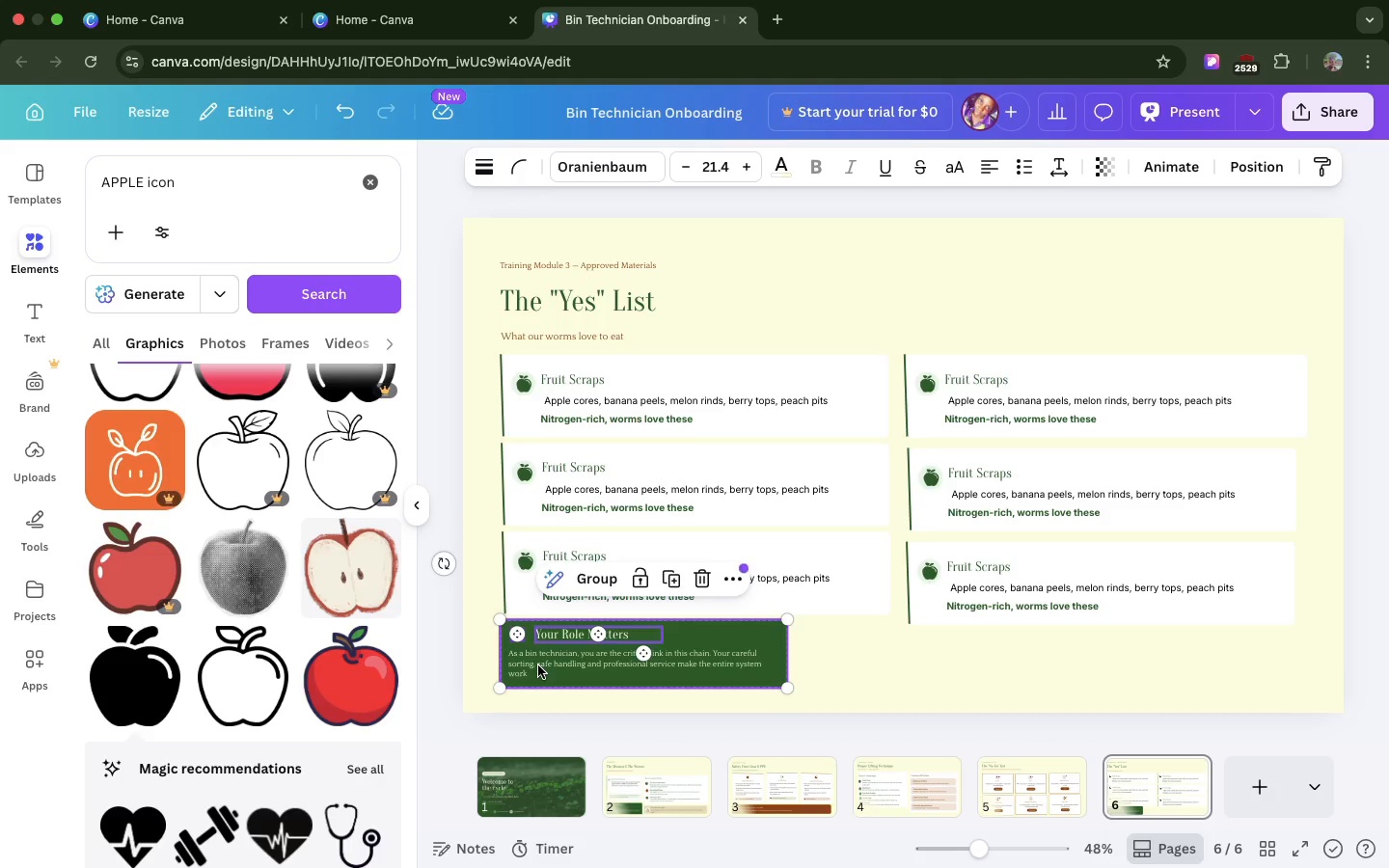 
left_click_drag(start_coordinate=[538, 665], to_coordinate=[546, 682])
 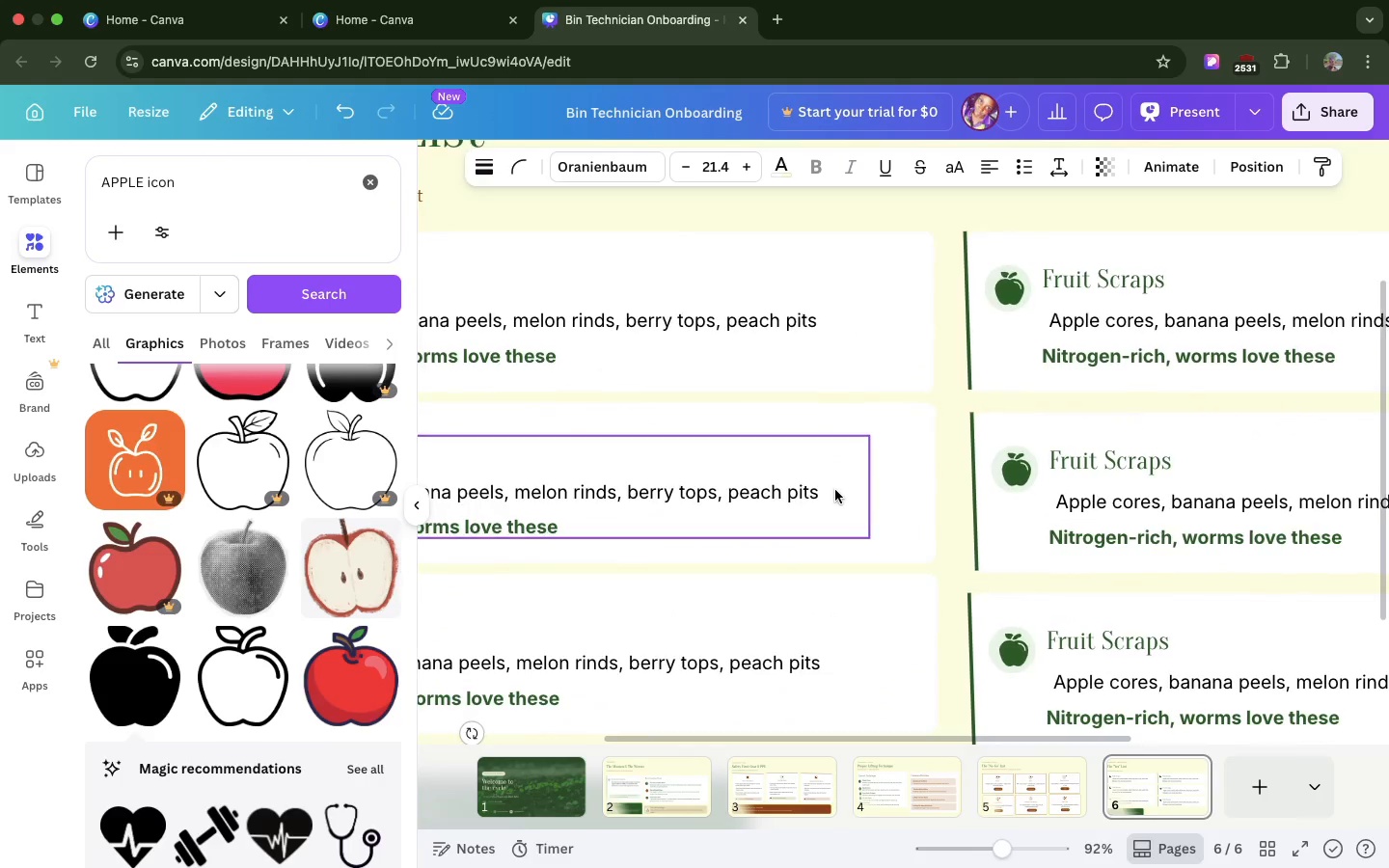 
scroll: coordinate [835, 490], scroll_direction: down, amount: 11.0
 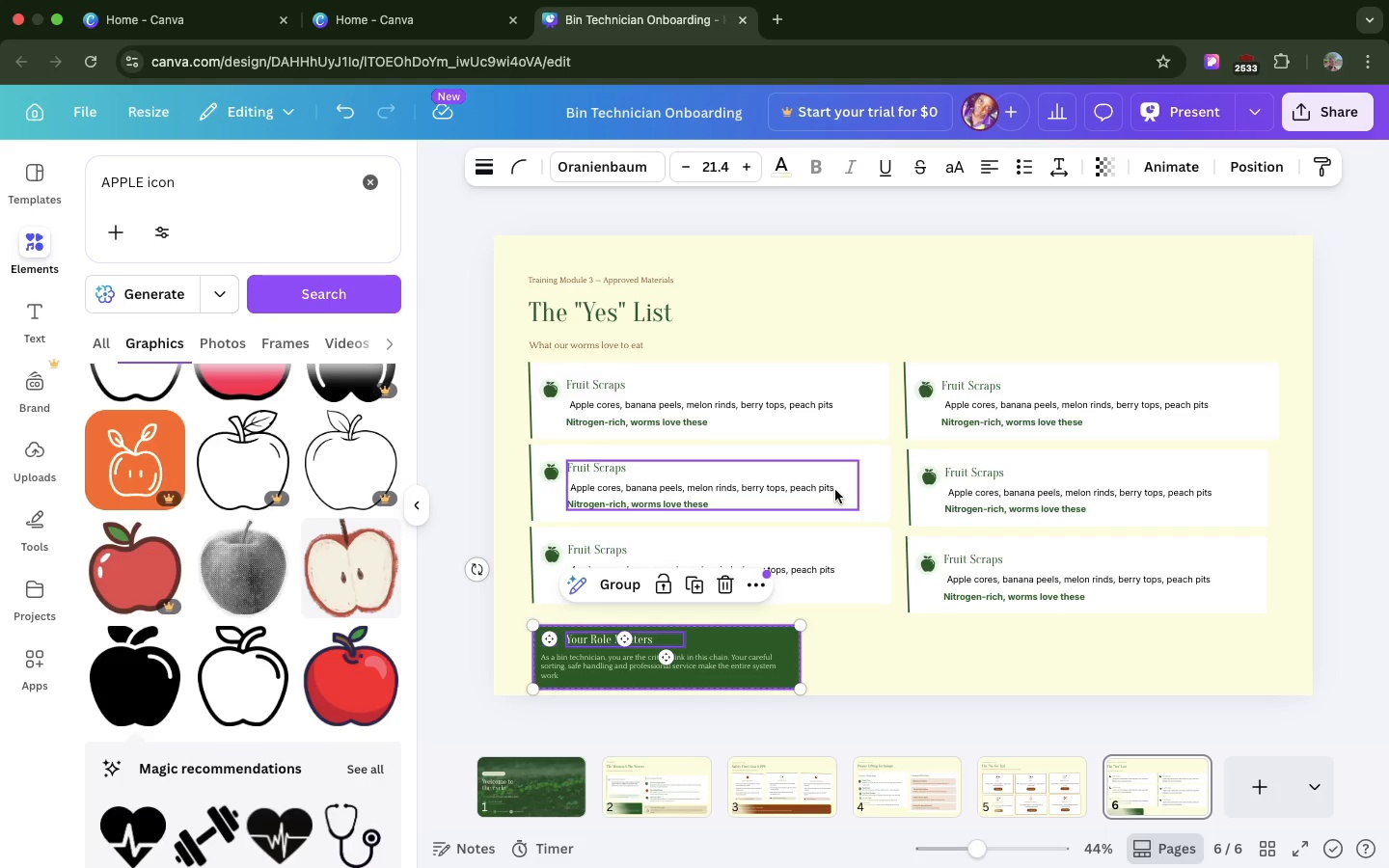 
wait(12.68)
 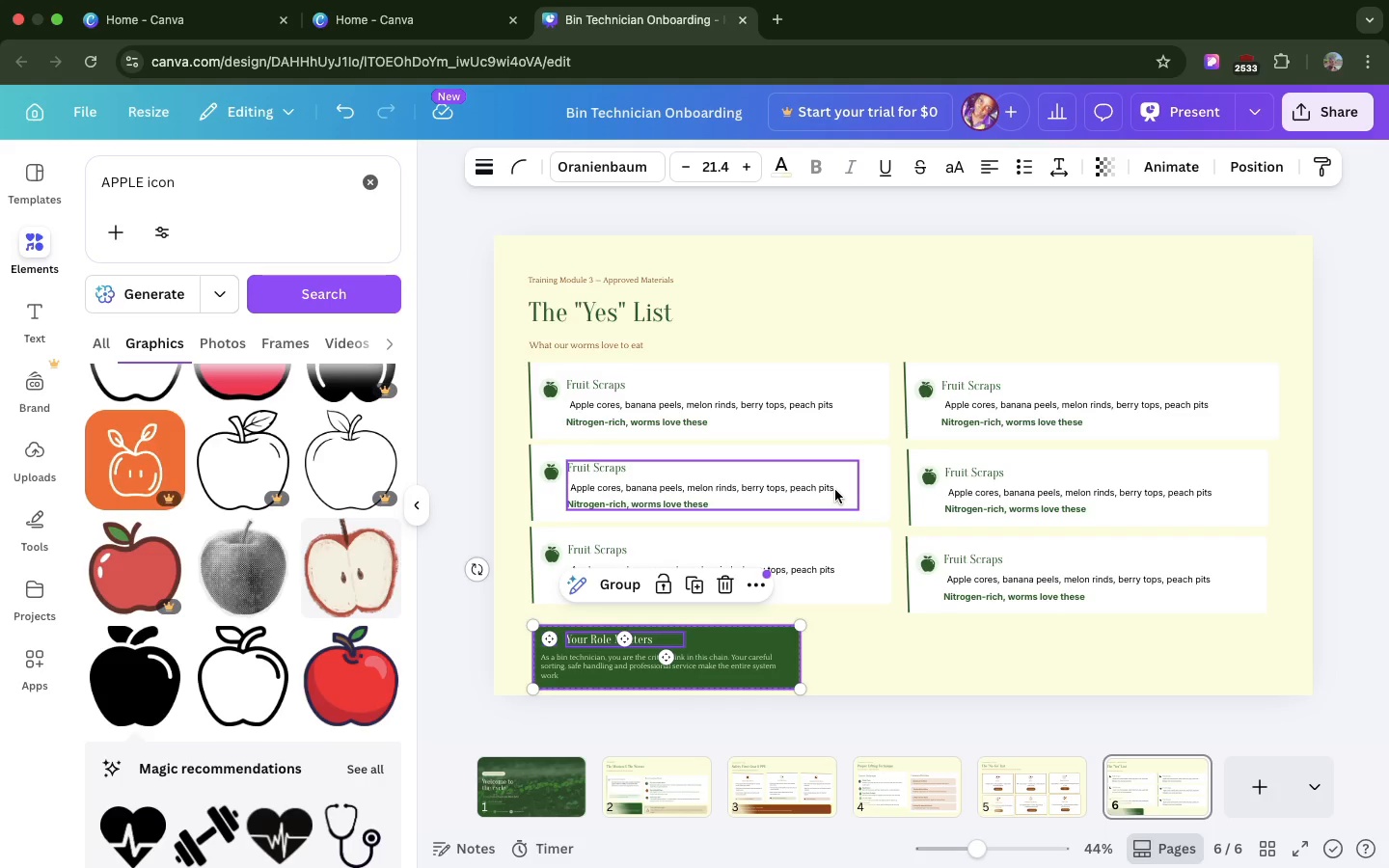 
double_click([165, 188])
 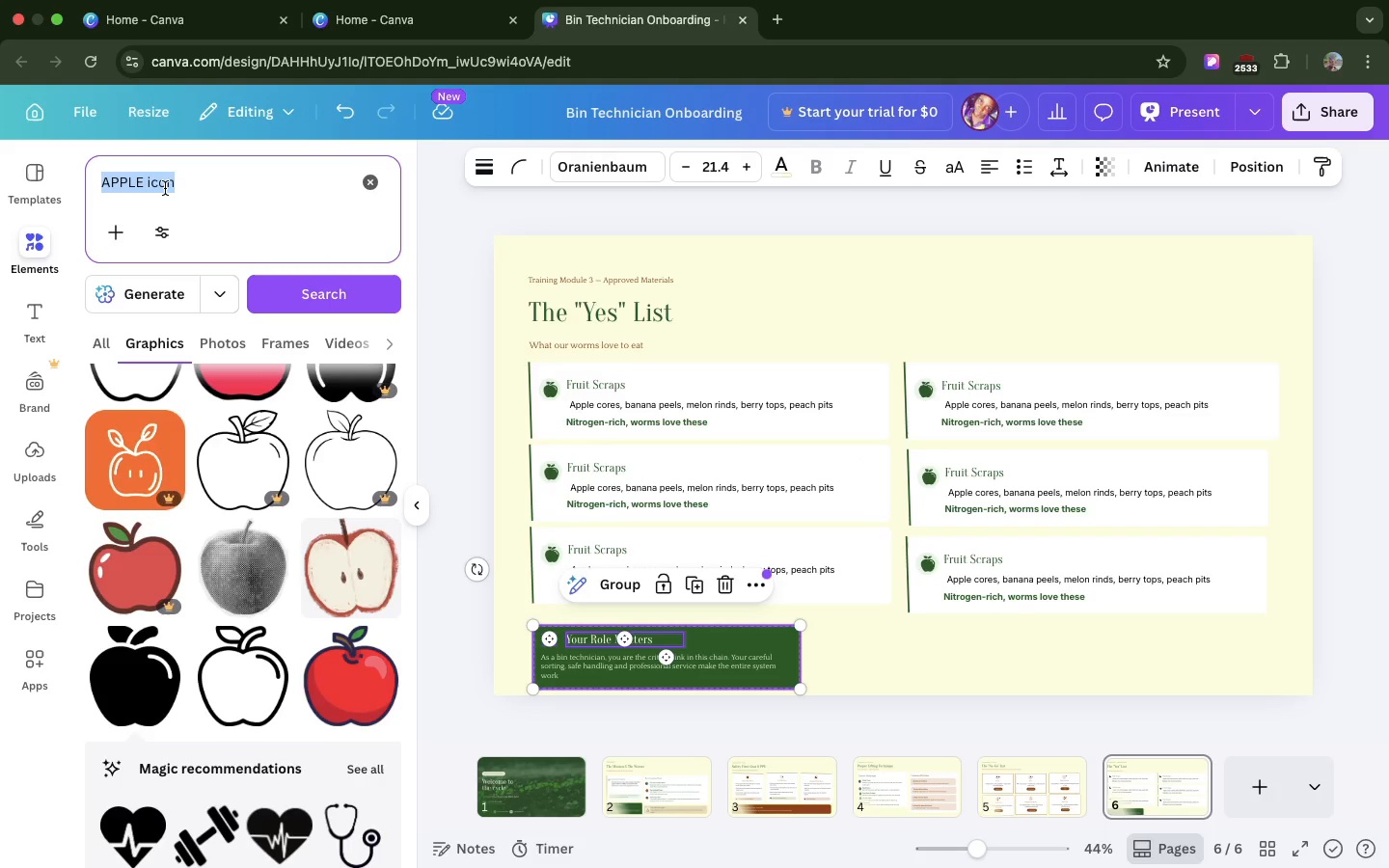 
double_click([165, 188])
 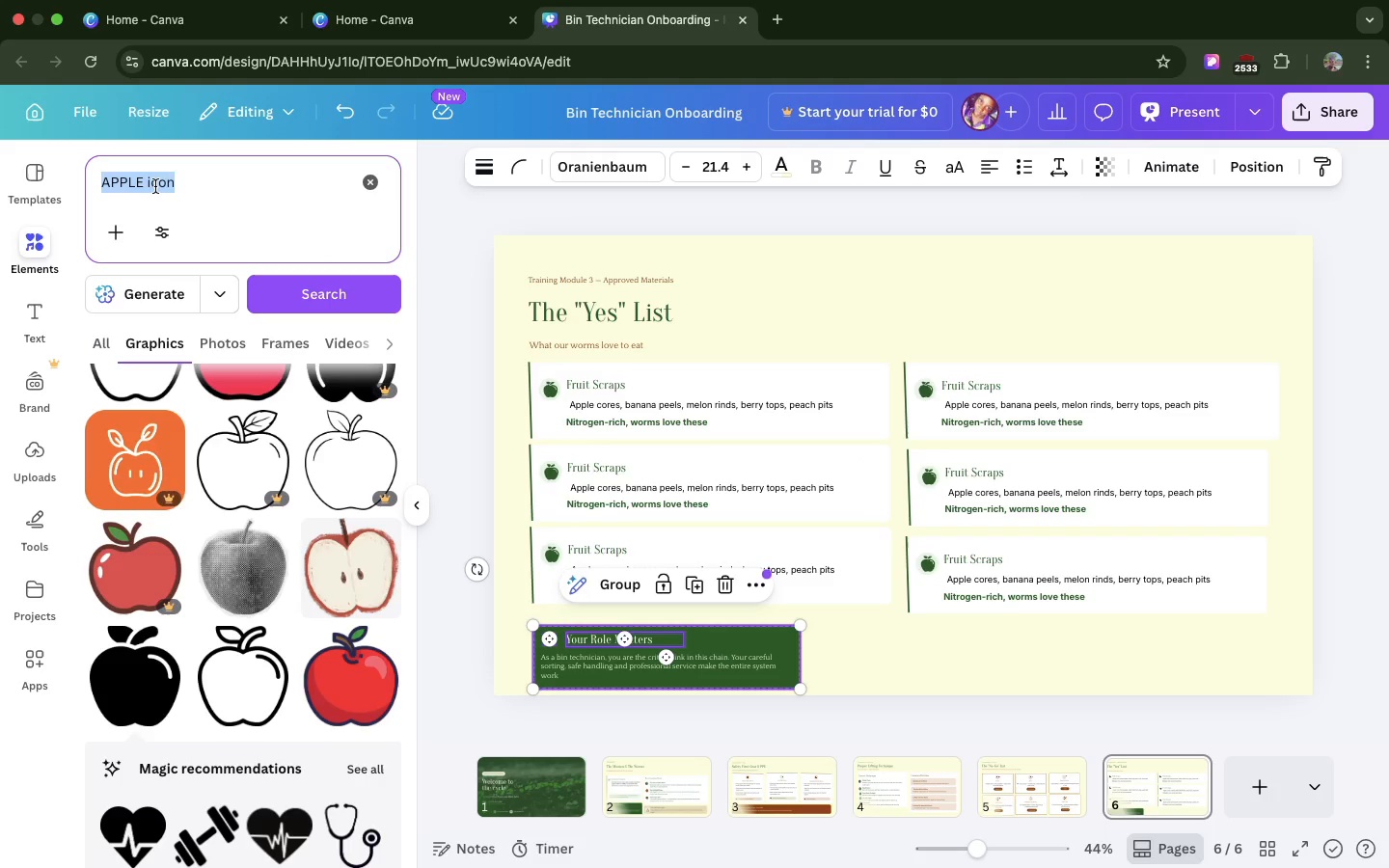 
triple_click([165, 188])
 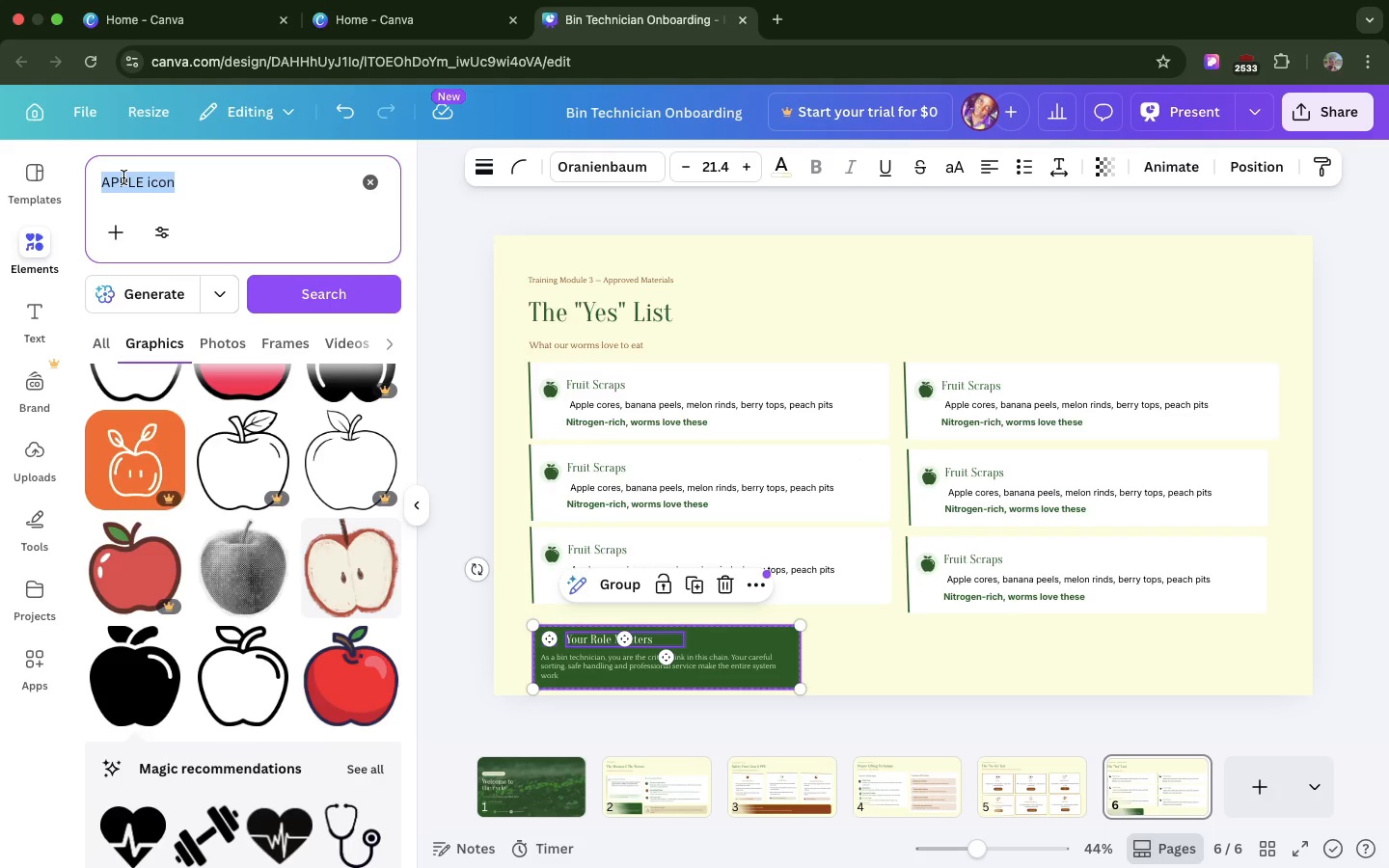 
left_click([123, 177])
 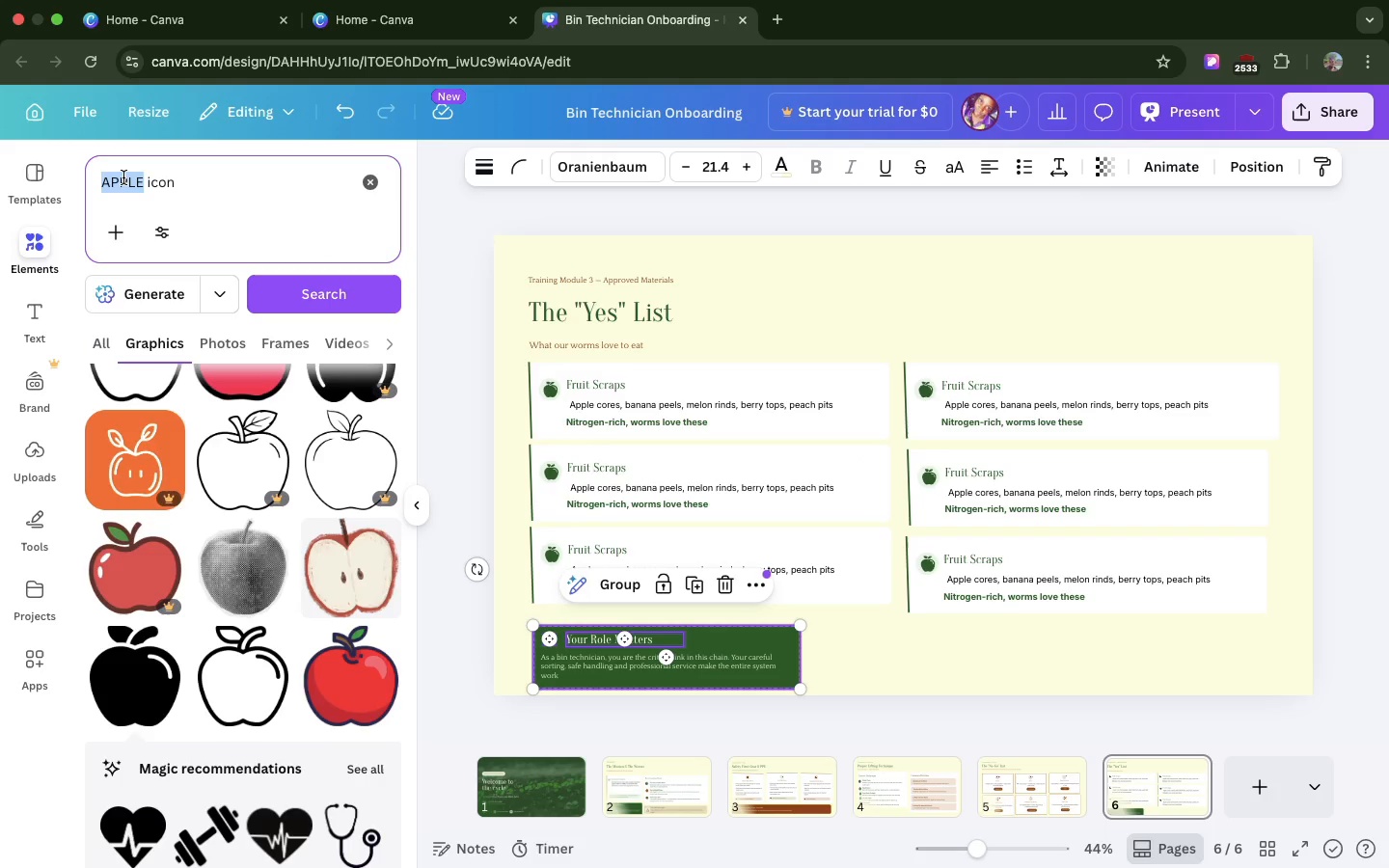 
double_click([123, 177])
 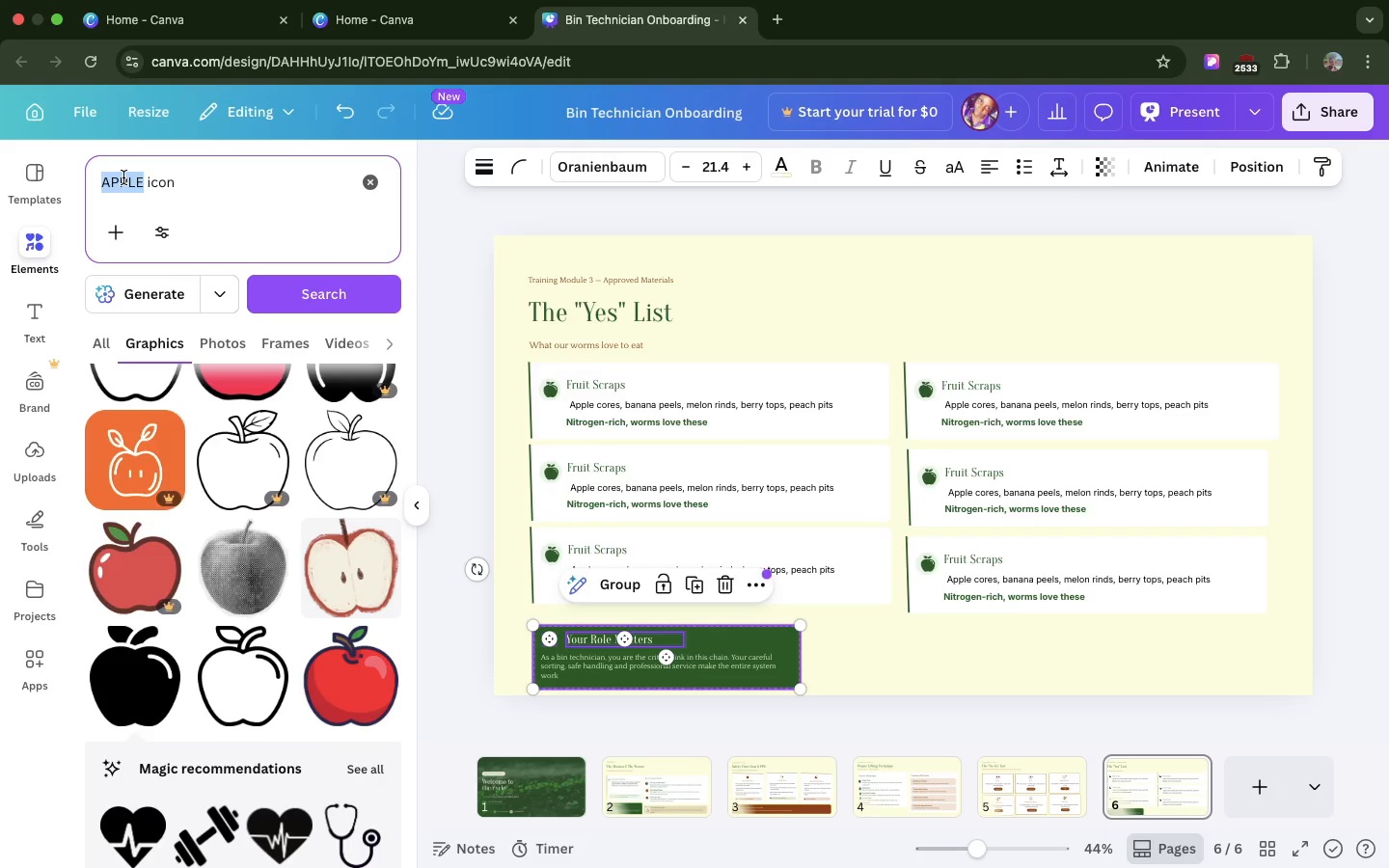 
type(CARROT)
 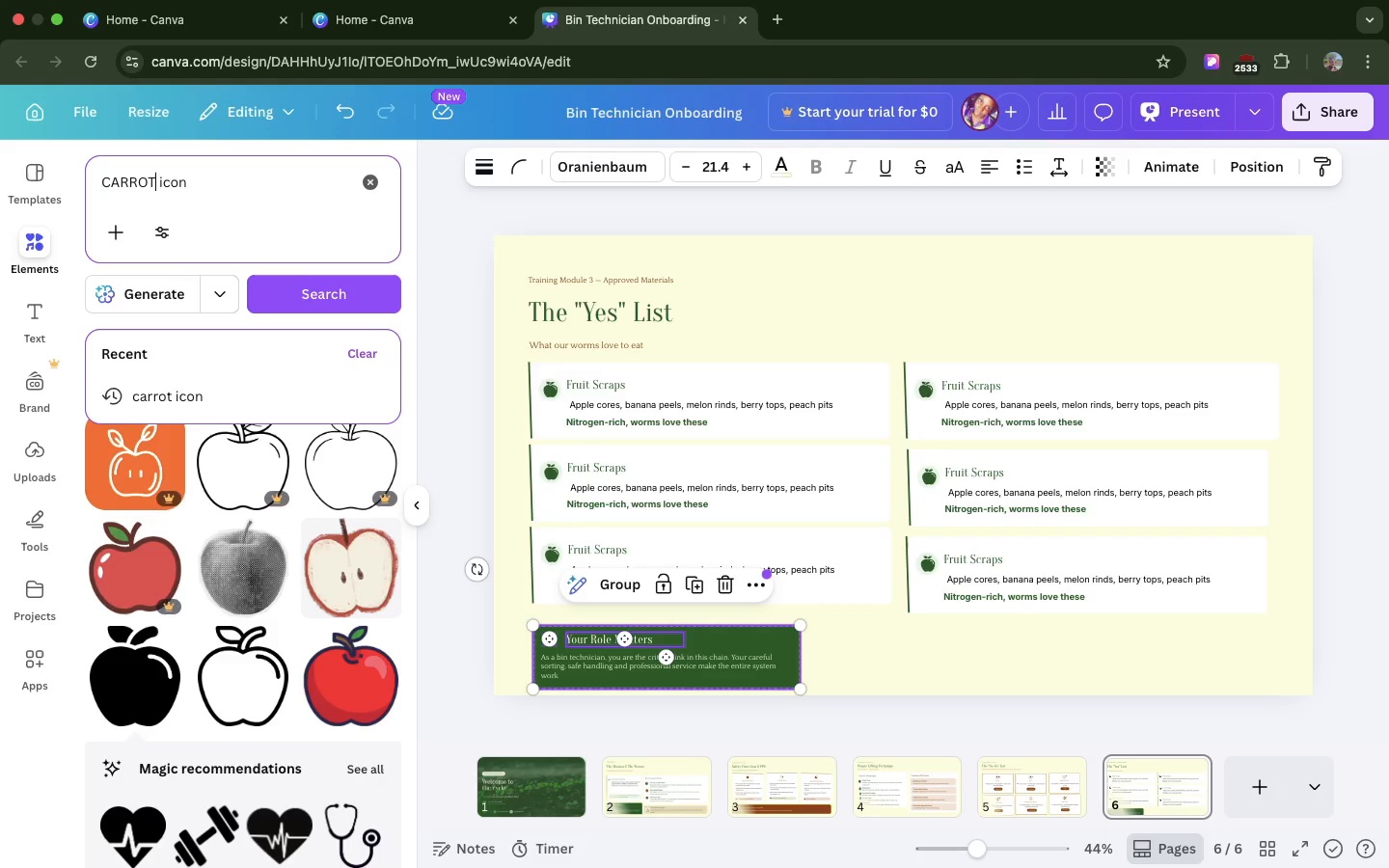 
key(Enter)
 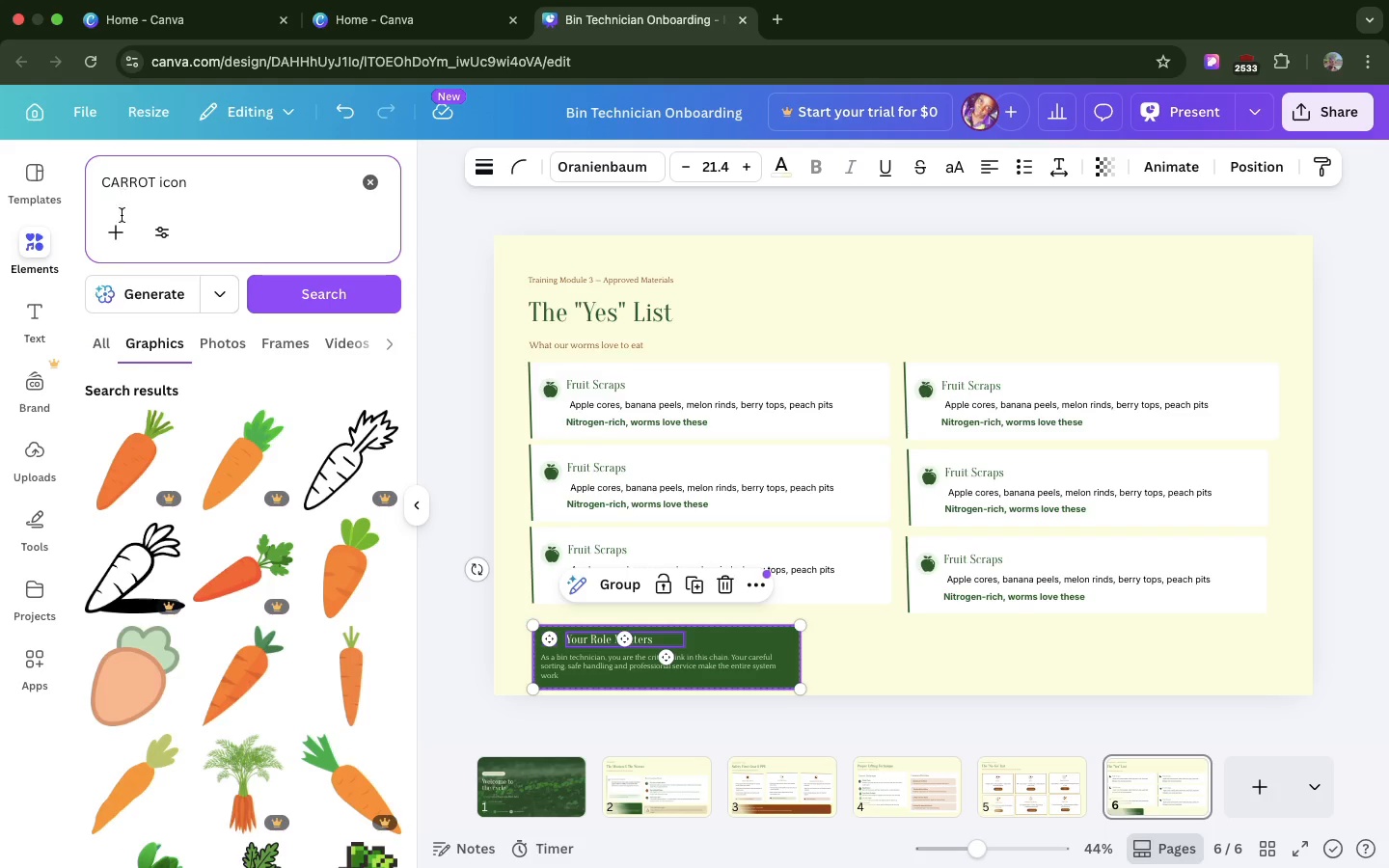 
scroll: coordinate [188, 619], scroll_direction: down, amount: 61.0
 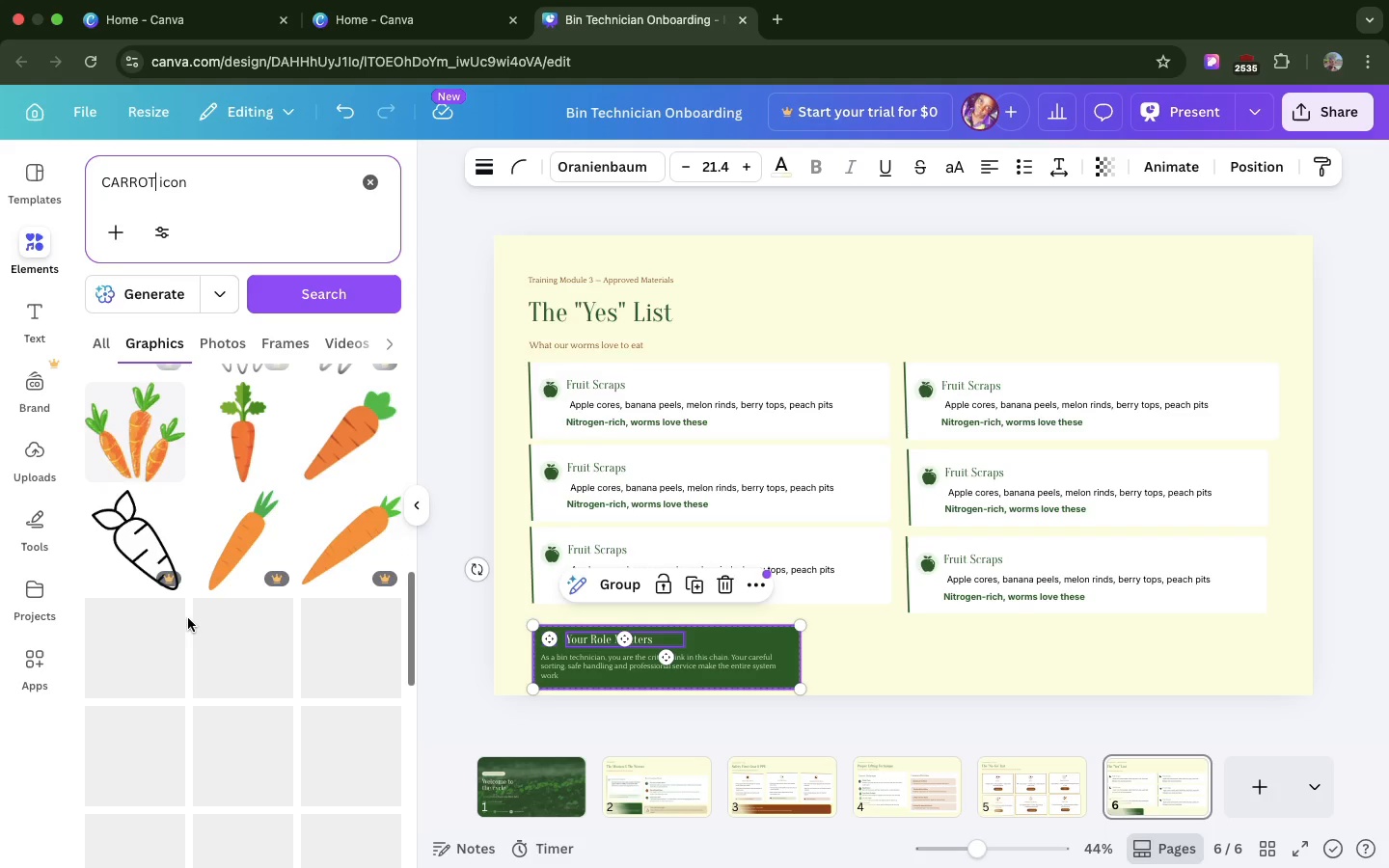 
left_click_drag(start_coordinate=[243, 692], to_coordinate=[584, 284])
 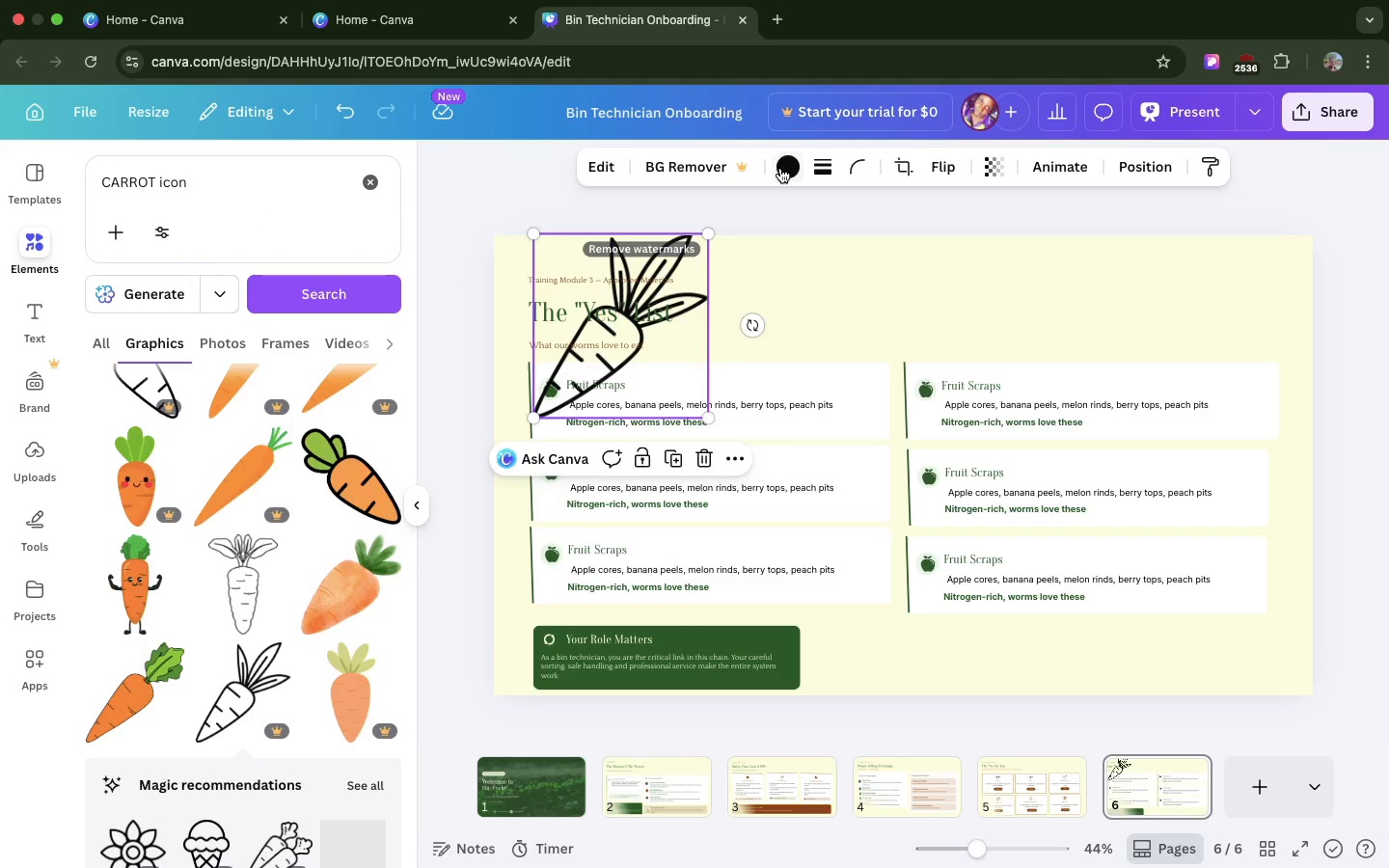 
scroll: coordinate [188, 617], scroll_direction: down, amount: 26.0
 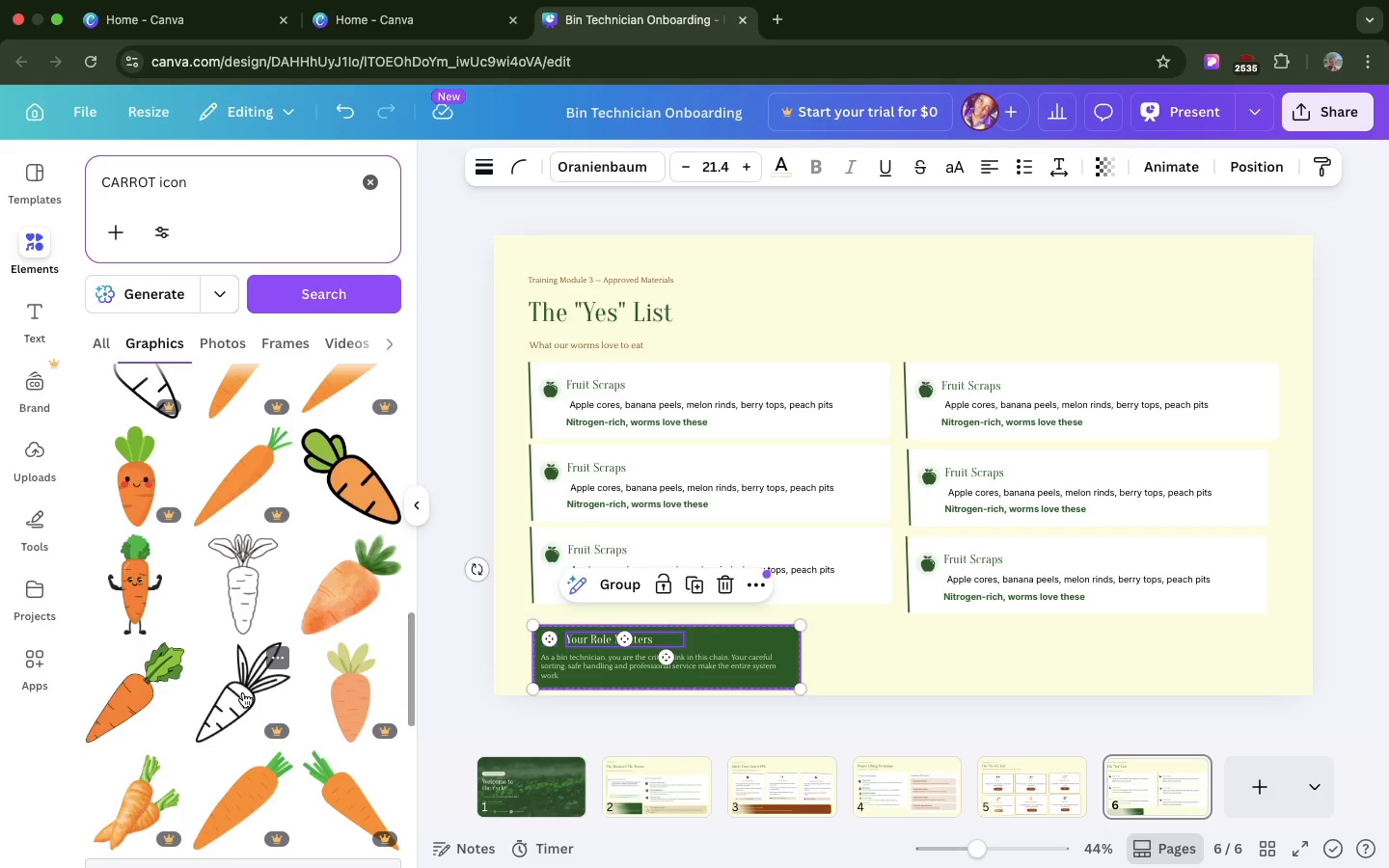 
left_click([780, 168])
 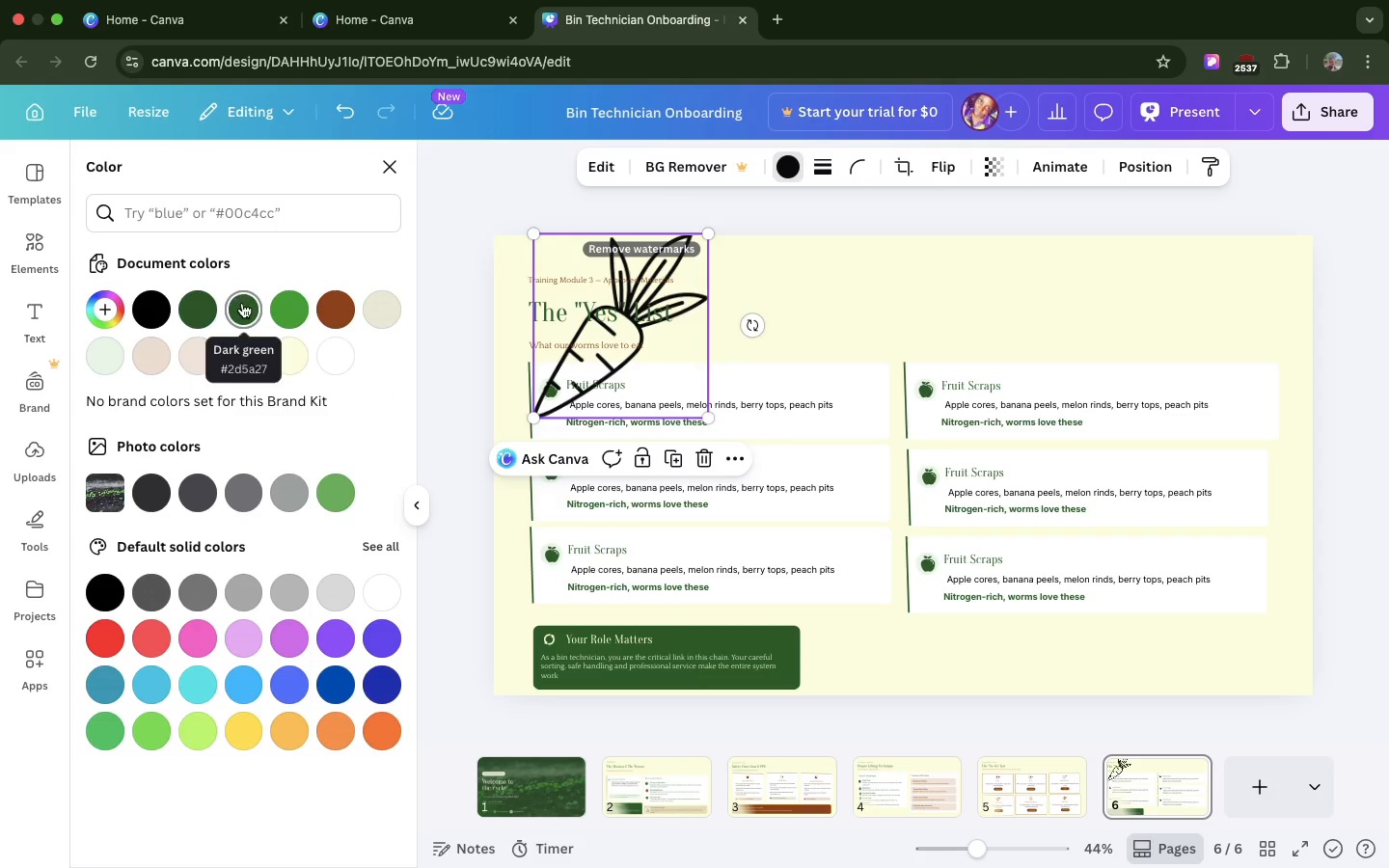 
left_click([242, 303])
 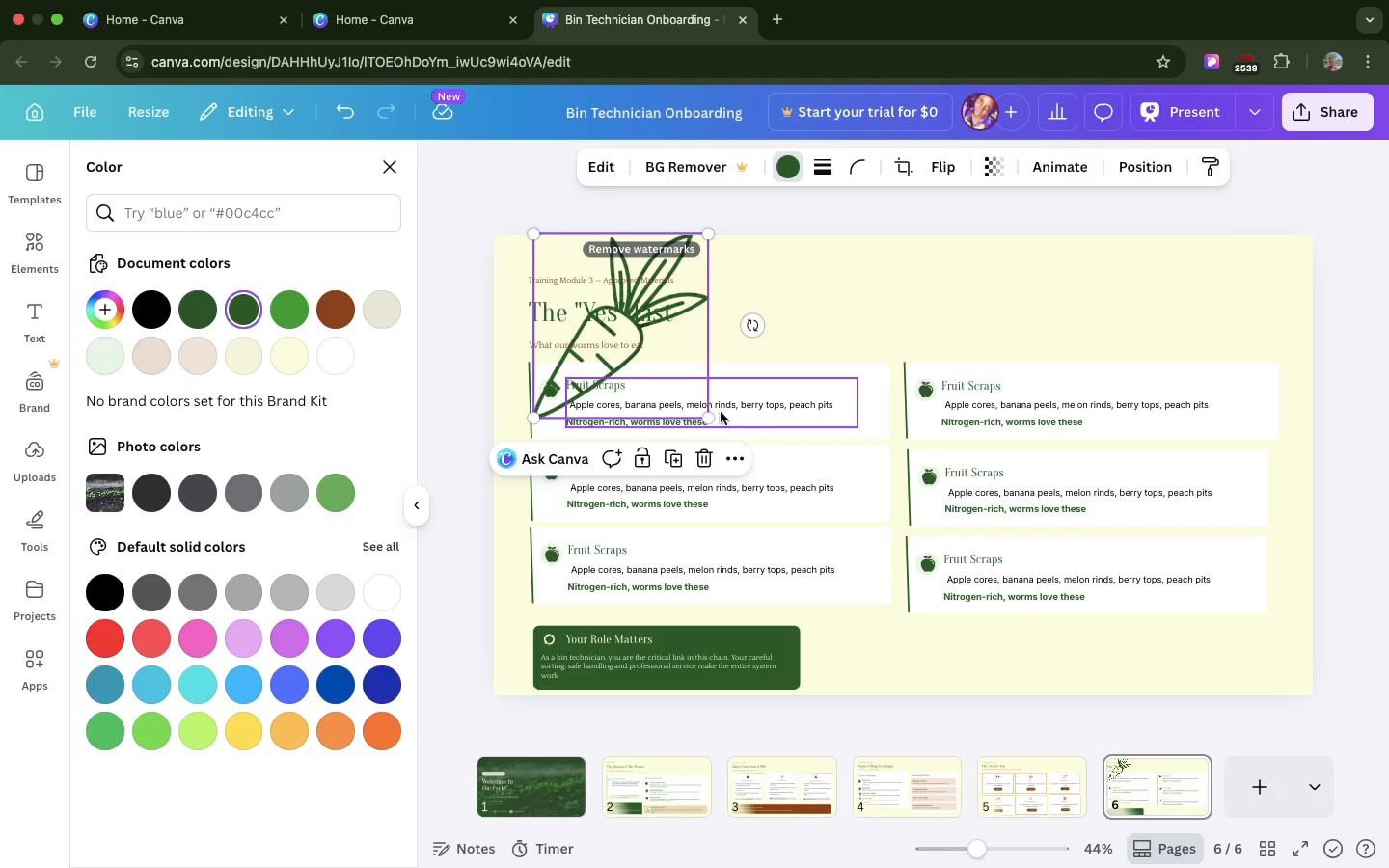 
left_click_drag(start_coordinate=[706, 413], to_coordinate=[574, 258])
 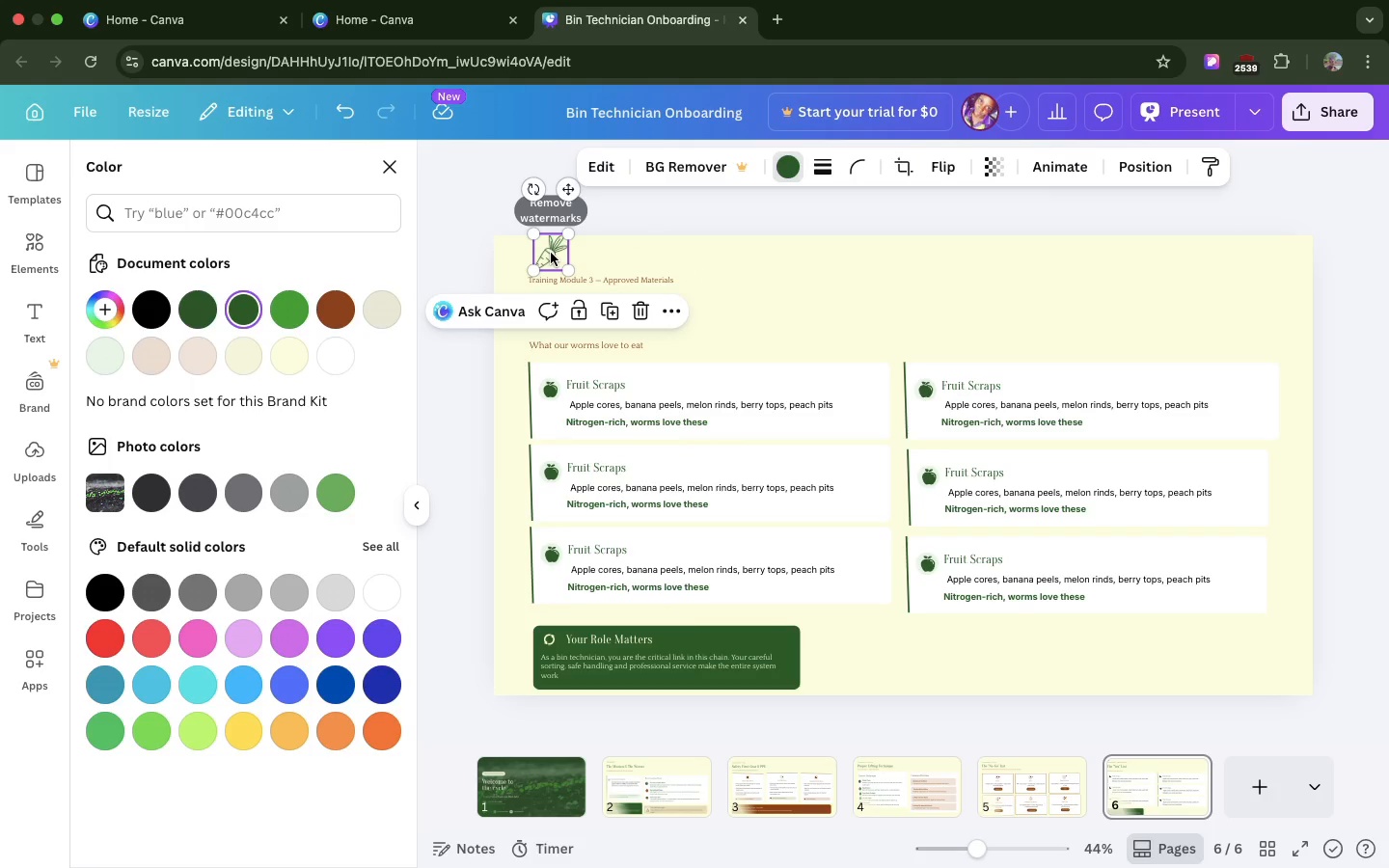 
left_click_drag(start_coordinate=[551, 253], to_coordinate=[827, 637])
 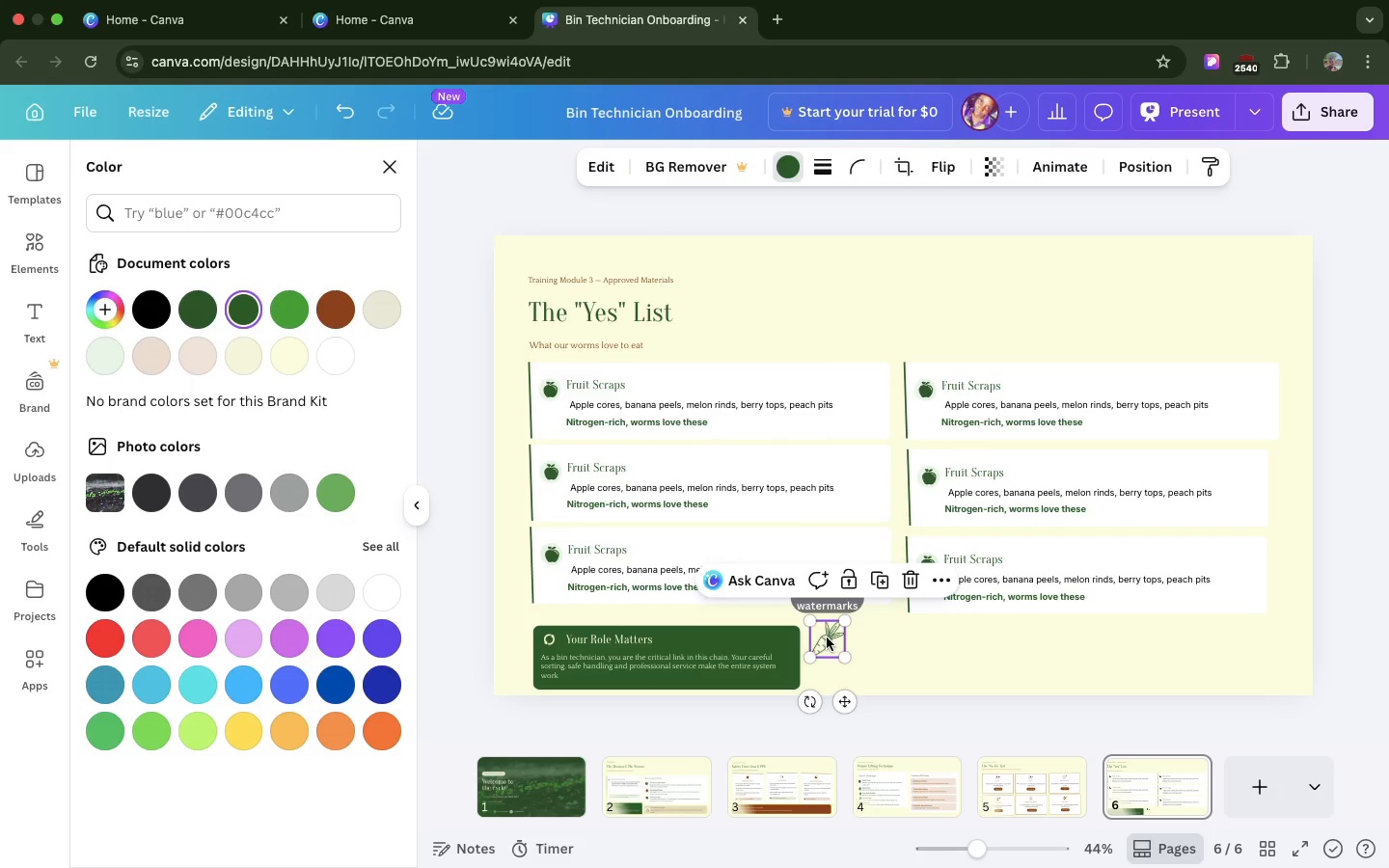 
key(Backspace)
 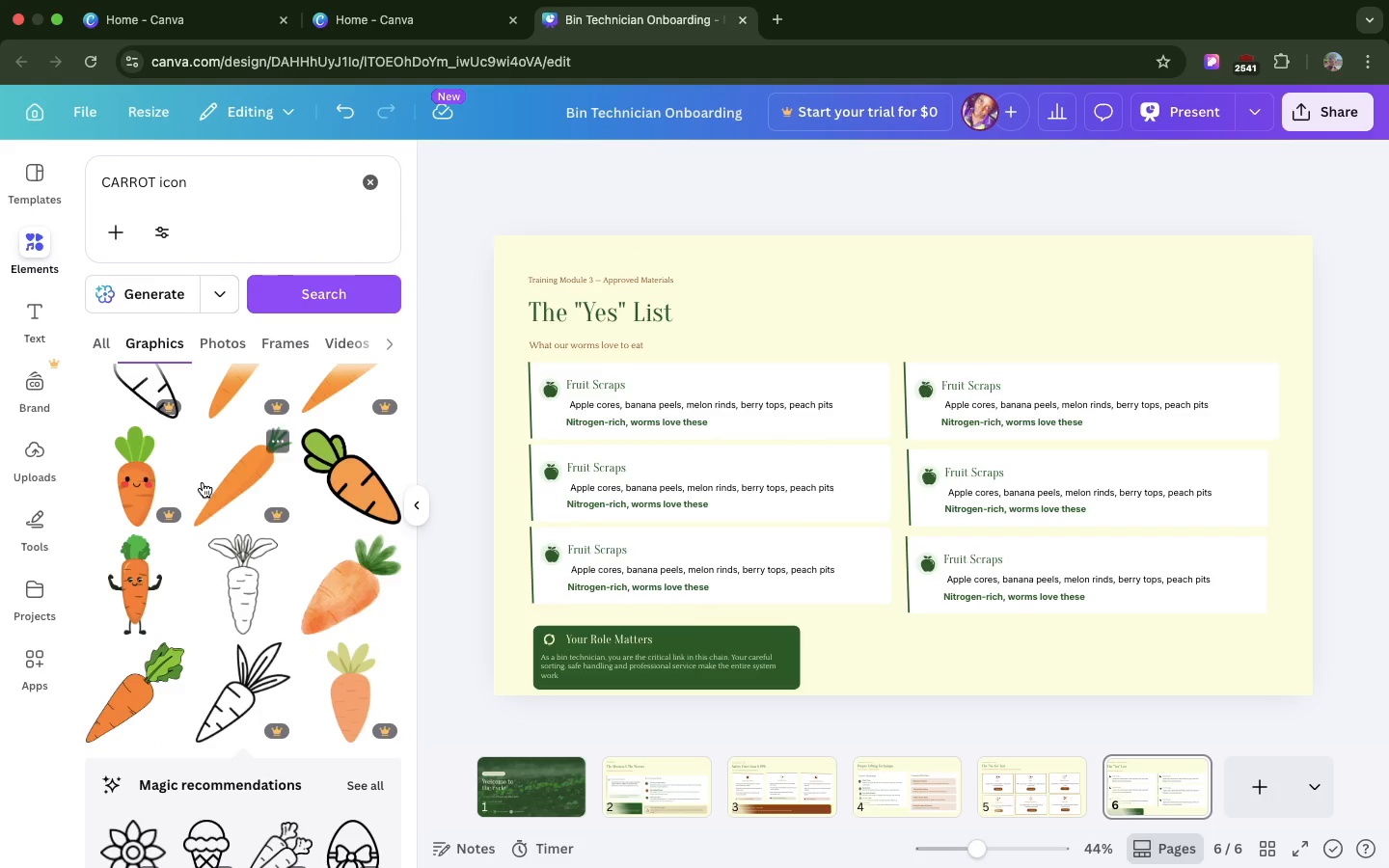 
scroll: coordinate [269, 671], scroll_direction: down, amount: 214.0
 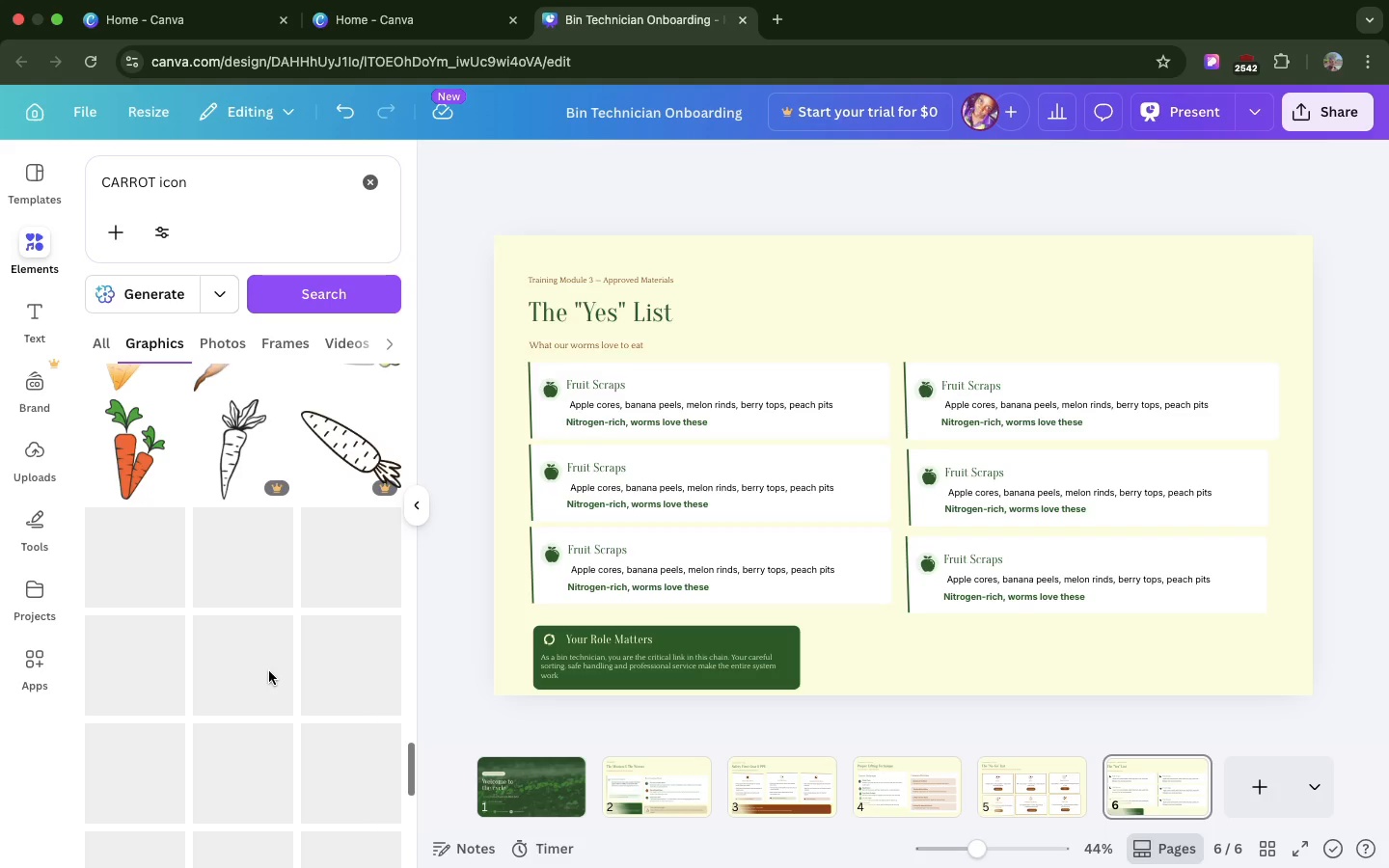 
wait(5.04)
 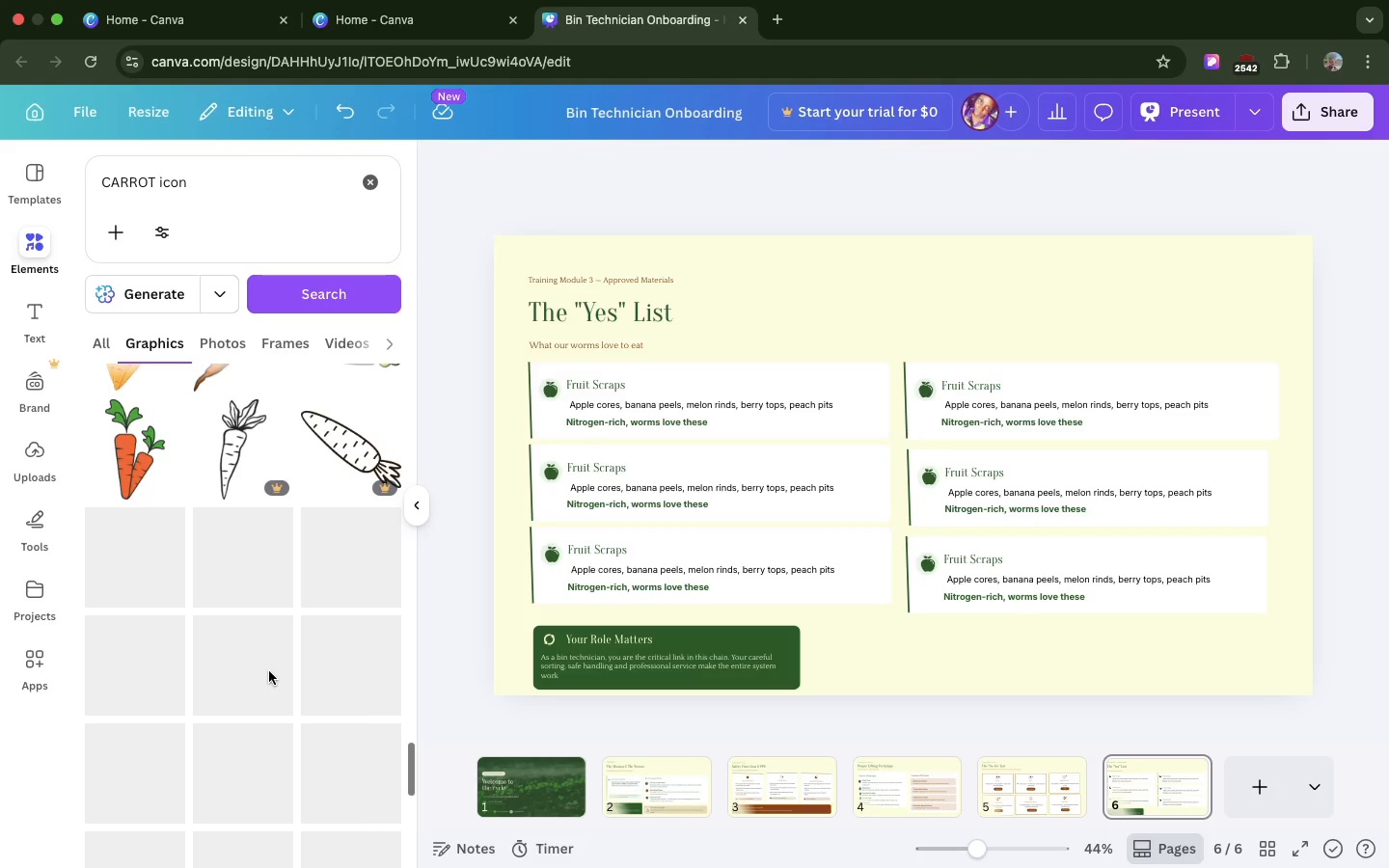 
scroll: coordinate [295, 627], scroll_direction: down, amount: 53.0
 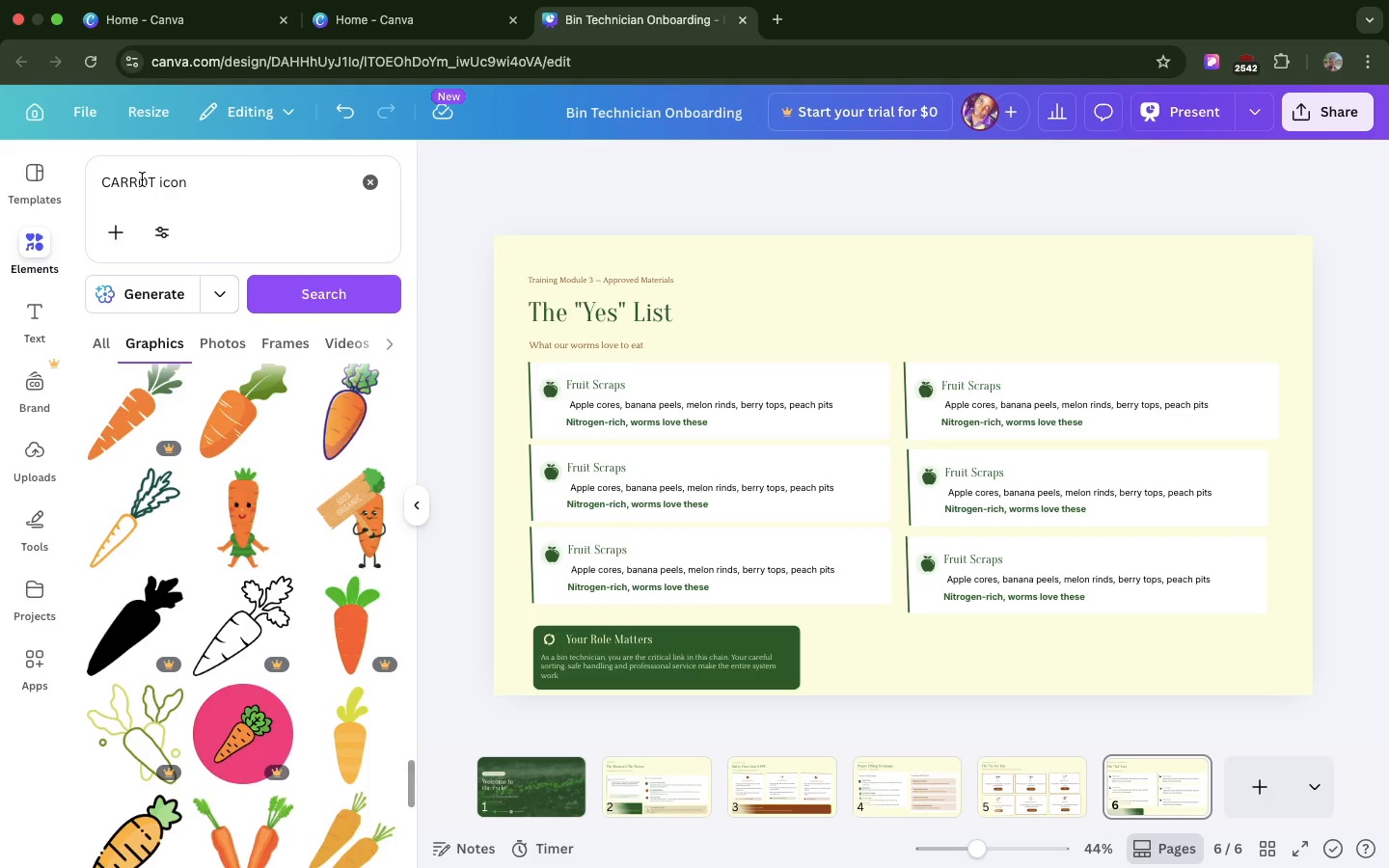 
double_click([142, 179])
 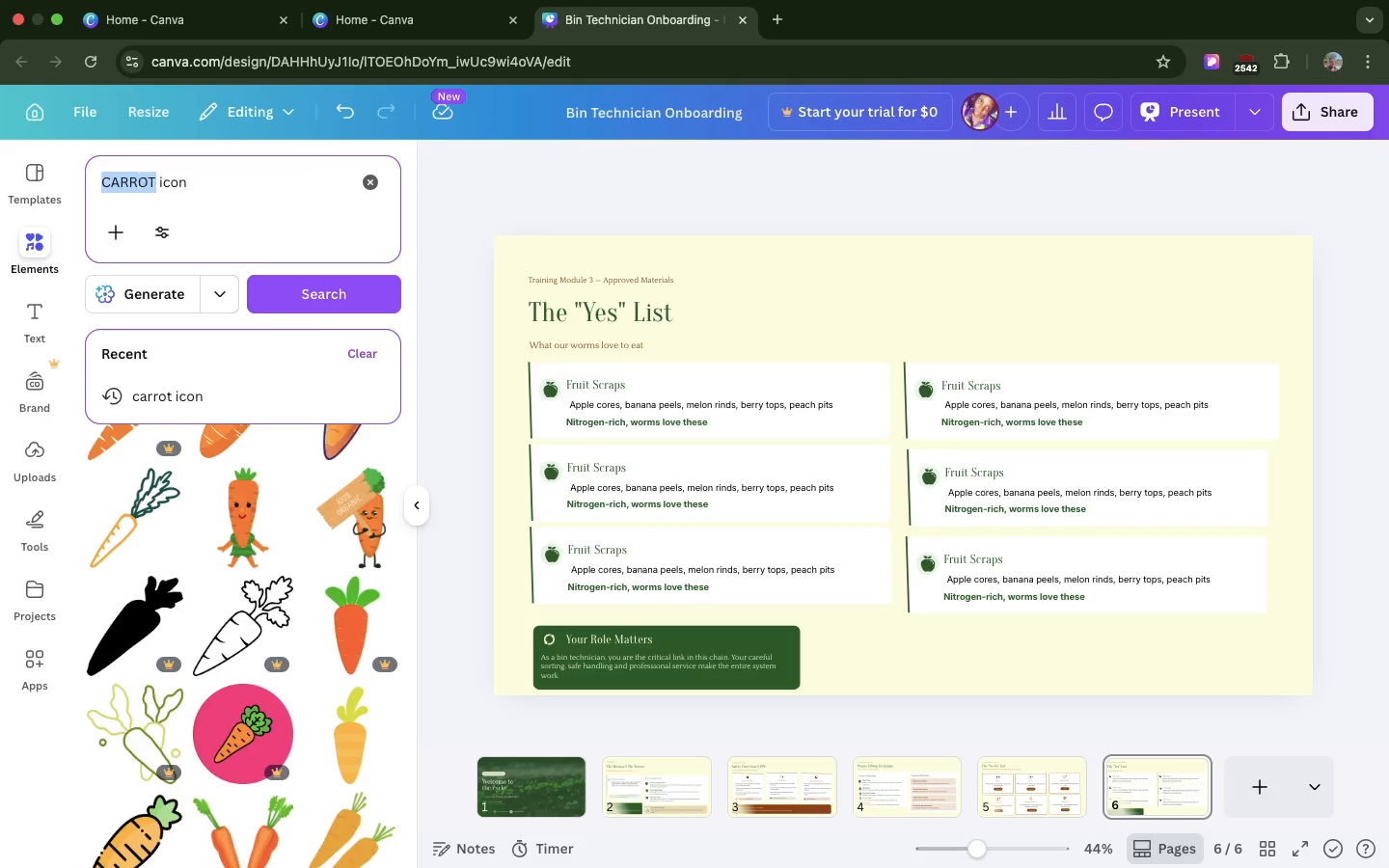 
type(VEGETABLES)
 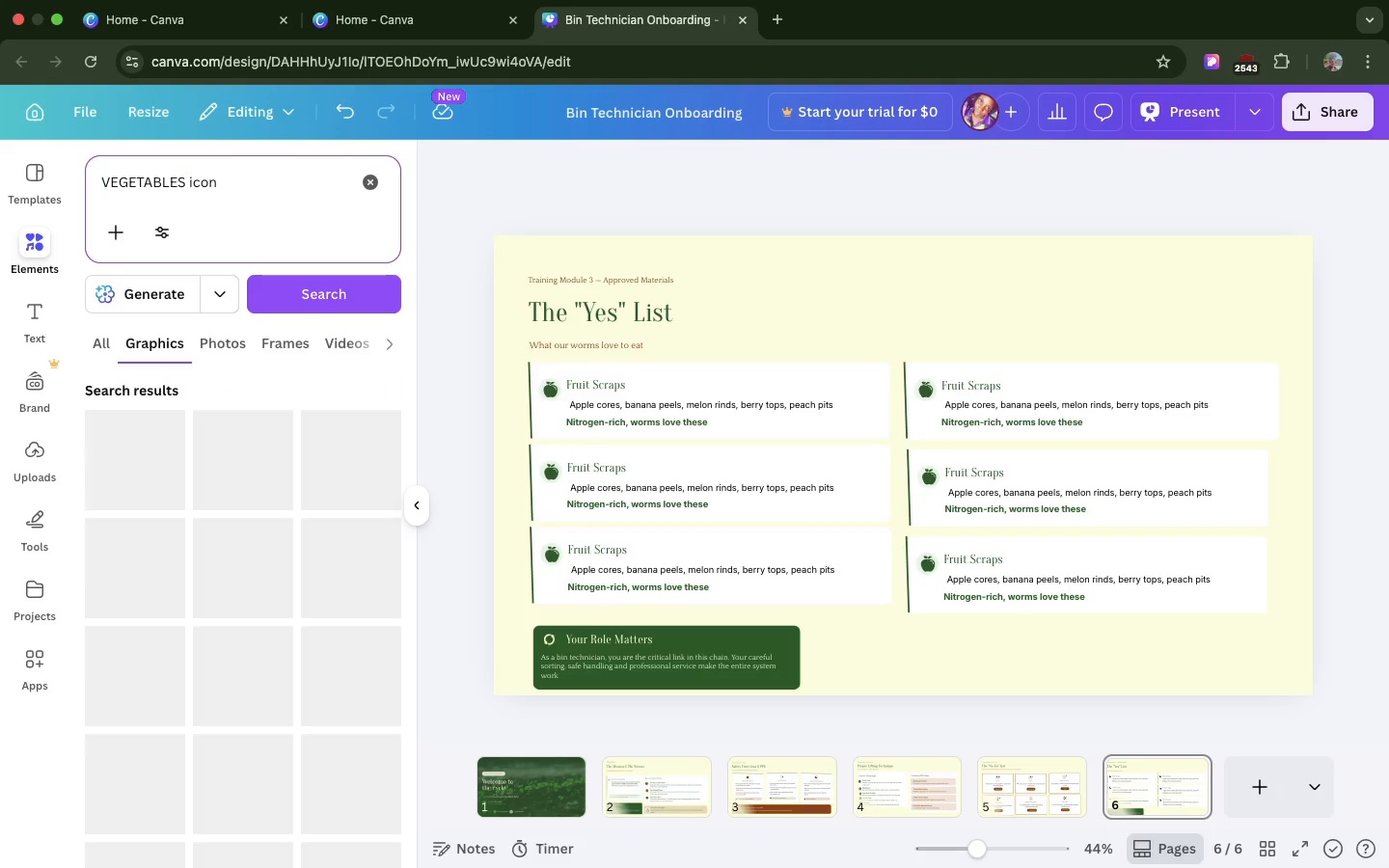 
key(Enter)
 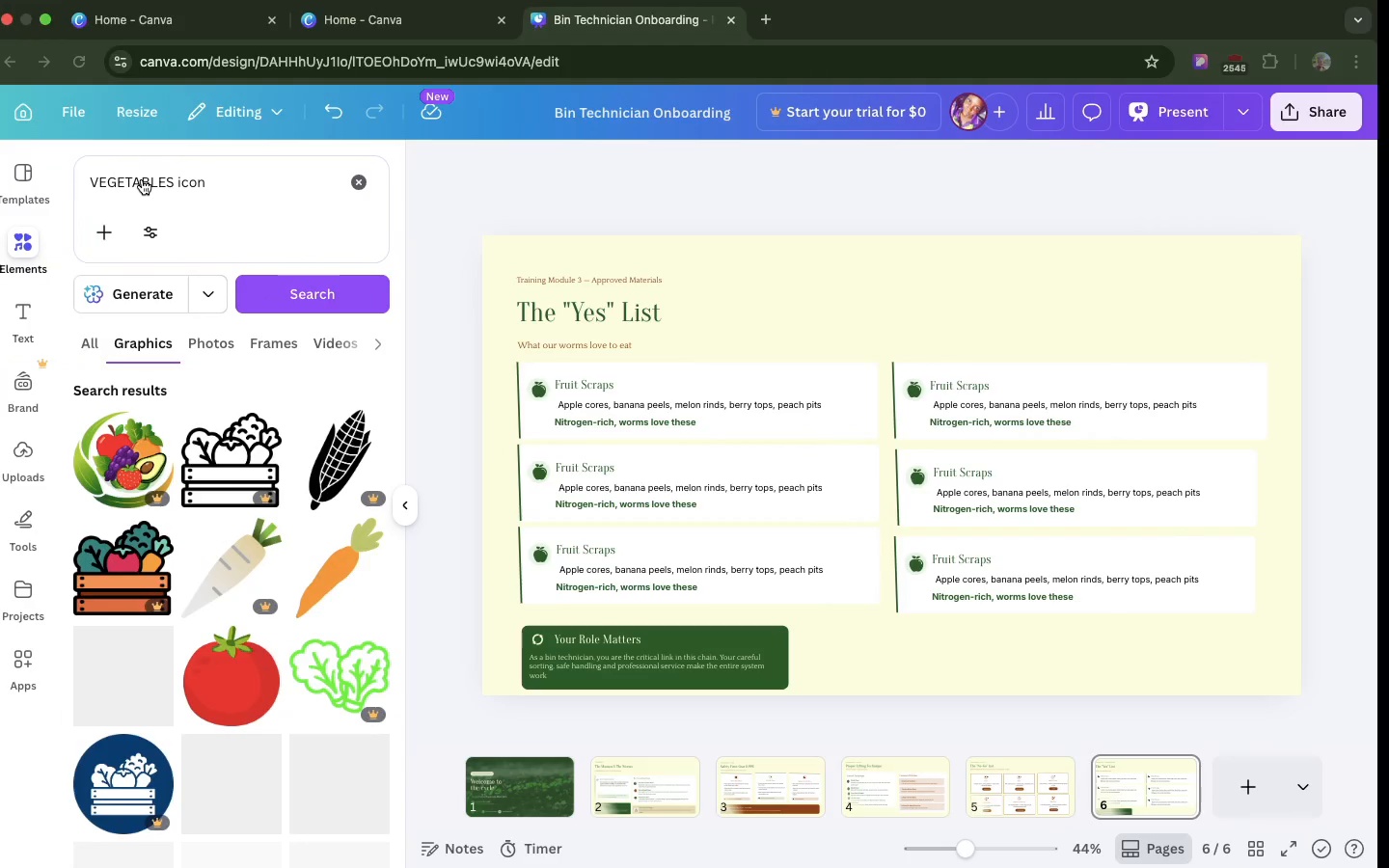 
scroll: coordinate [232, 716], scroll_direction: down, amount: 218.0
 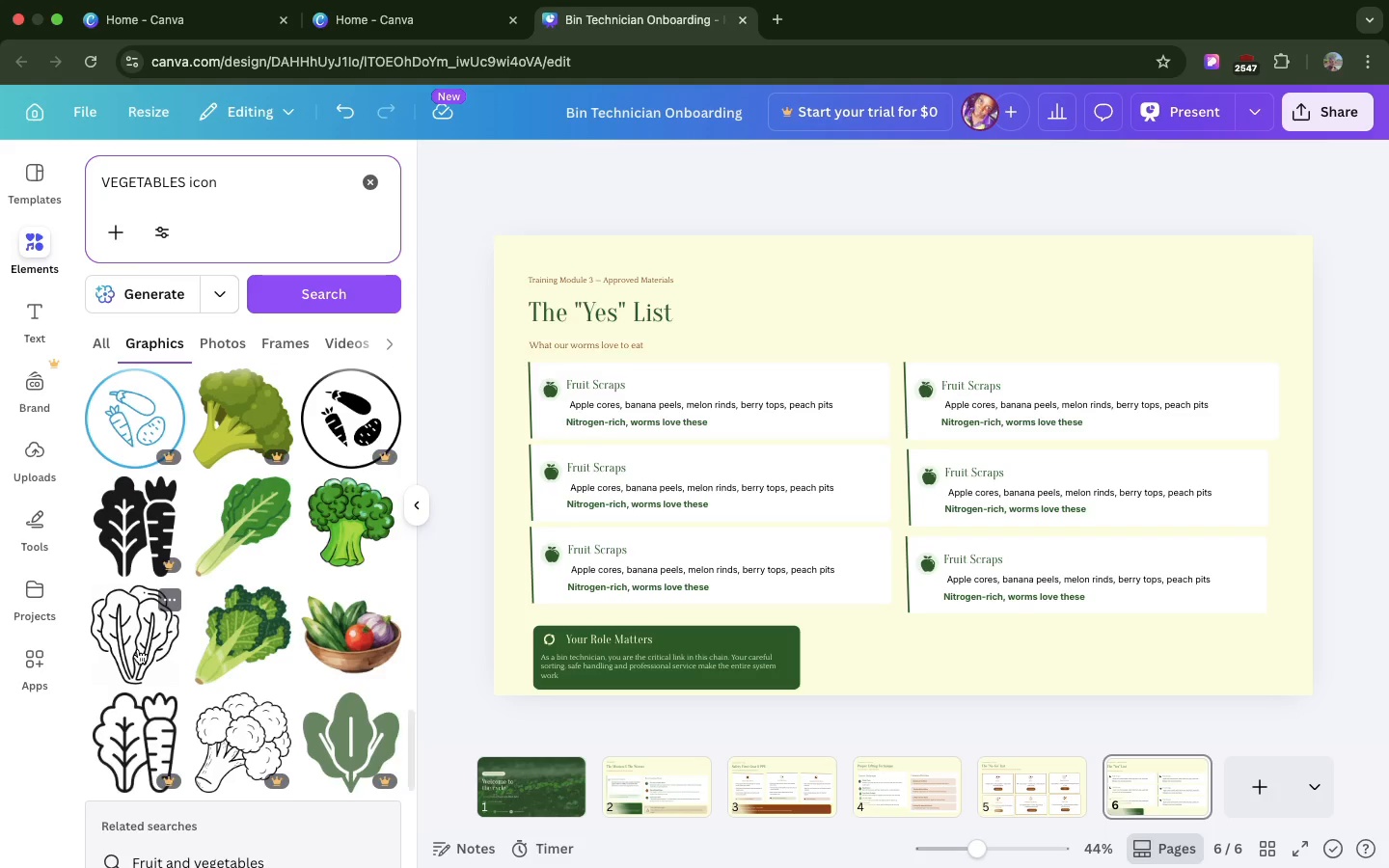 
left_click_drag(start_coordinate=[138, 649], to_coordinate=[783, 290])
 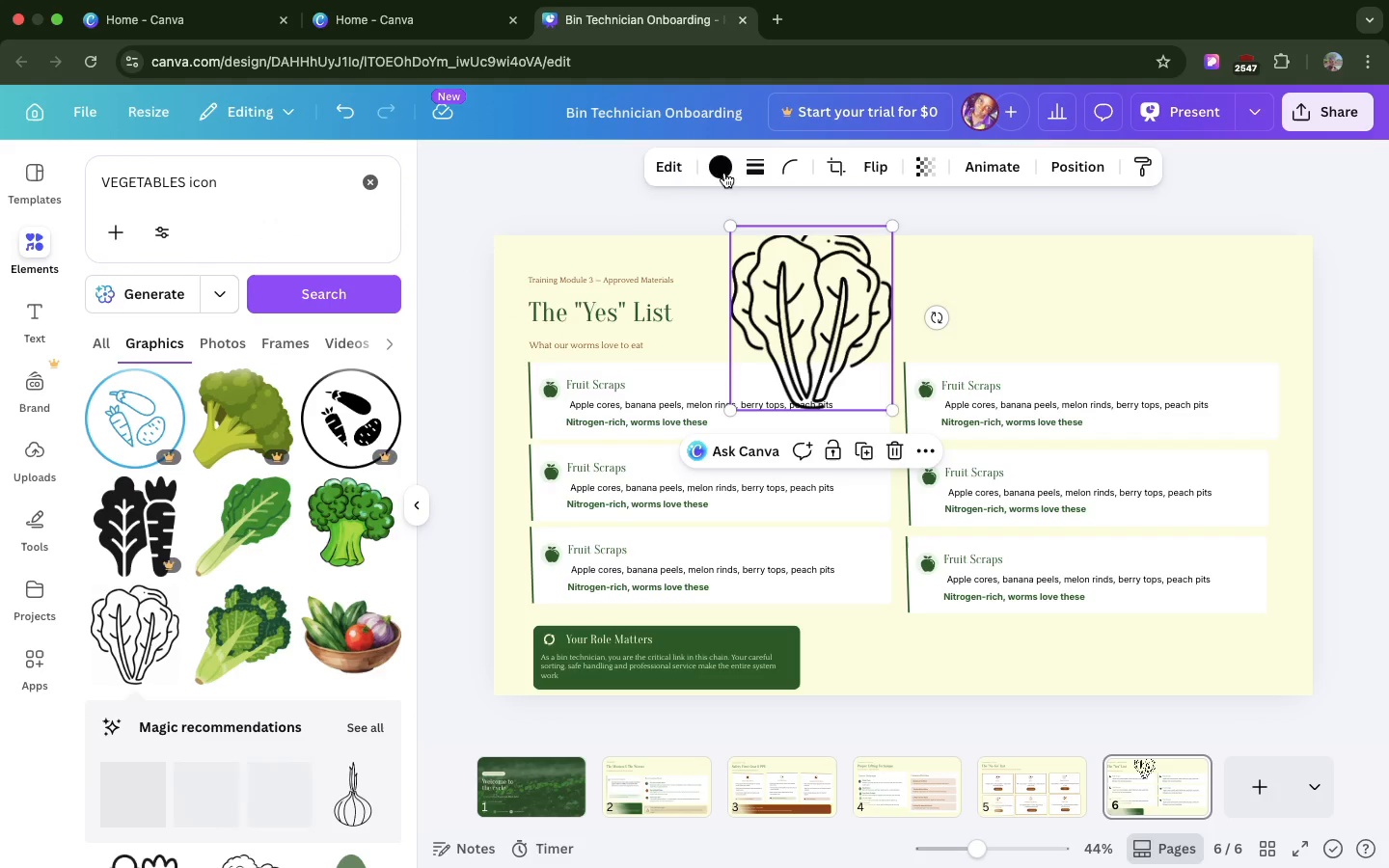 
left_click([723, 171])
 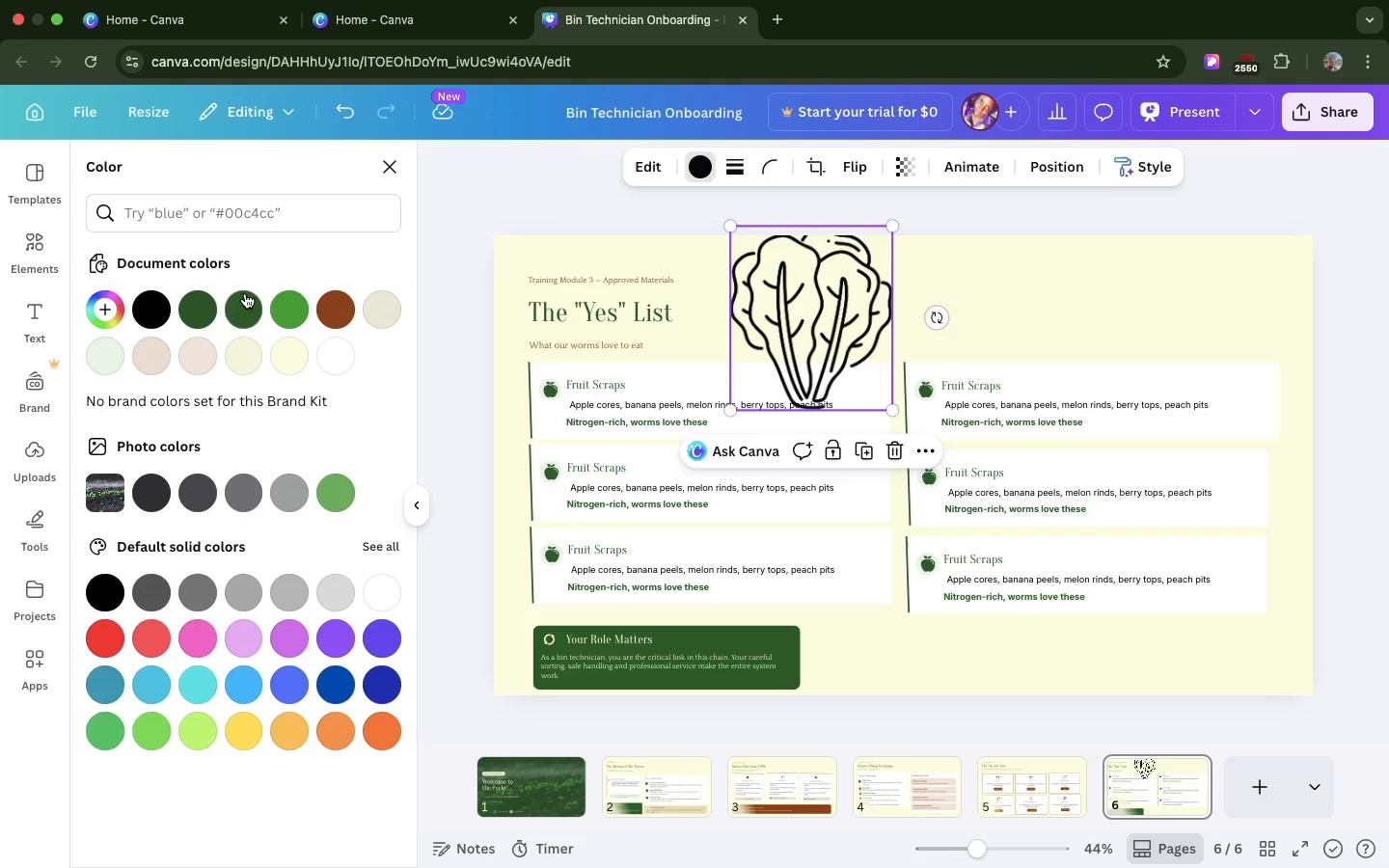 
left_click([243, 296])
 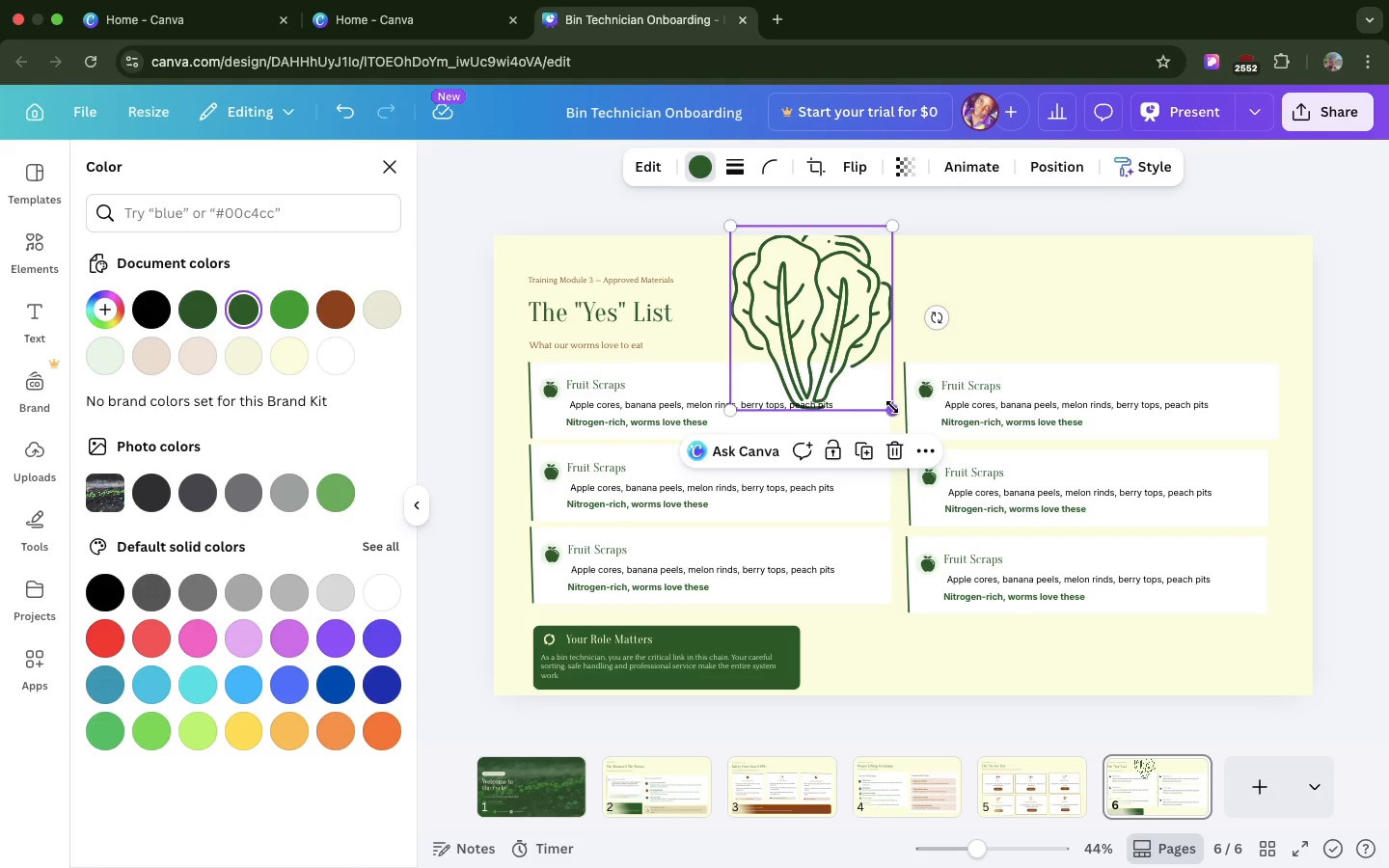 
left_click_drag(start_coordinate=[892, 407], to_coordinate=[763, 252])
 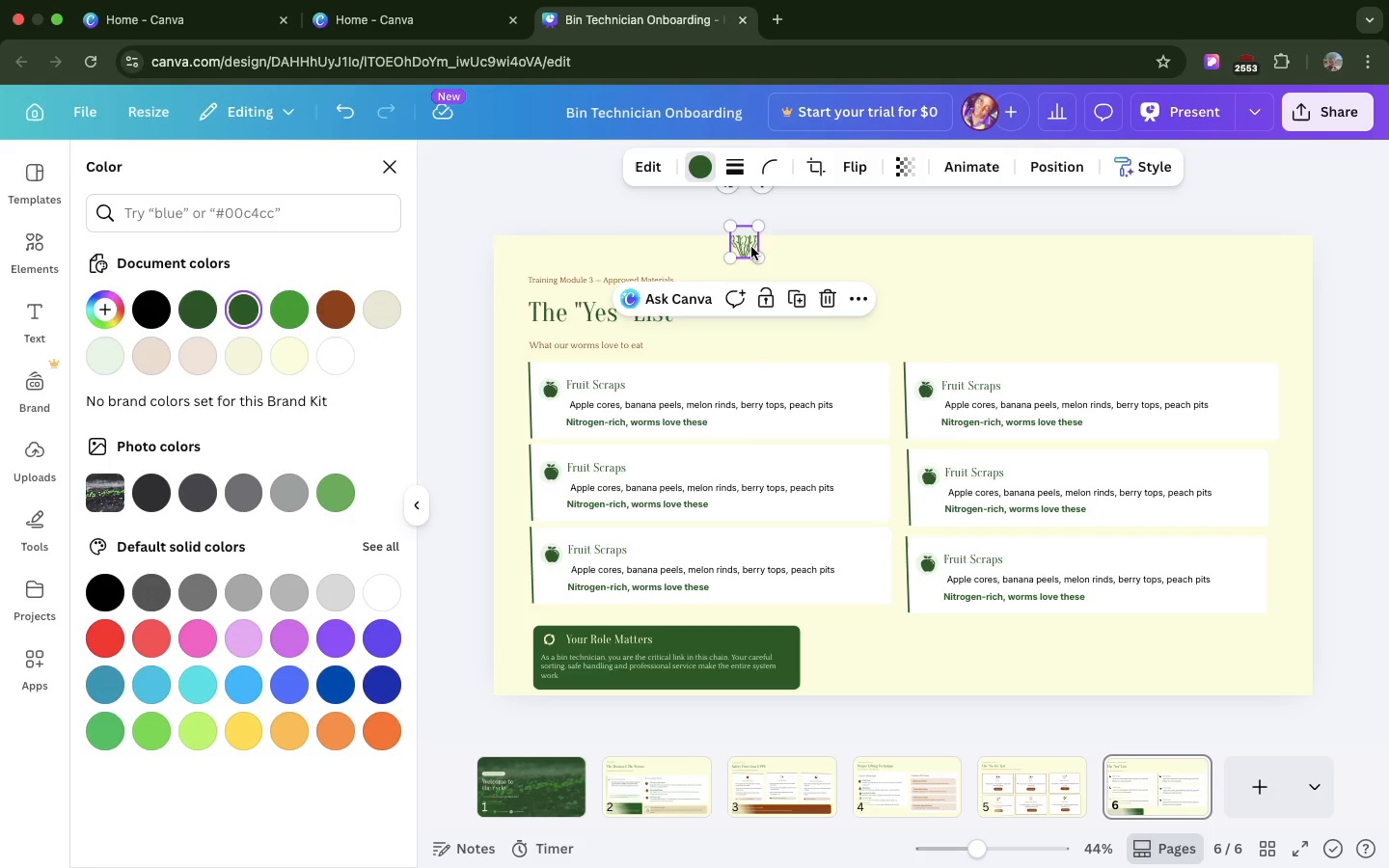 
left_click_drag(start_coordinate=[751, 247], to_coordinate=[774, 304])
 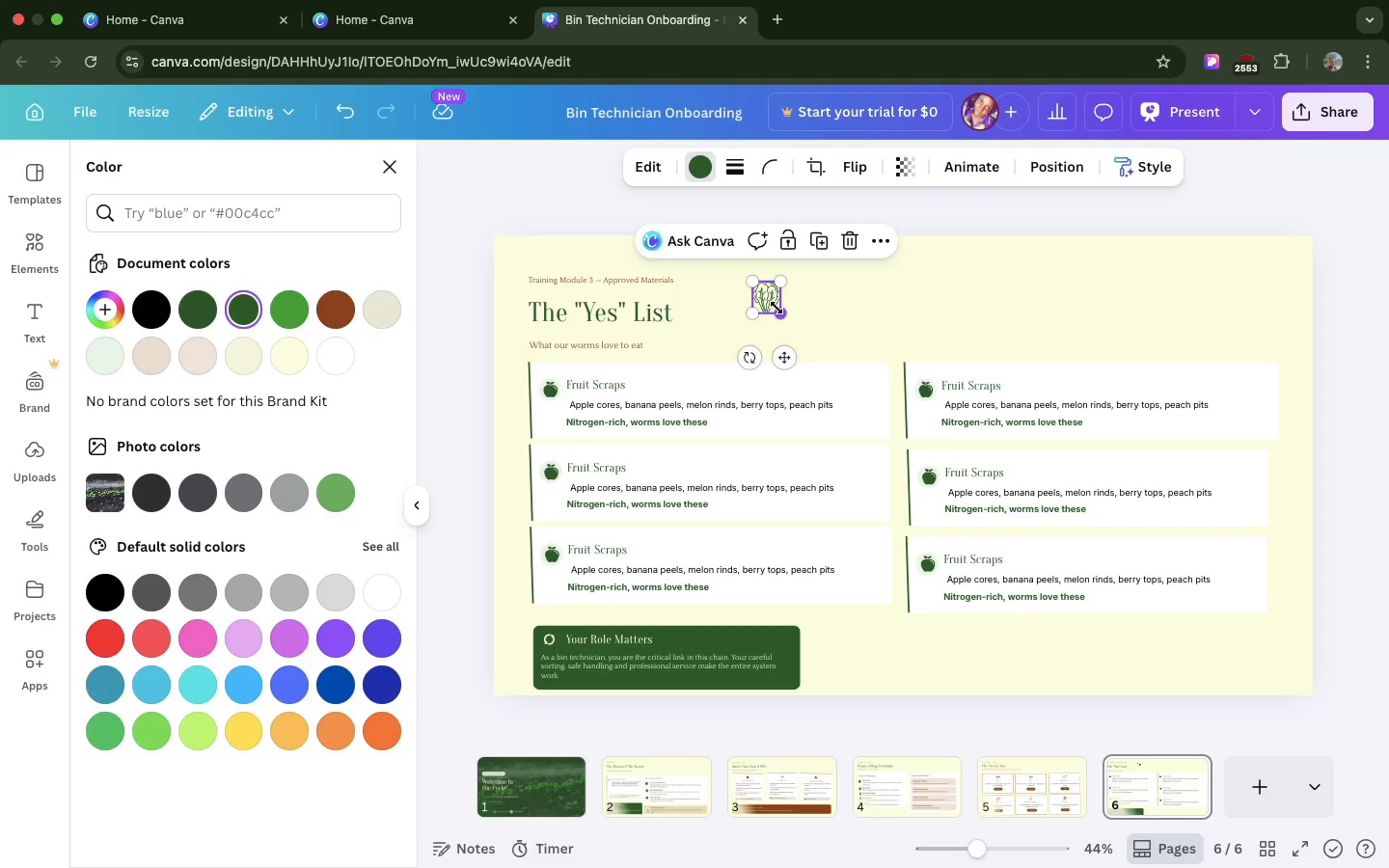 
left_click_drag(start_coordinate=[776, 308], to_coordinate=[769, 296])
 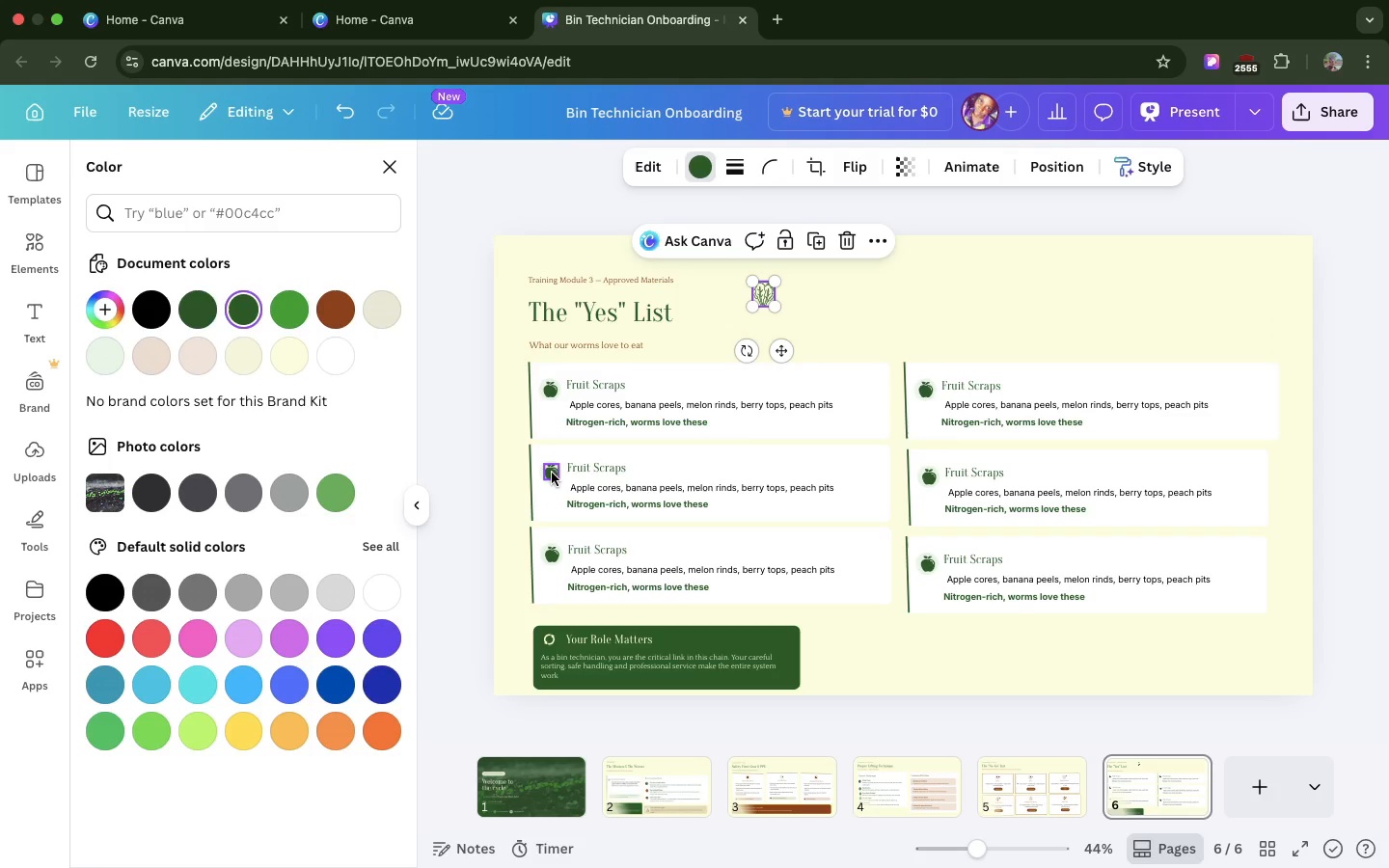 
left_click([552, 473])
 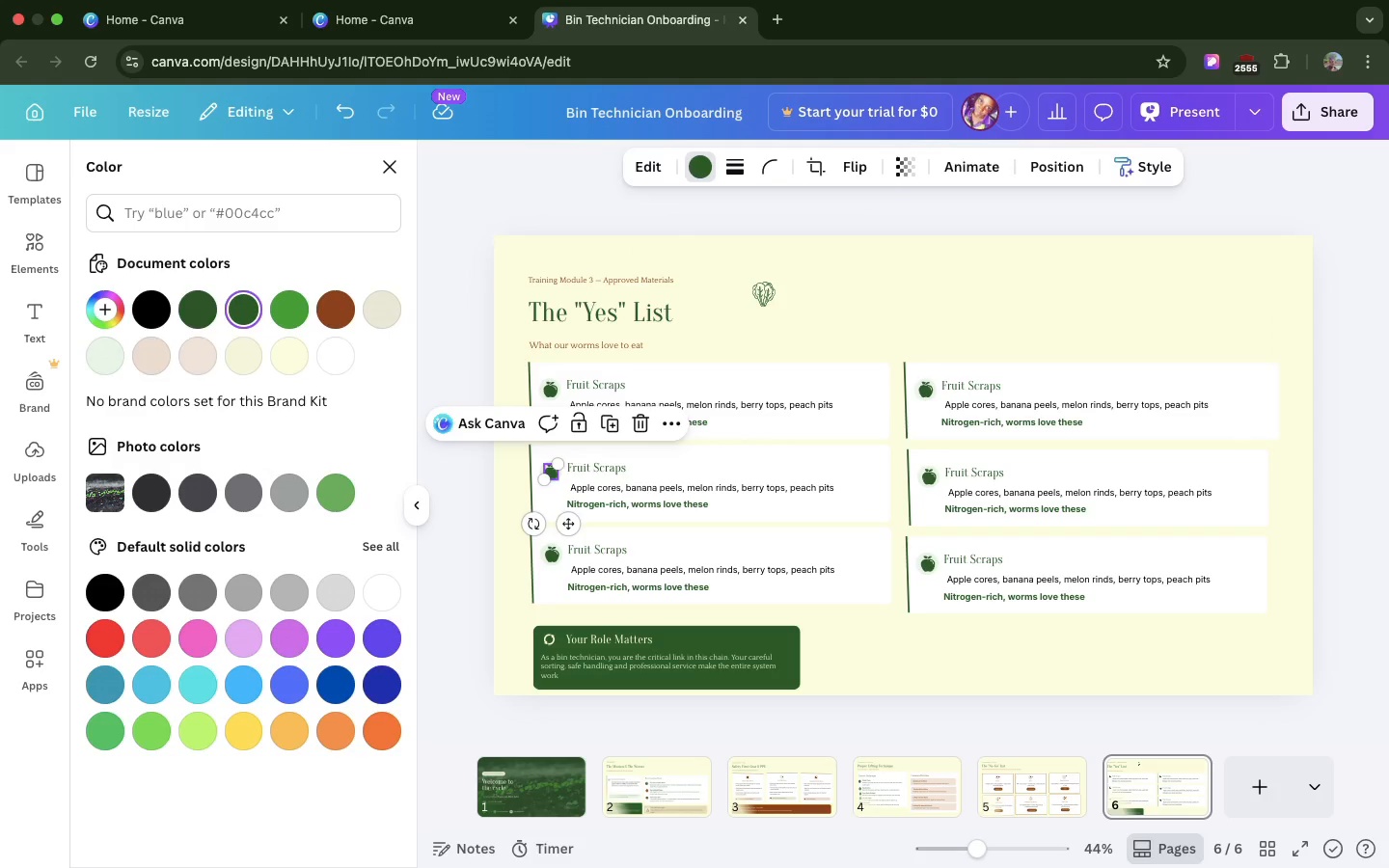 
key(Backspace)
 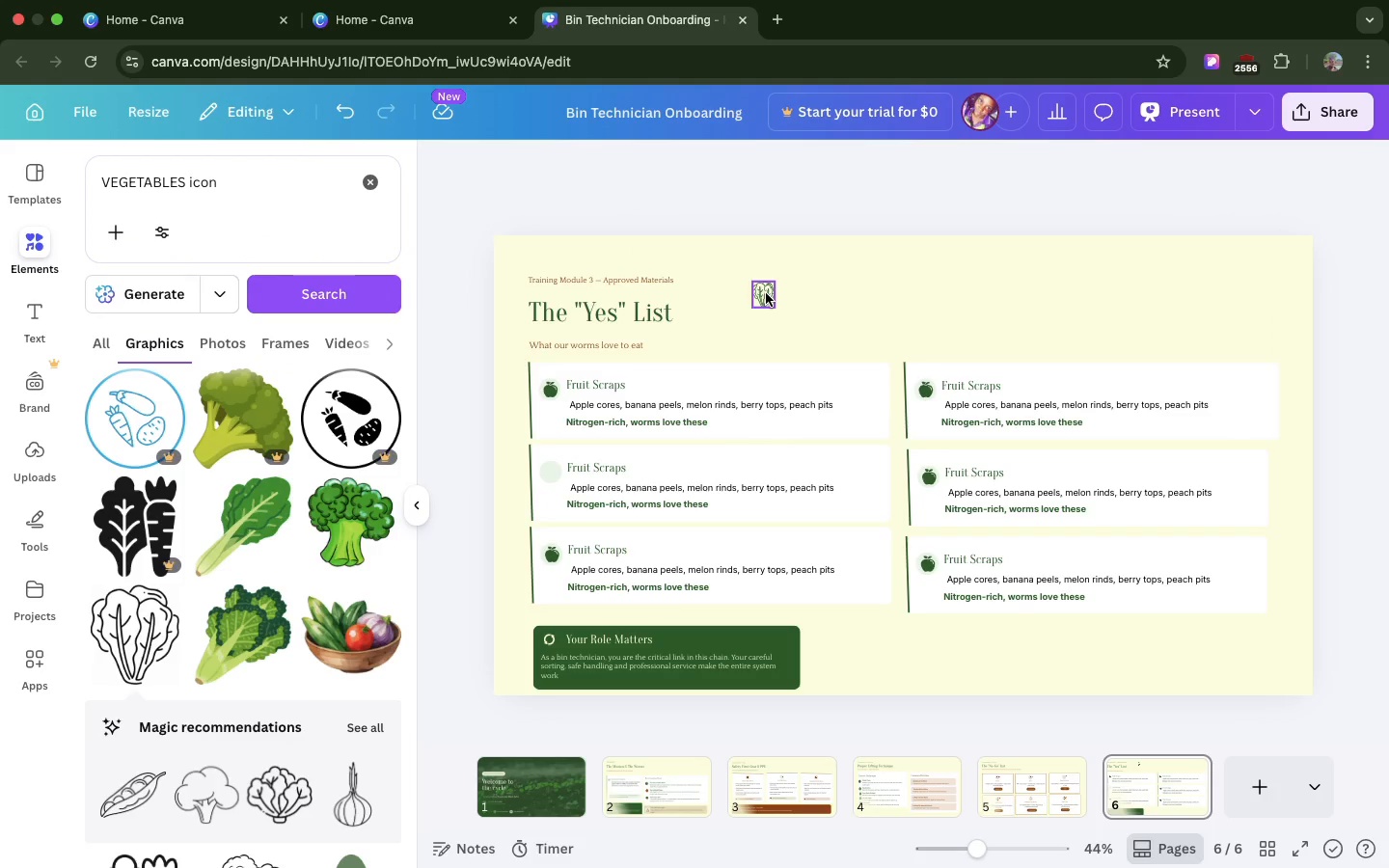 
left_click([766, 293])
 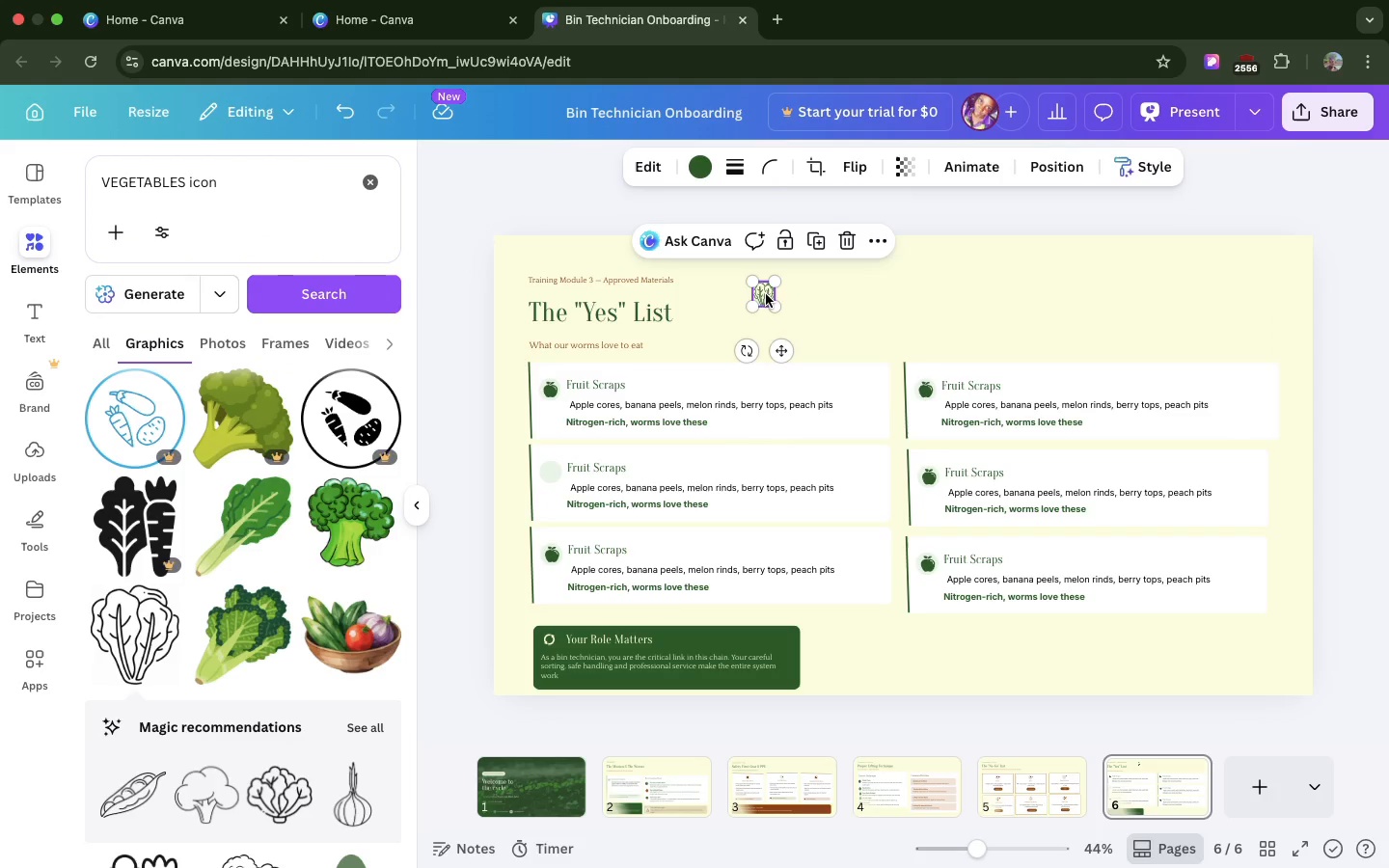 
left_click_drag(start_coordinate=[766, 293], to_coordinate=[552, 472])
 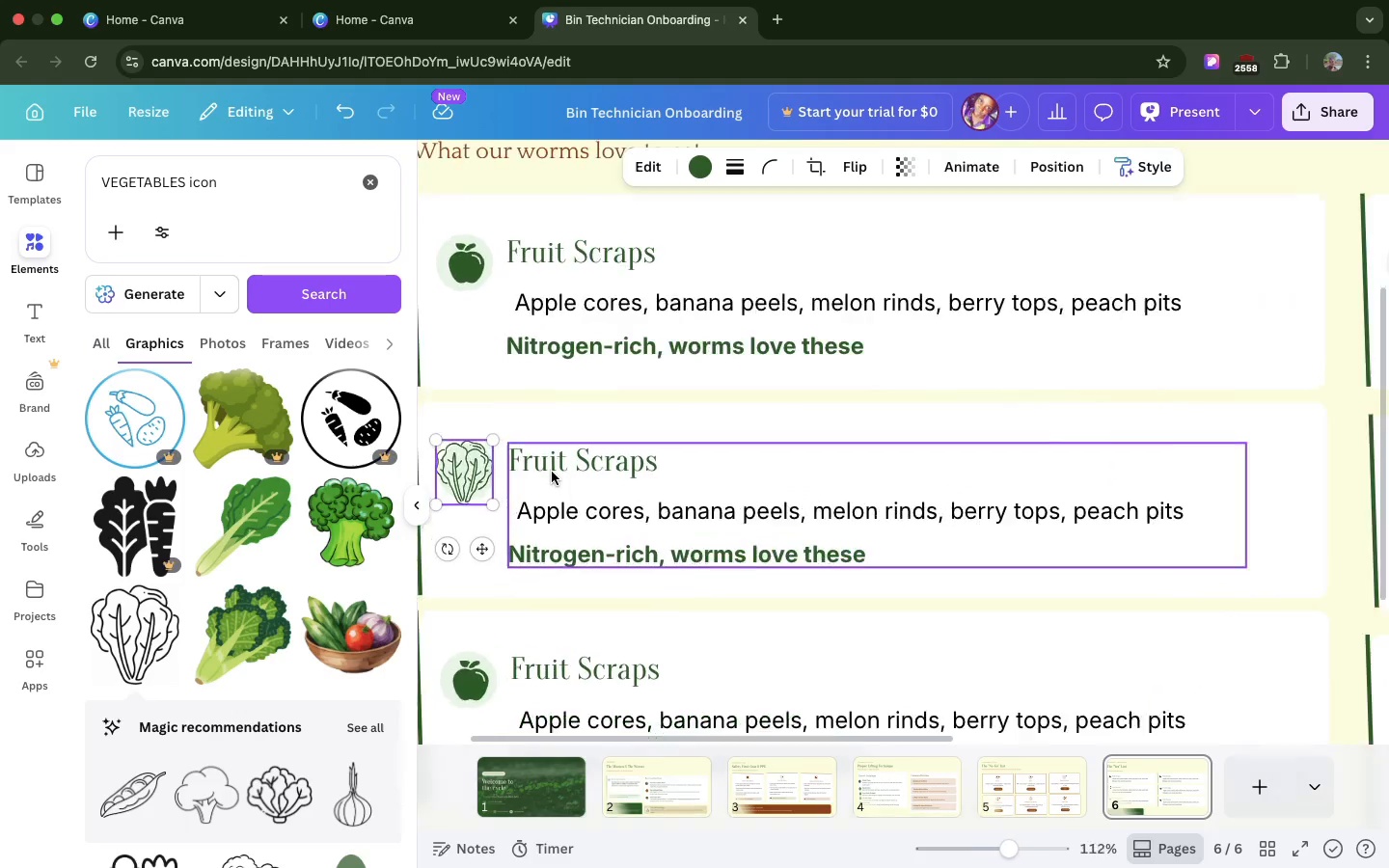 
scroll: coordinate [552, 472], scroll_direction: up, amount: 13.0
 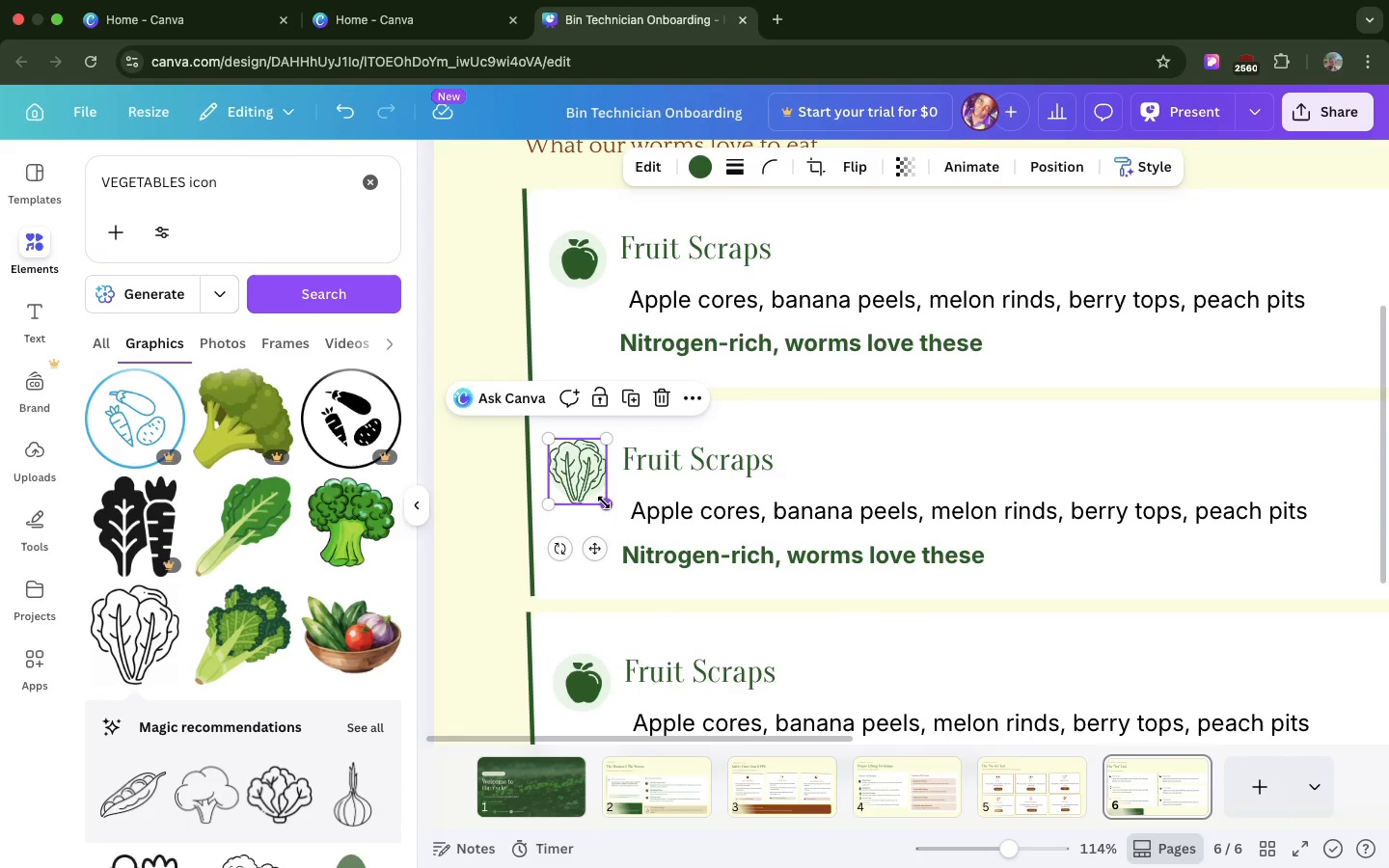 
left_click_drag(start_coordinate=[604, 502], to_coordinate=[585, 469])
 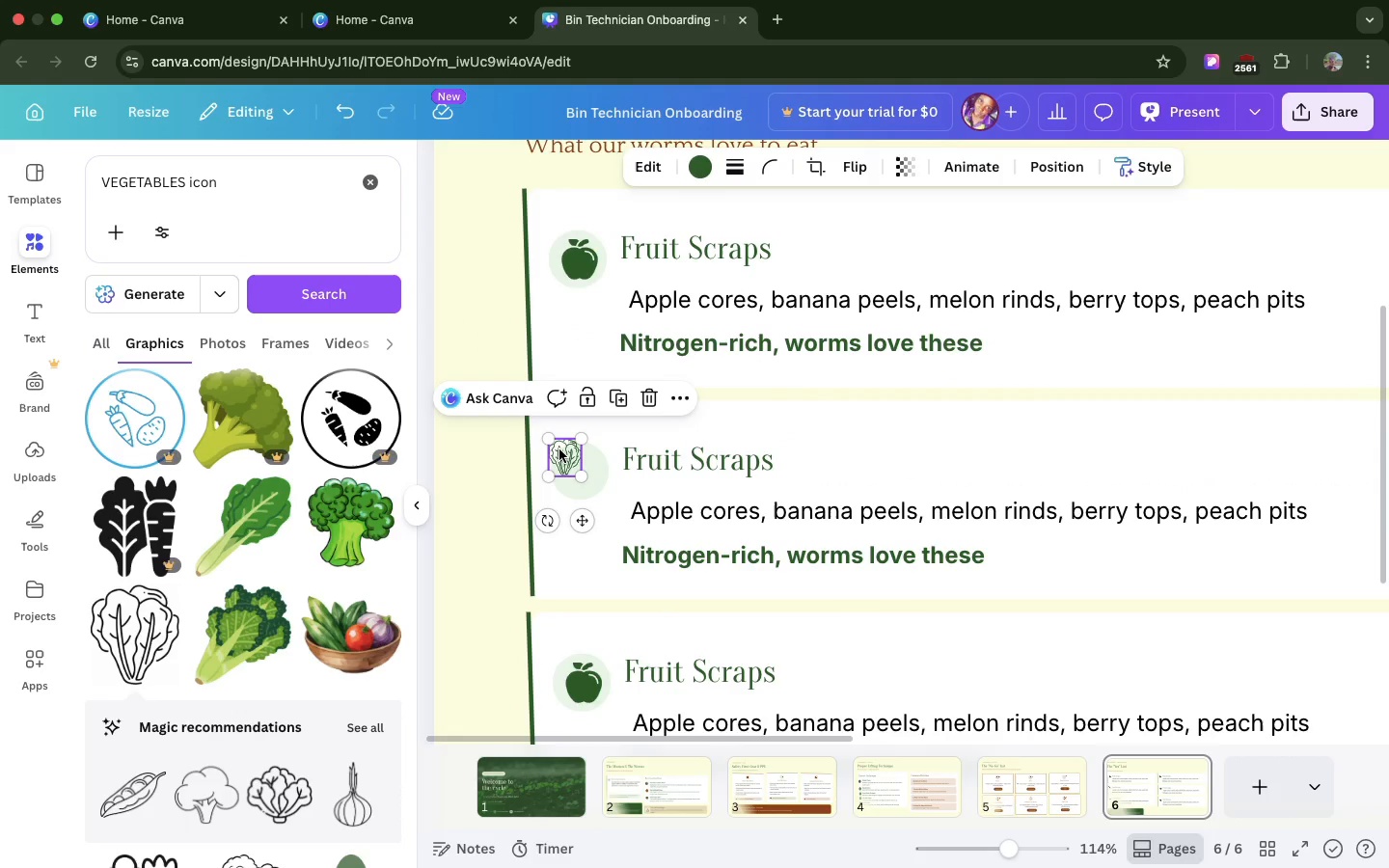 
left_click_drag(start_coordinate=[559, 459], to_coordinate=[576, 474])
 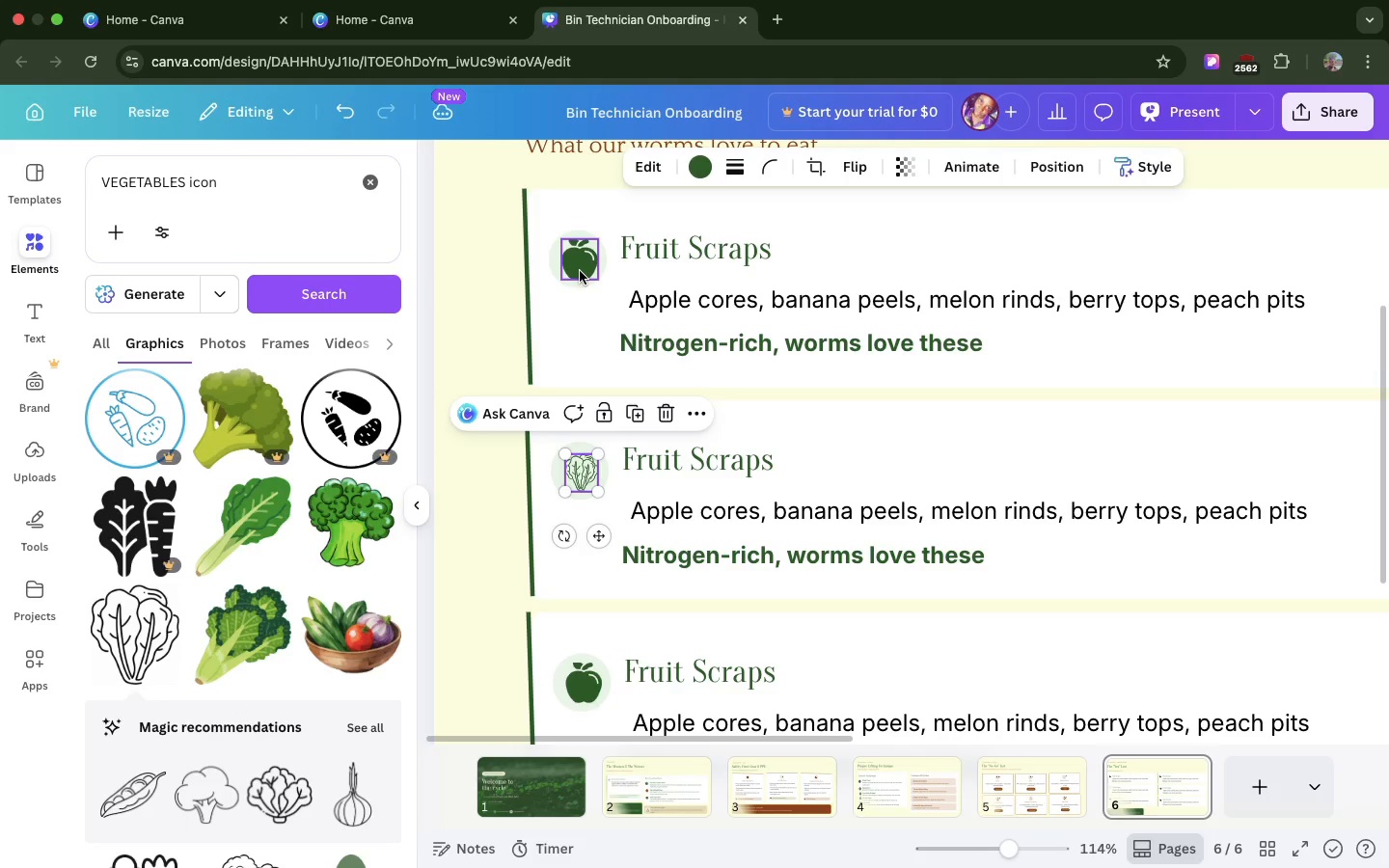 
left_click([580, 271])
 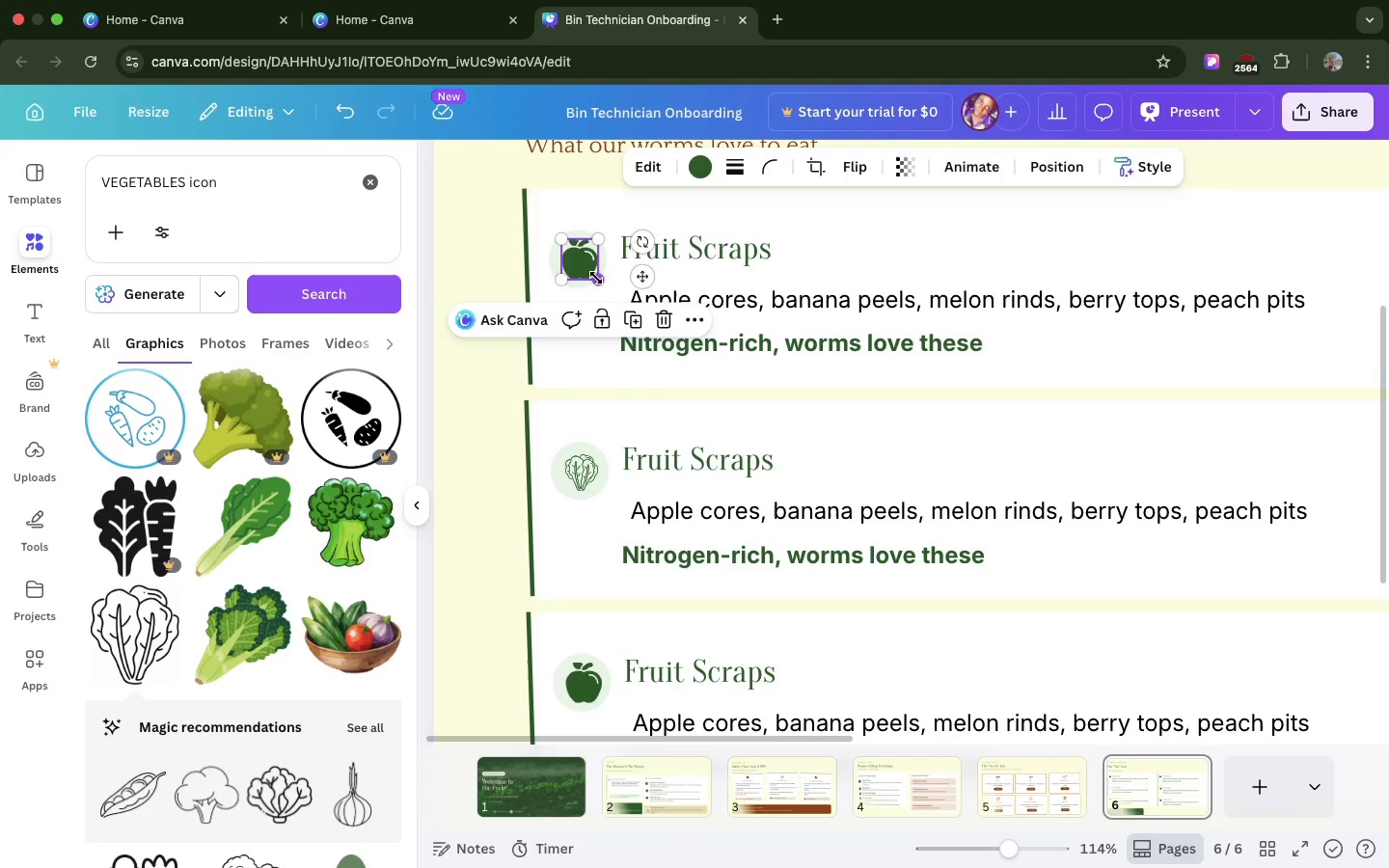 
left_click_drag(start_coordinate=[596, 278], to_coordinate=[590, 274])
 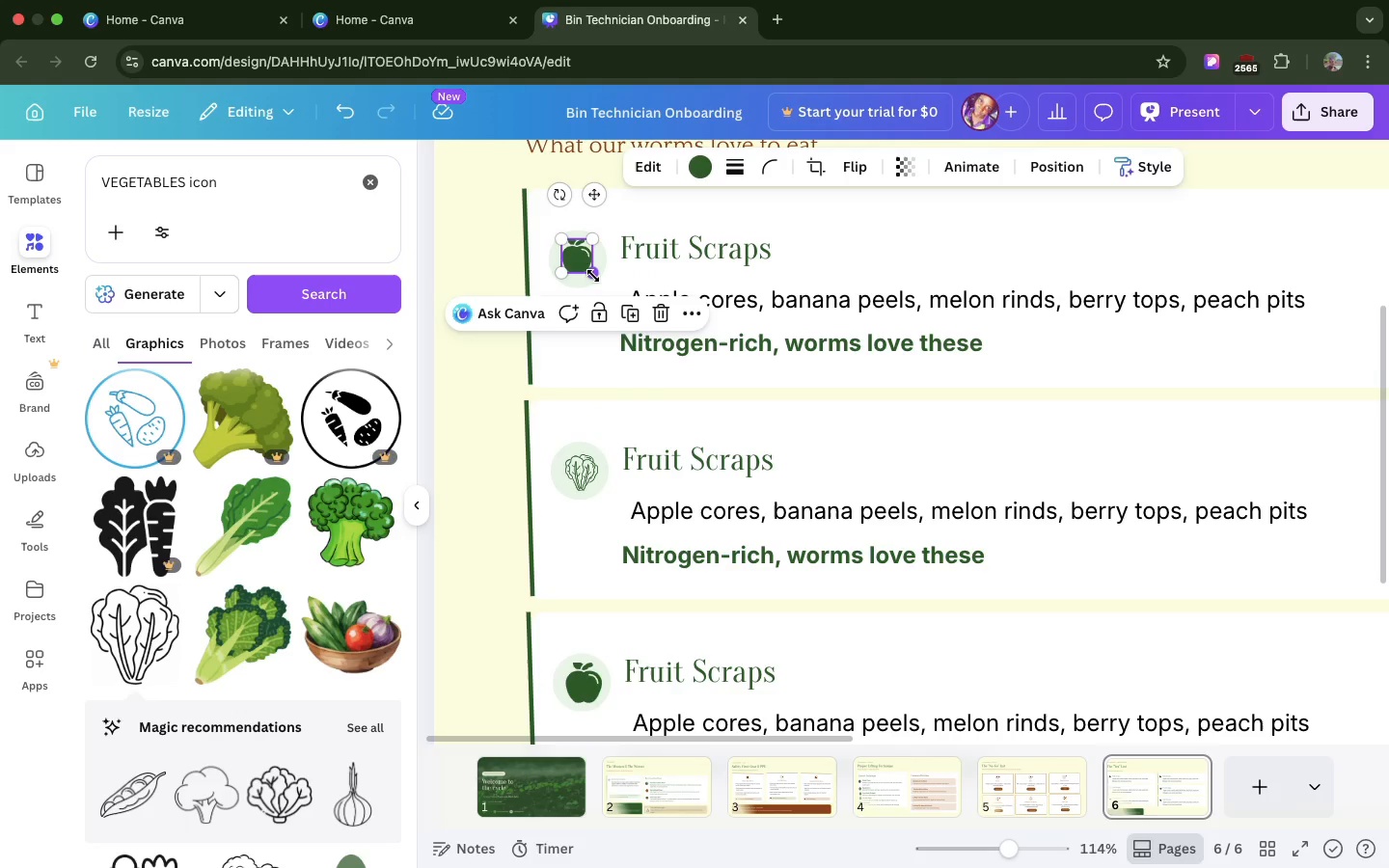 
left_click_drag(start_coordinate=[593, 276], to_coordinate=[587, 273])
 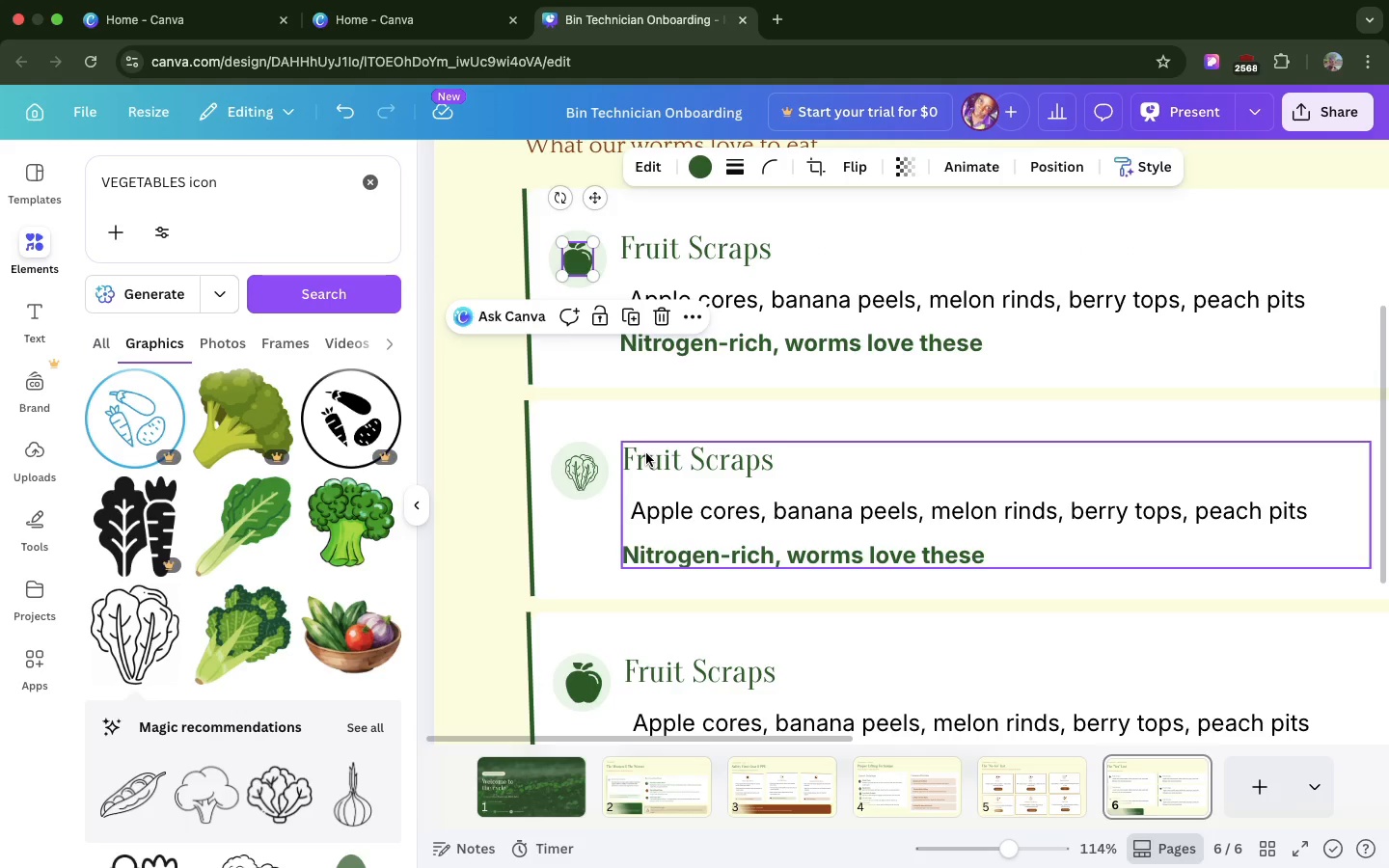 
wait(11.68)
 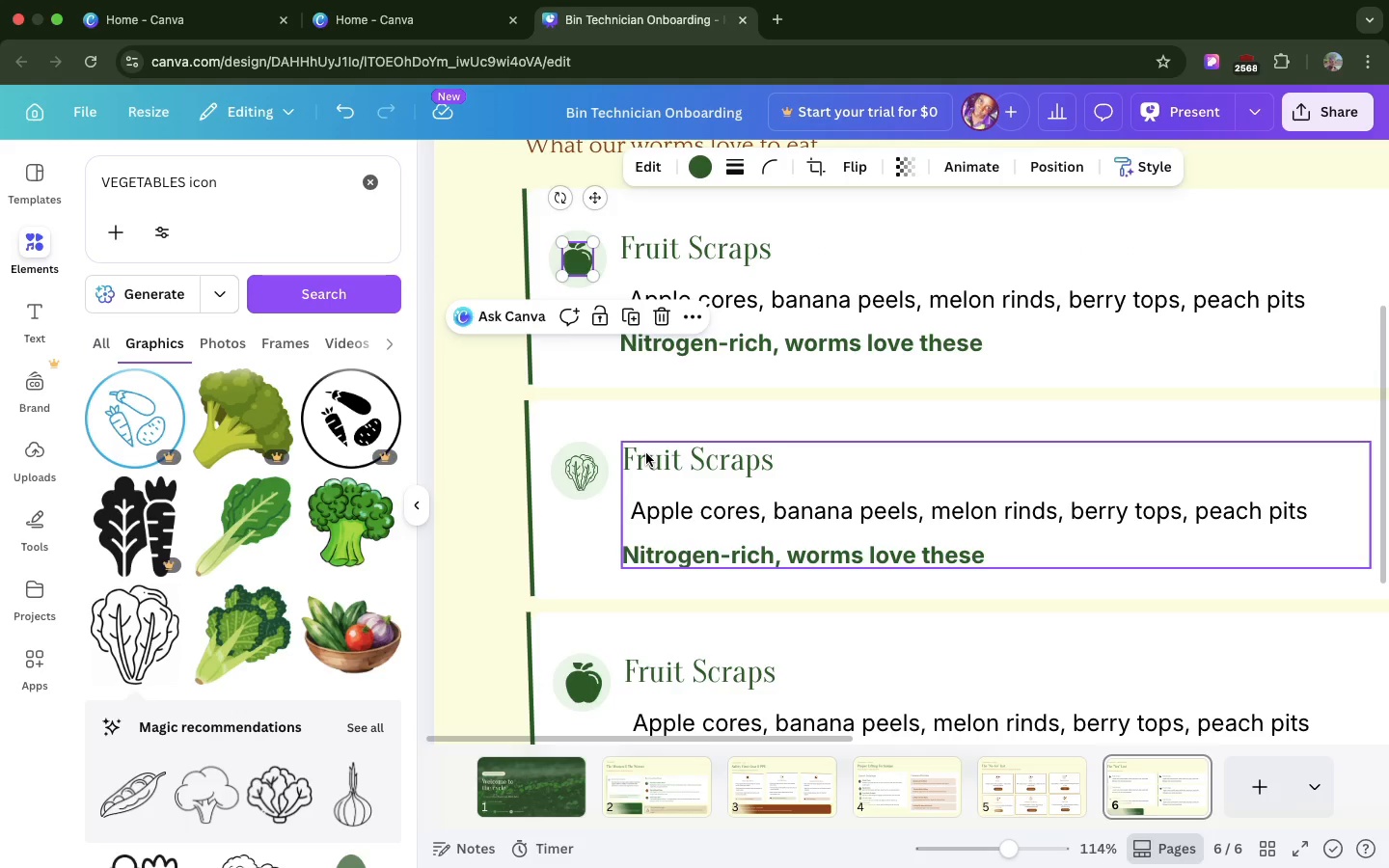 
double_click([698, 510])
 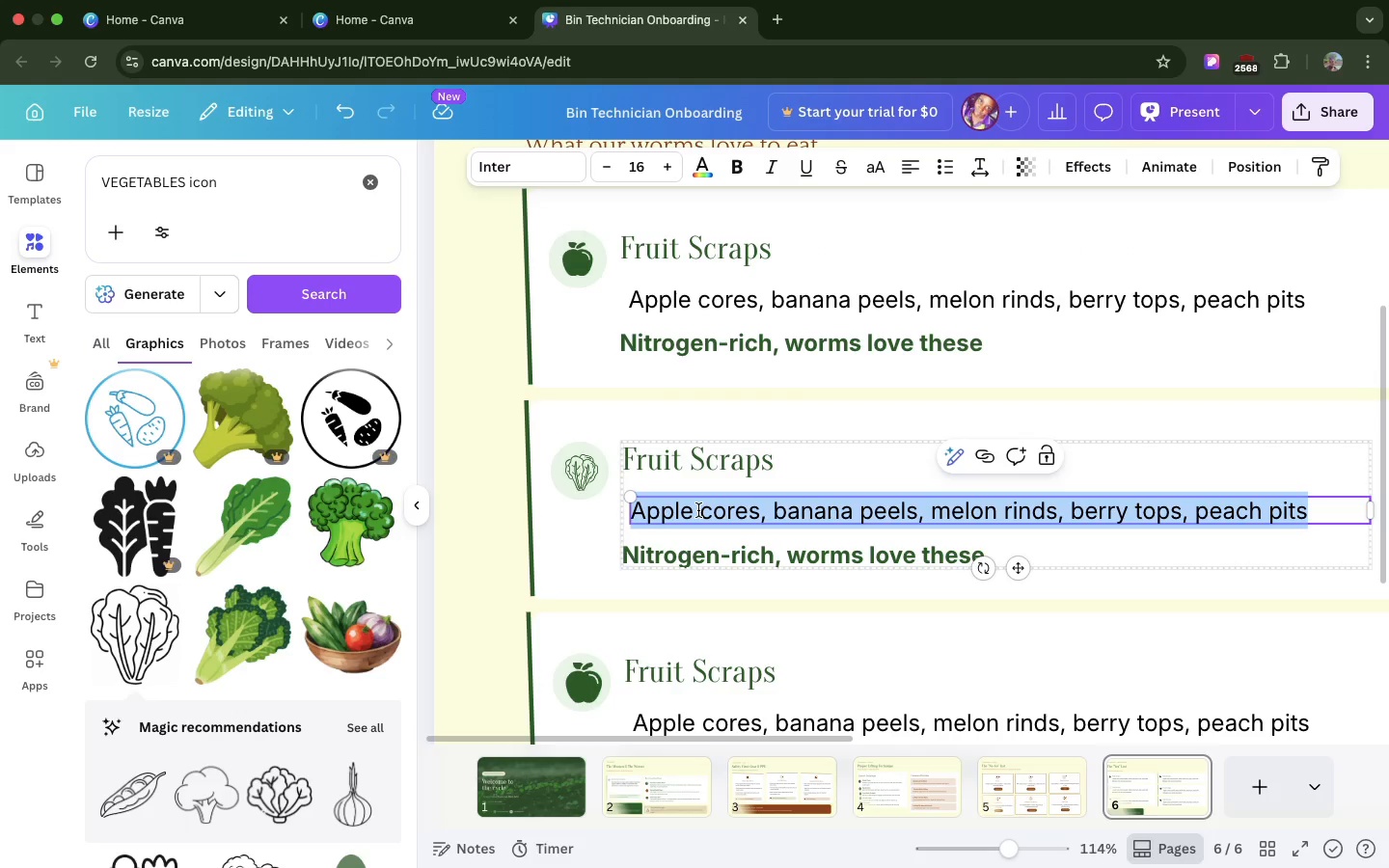 
triple_click([698, 510])
 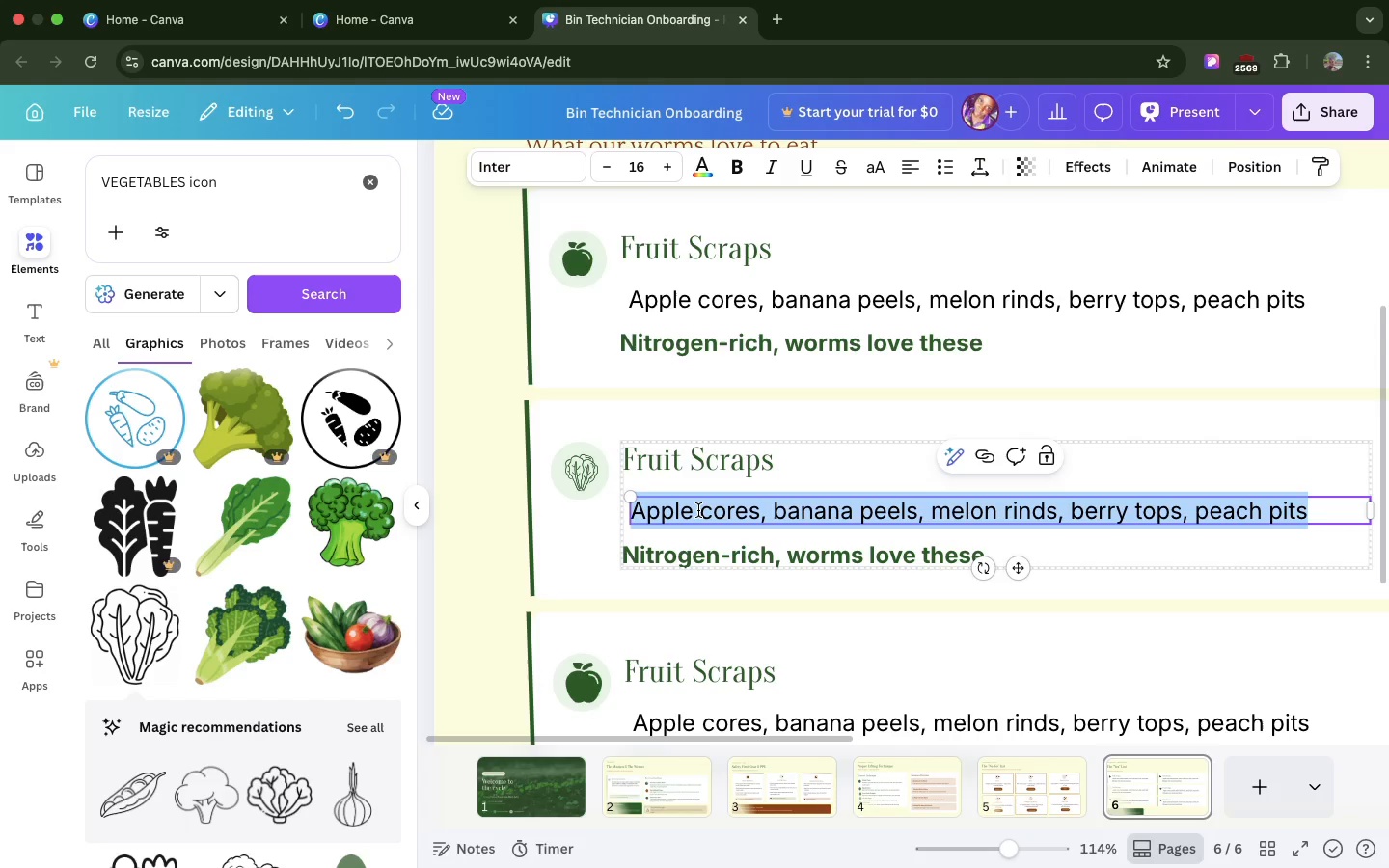 
key(Meta+V)
 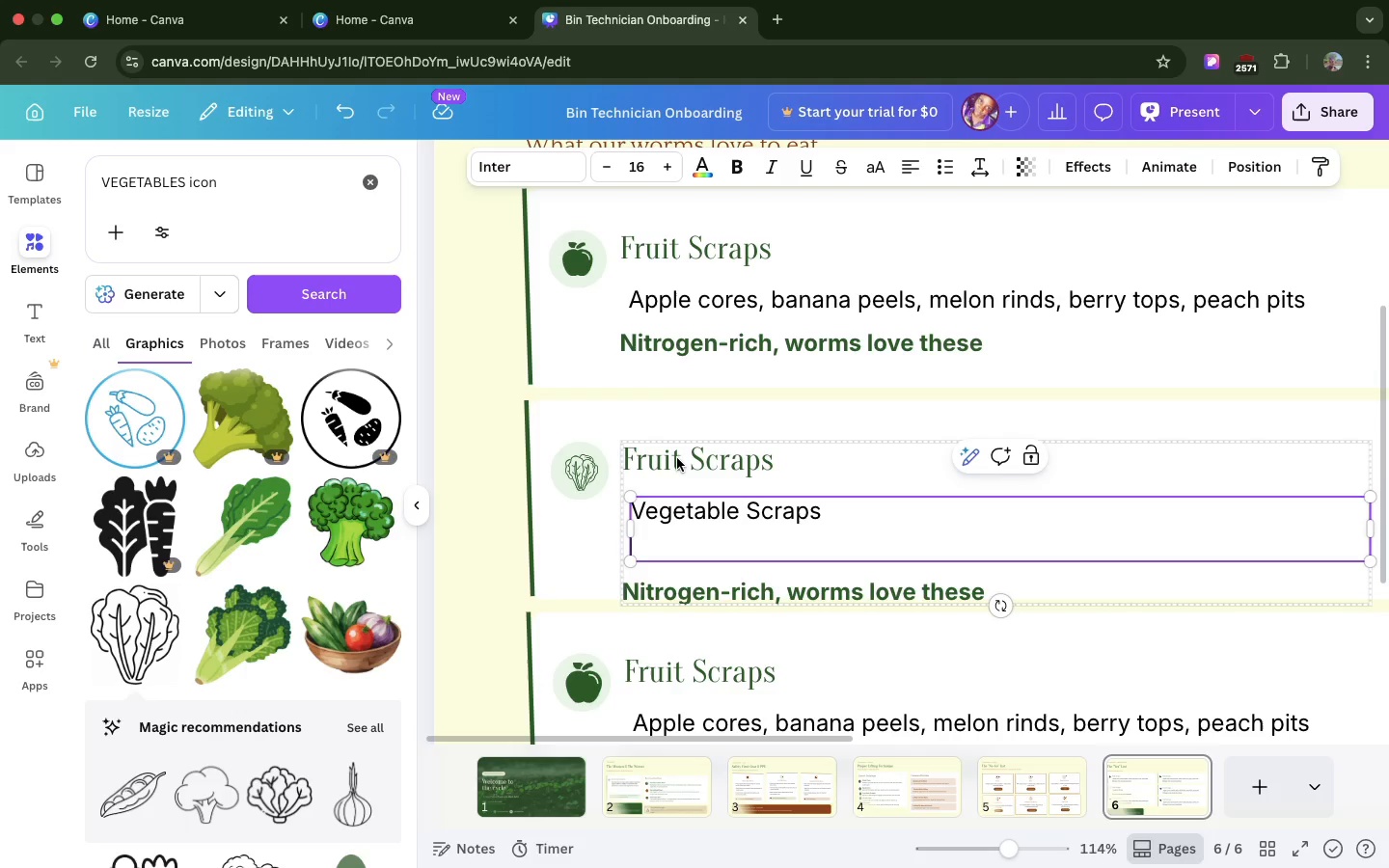 
wait(34.74)
 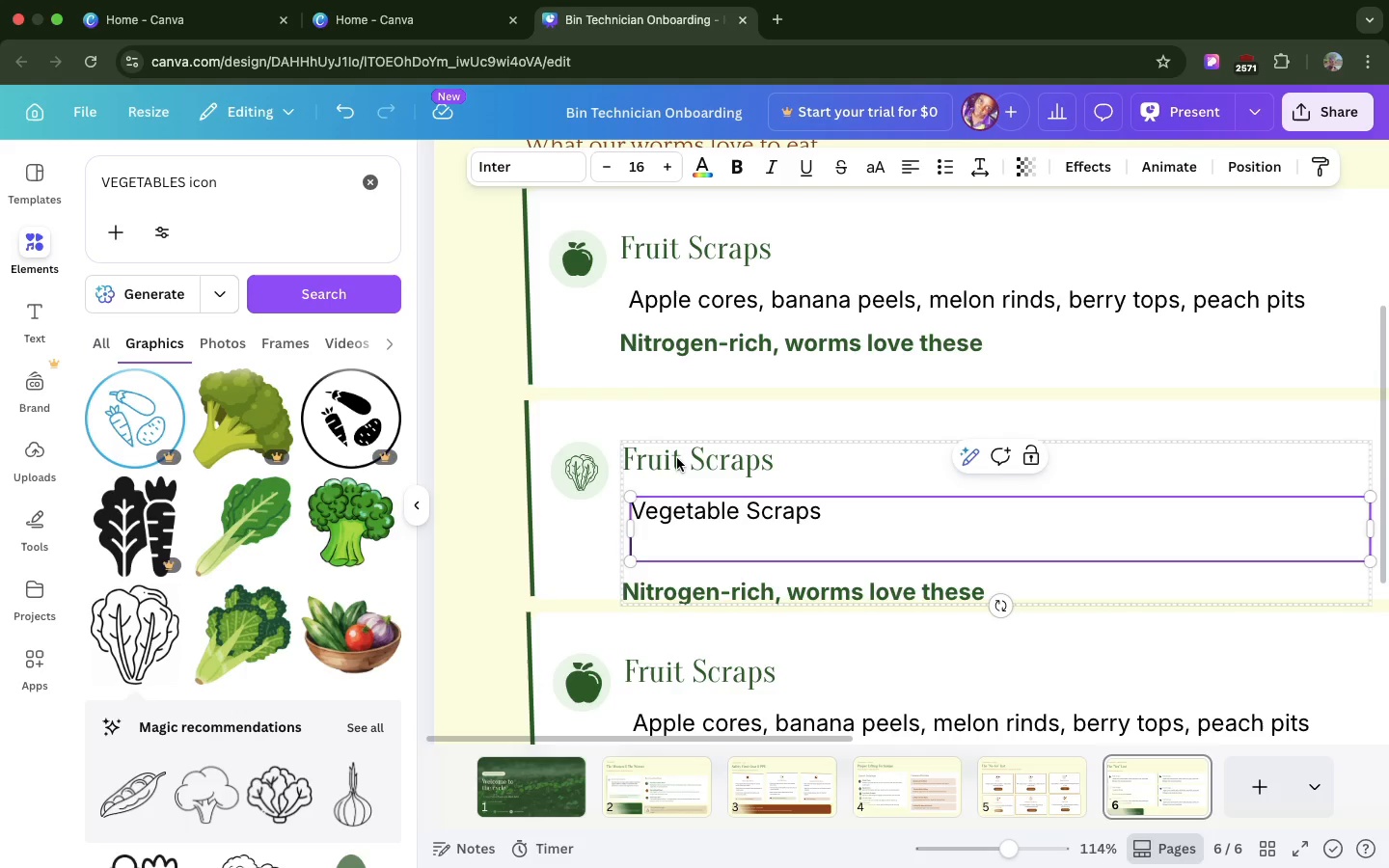 
key(Backspace)
 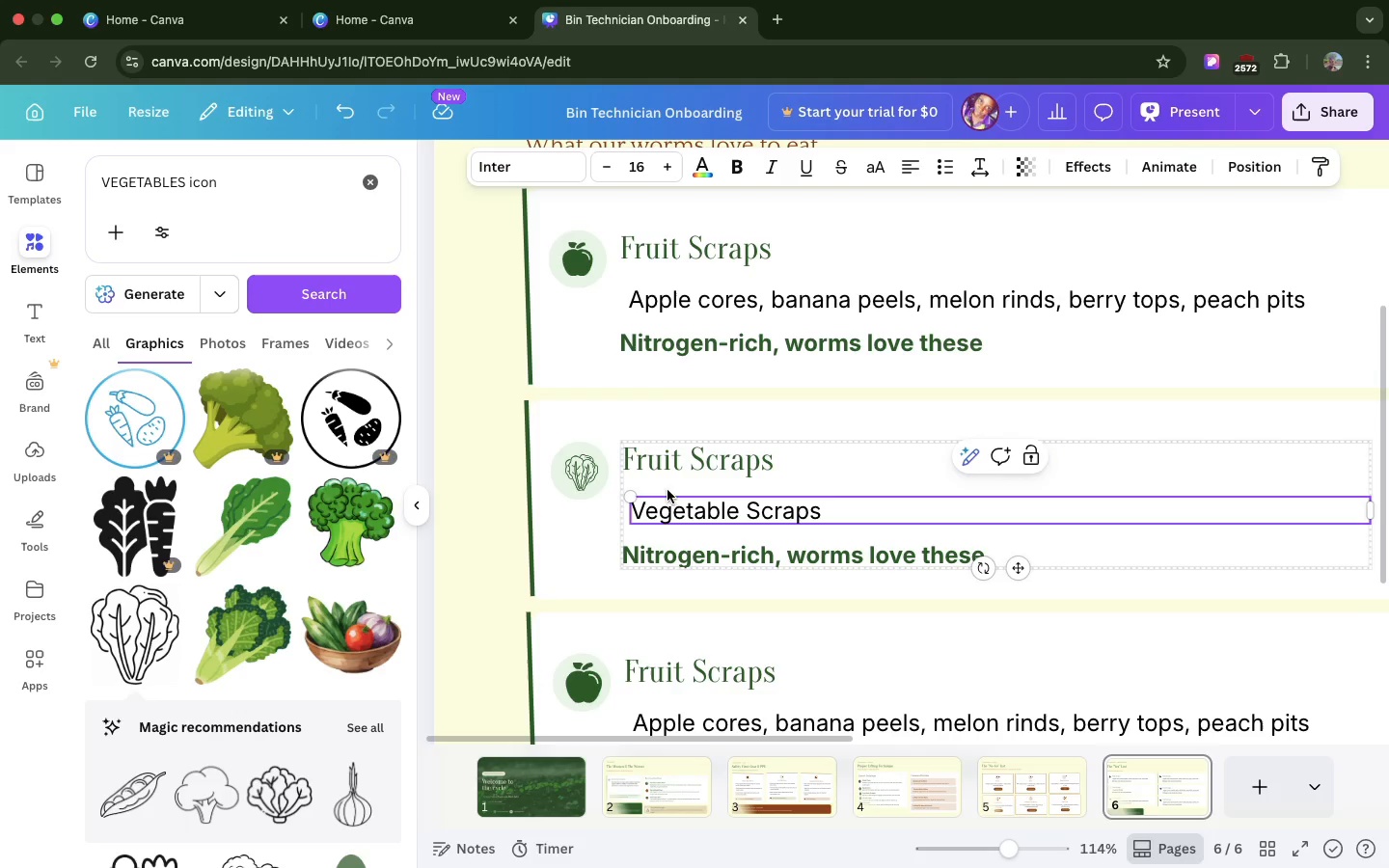 
left_click([668, 500])
 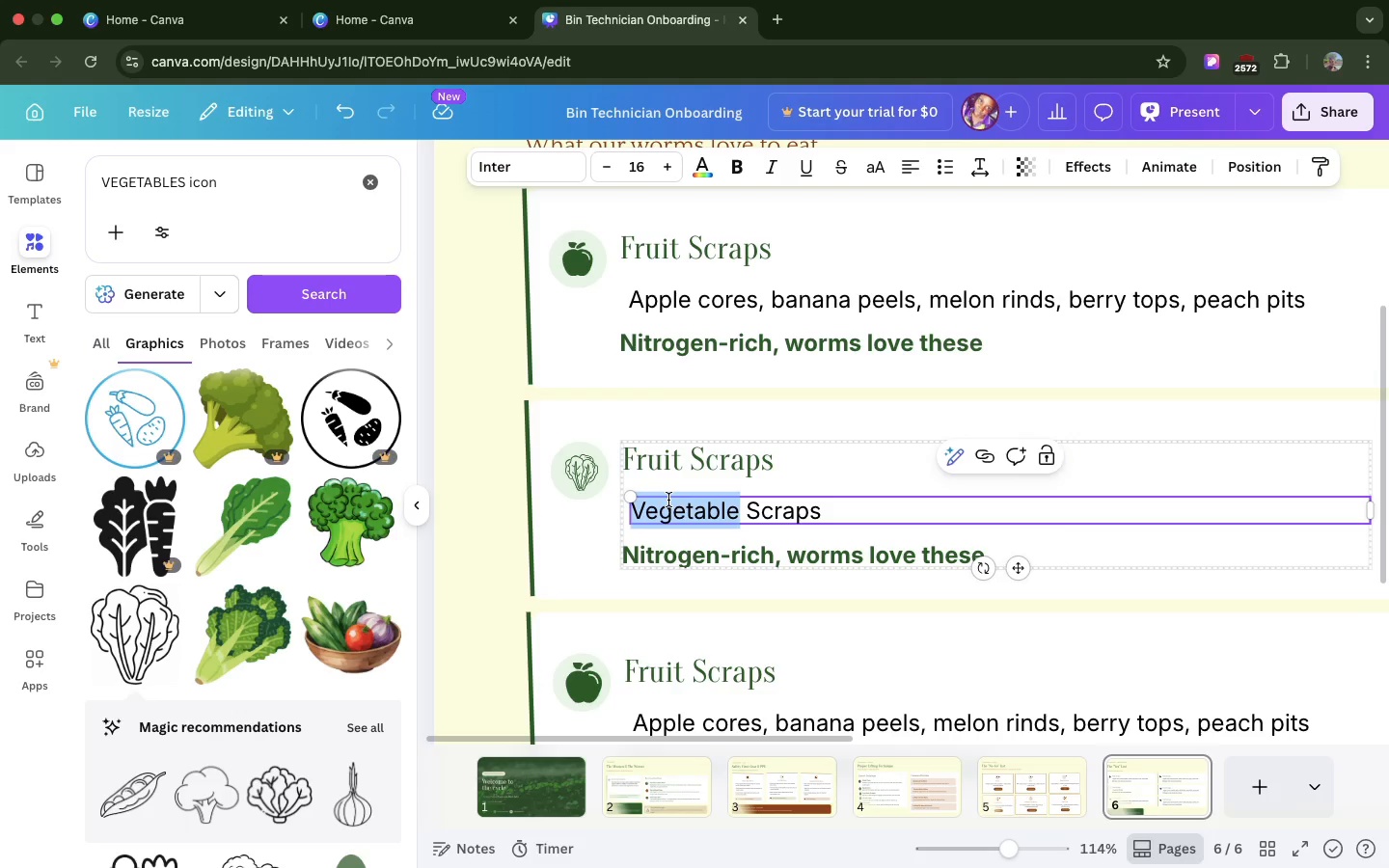 
double_click([668, 500])
 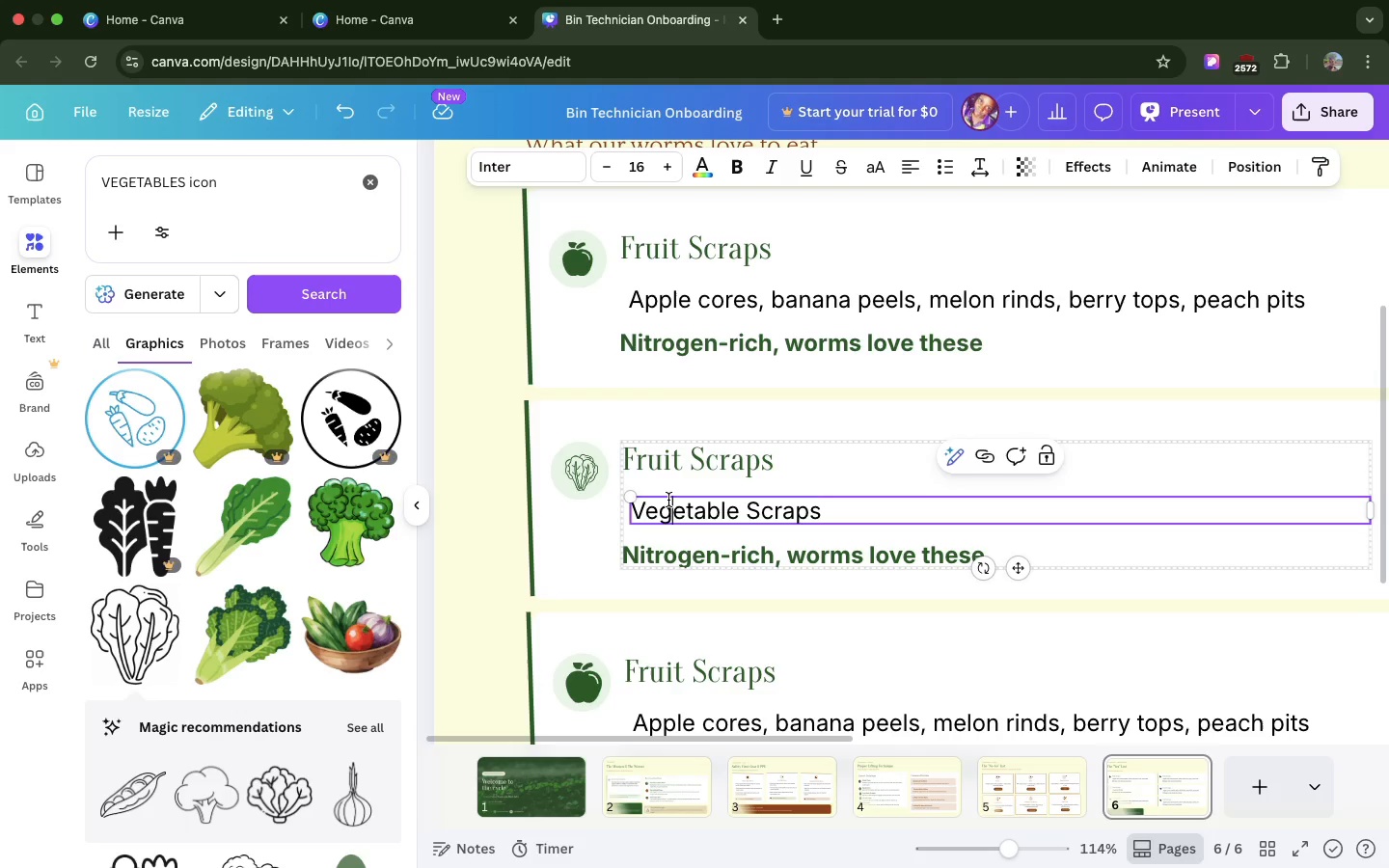 
double_click([668, 500])
 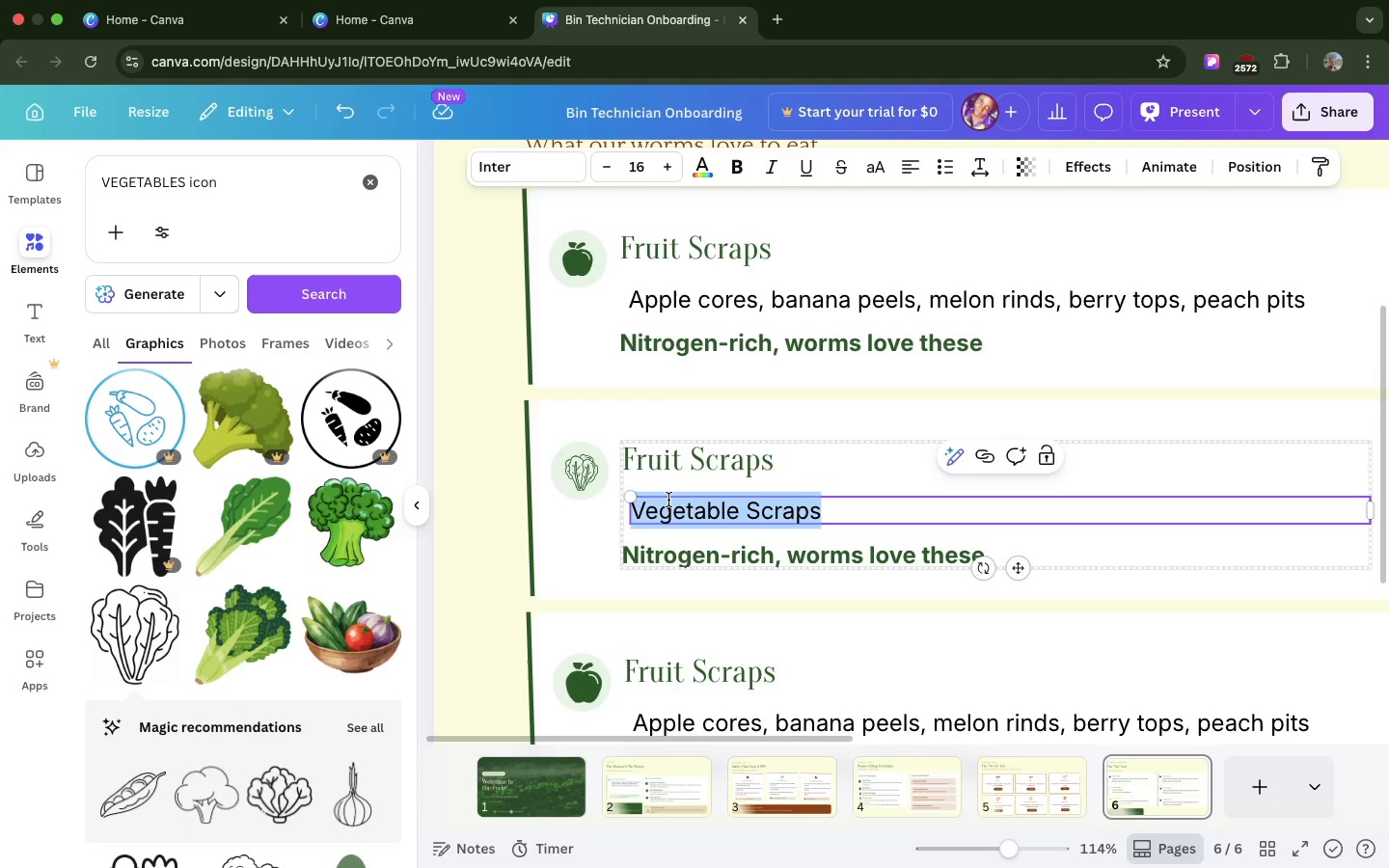 
triple_click([668, 500])
 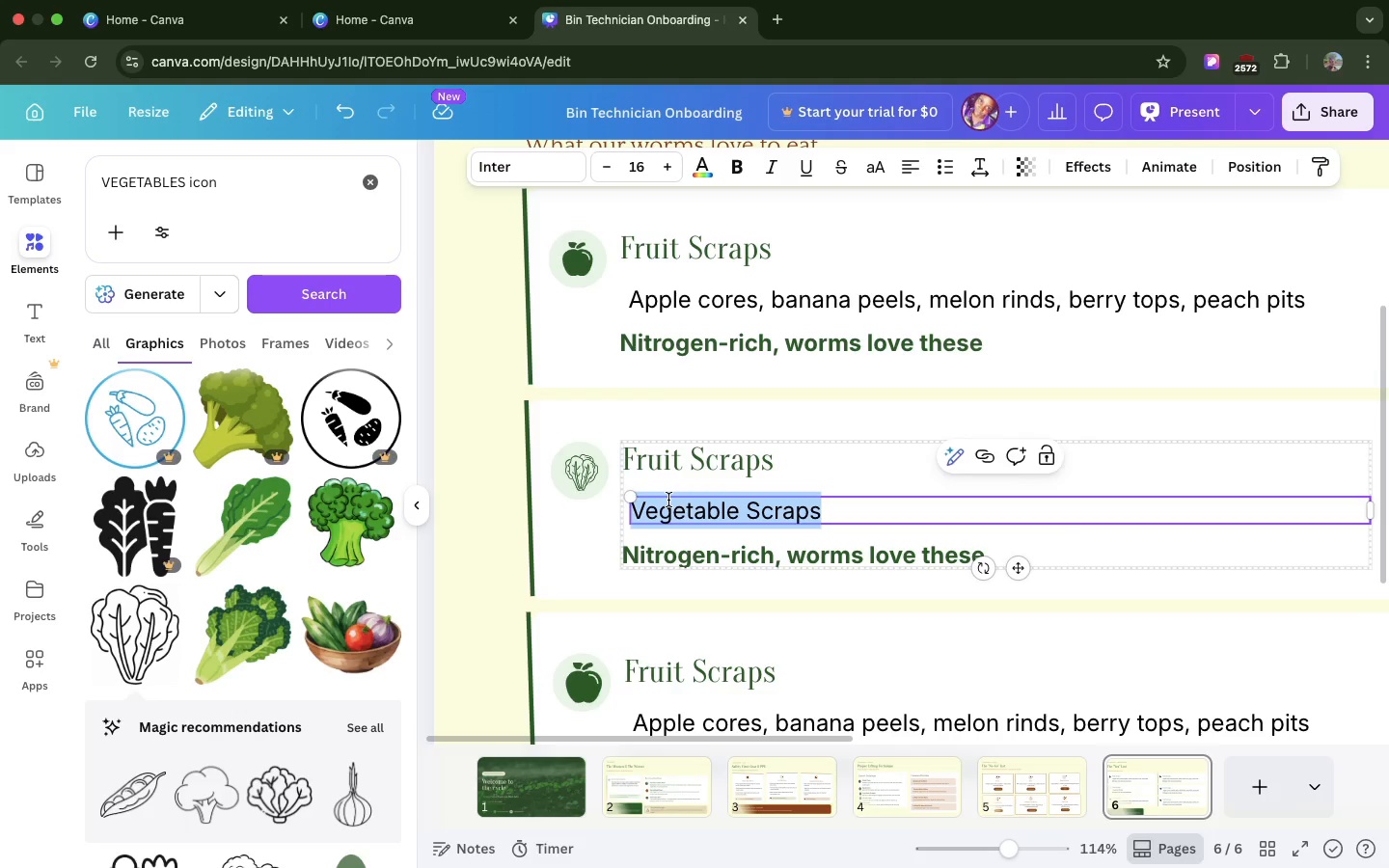 
key(Meta+V)
 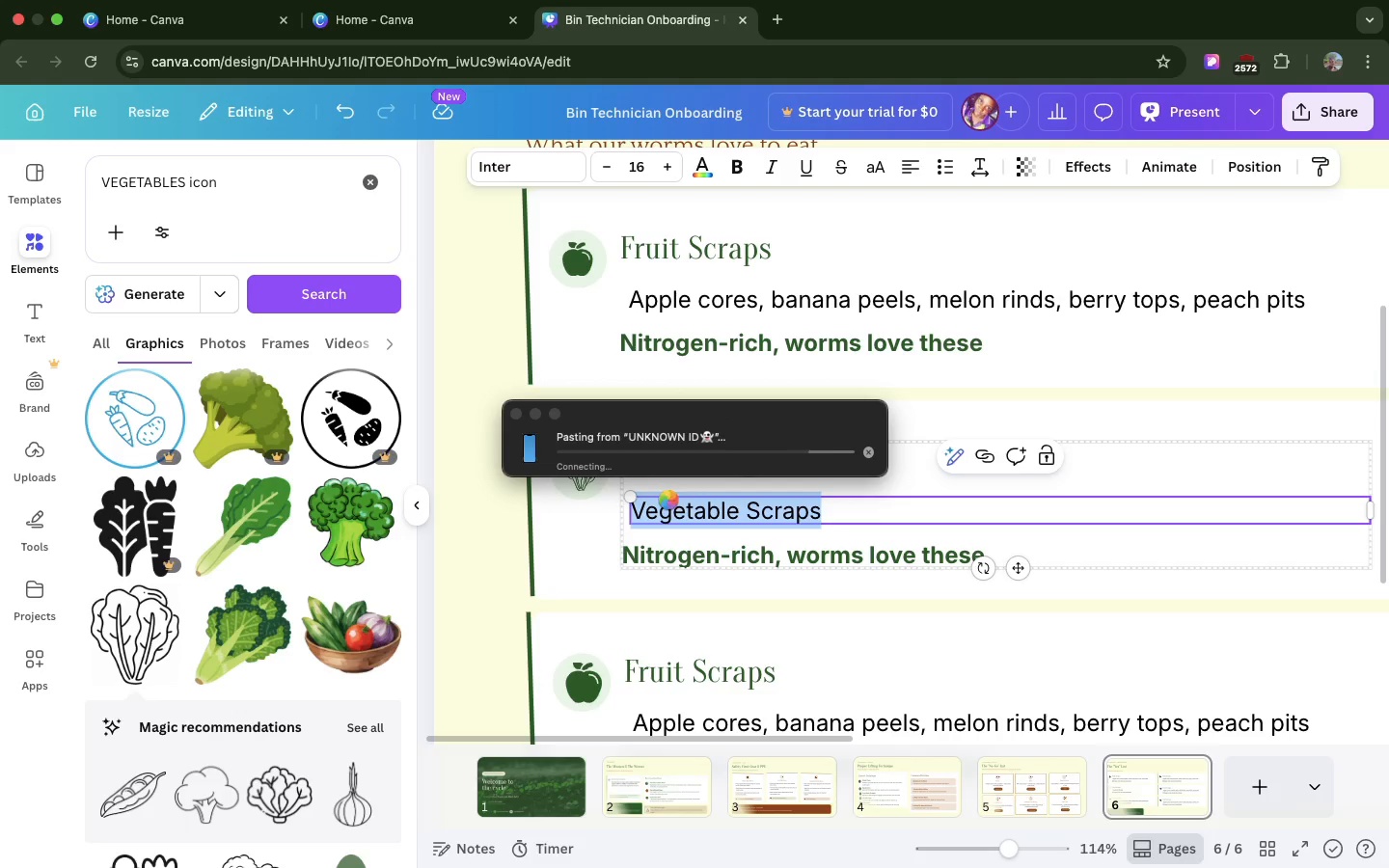 
wait(8.0)
 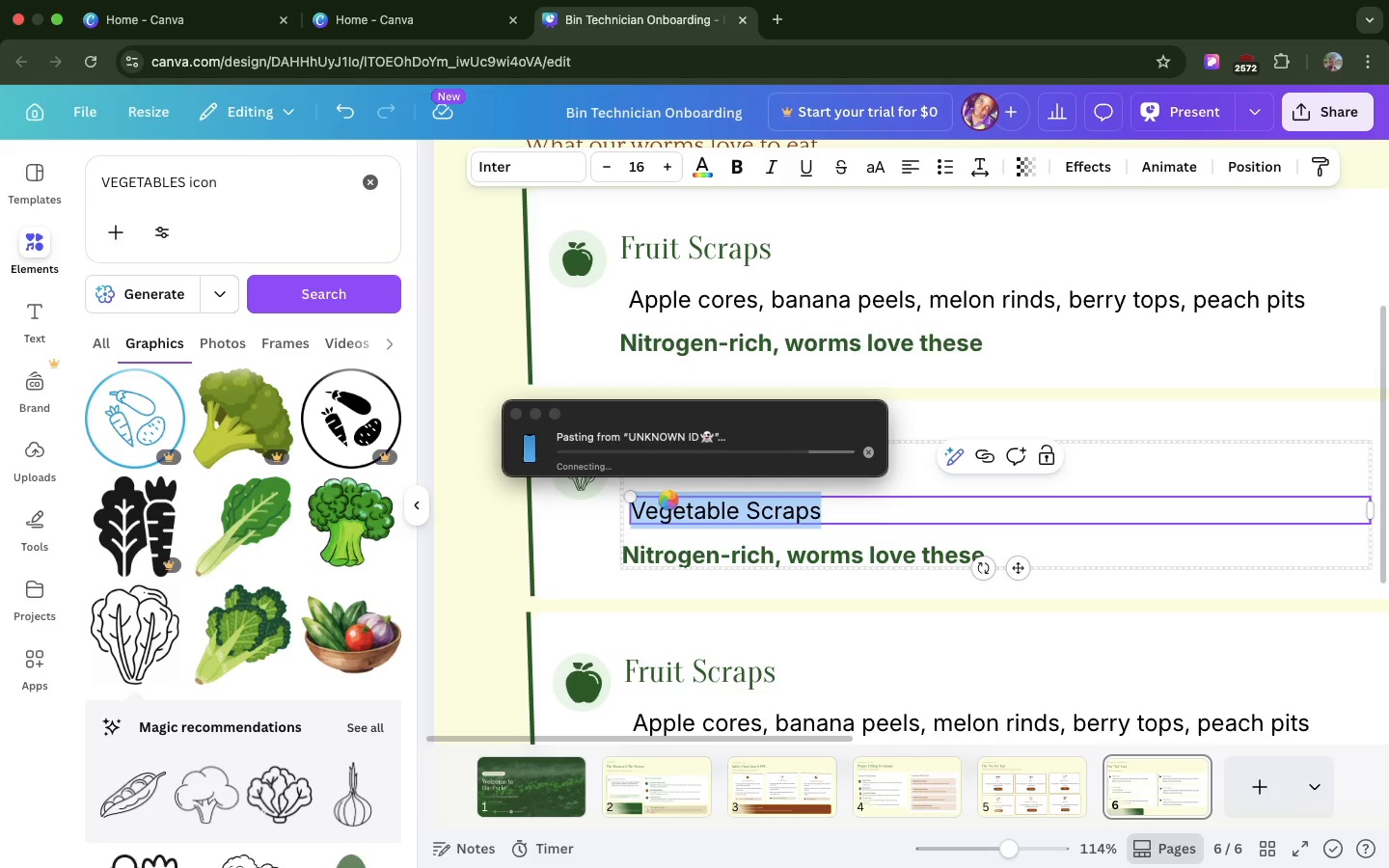 
key(Enter)
 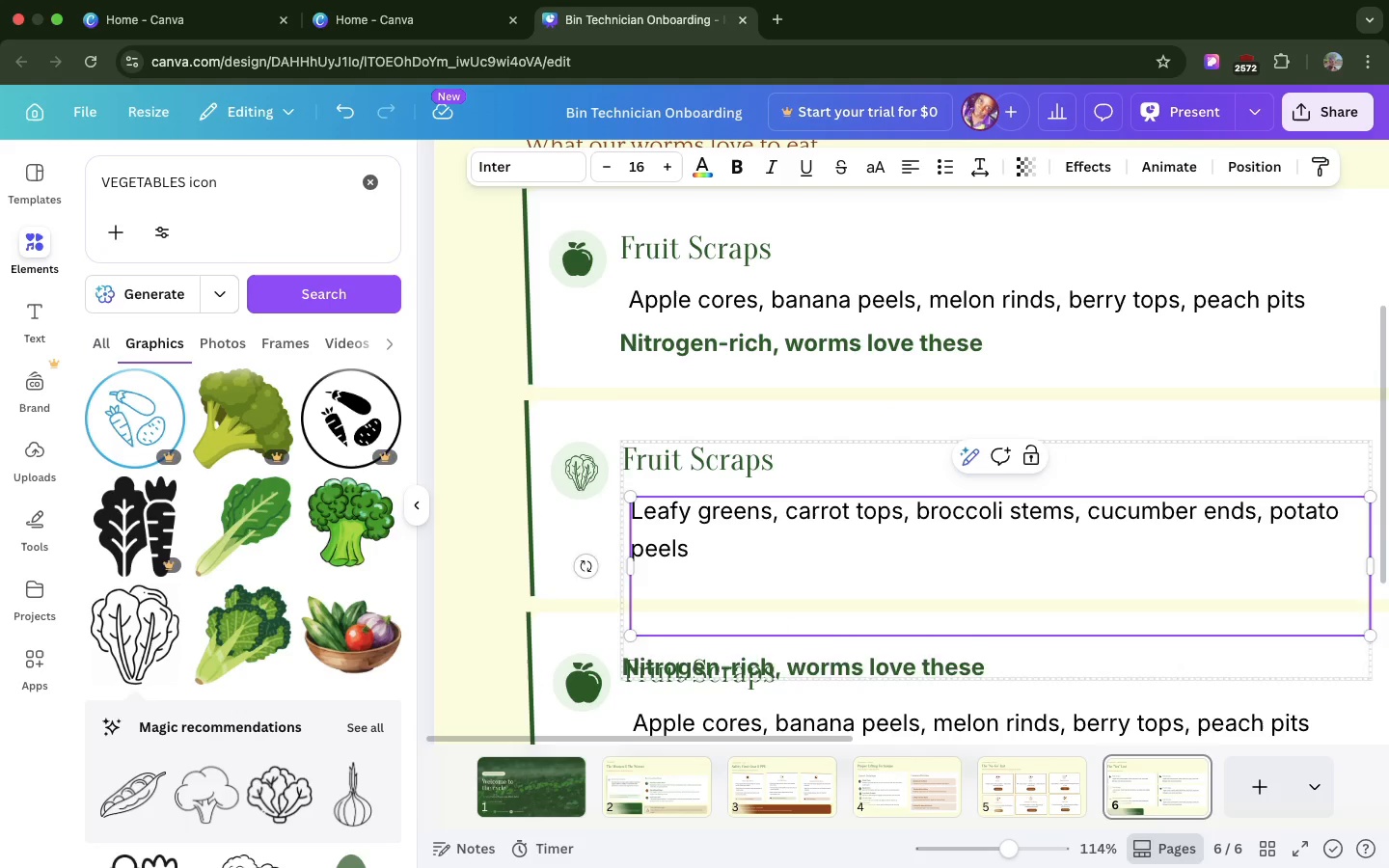 
key(Backspace)
 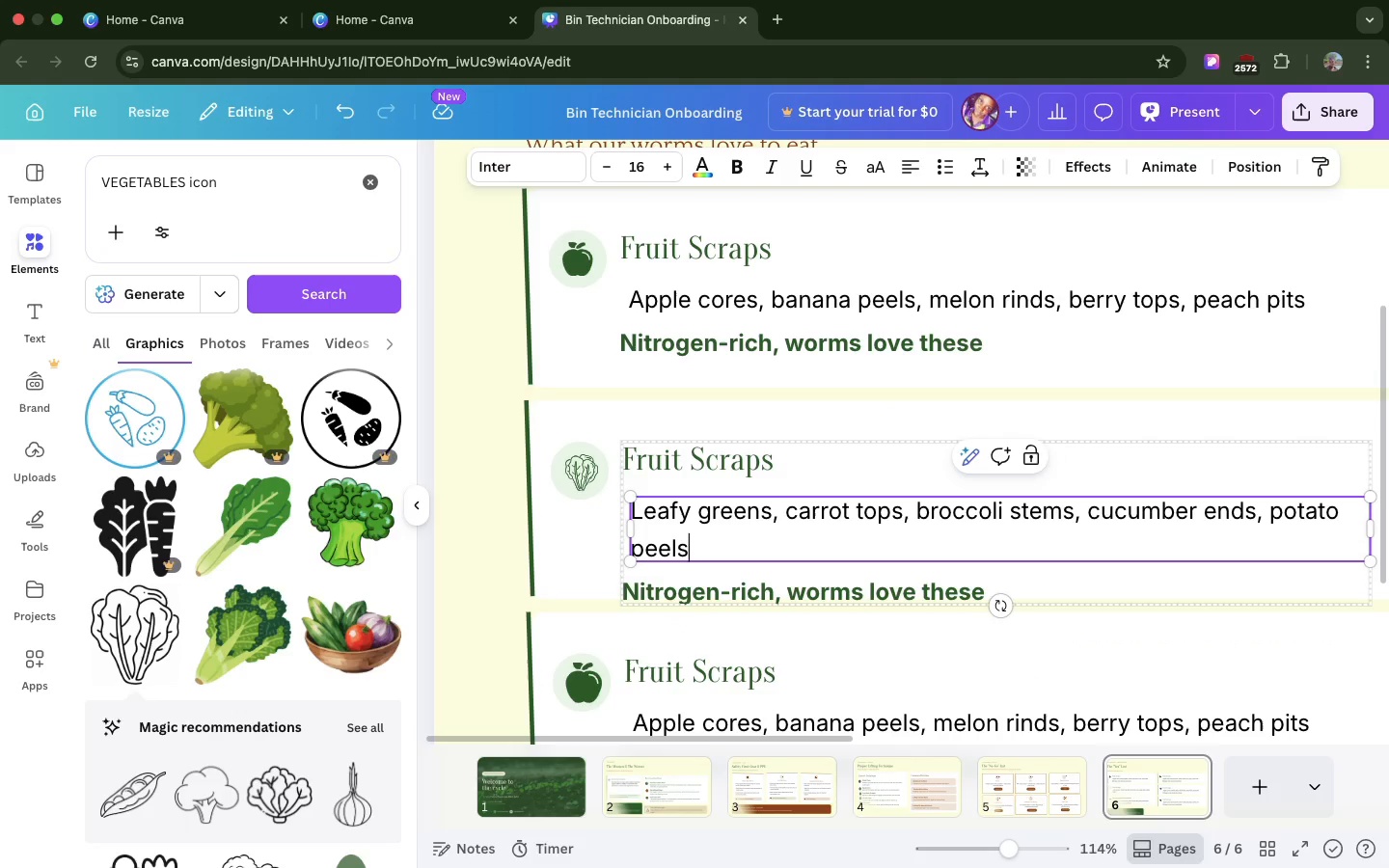 
key(Backspace)
 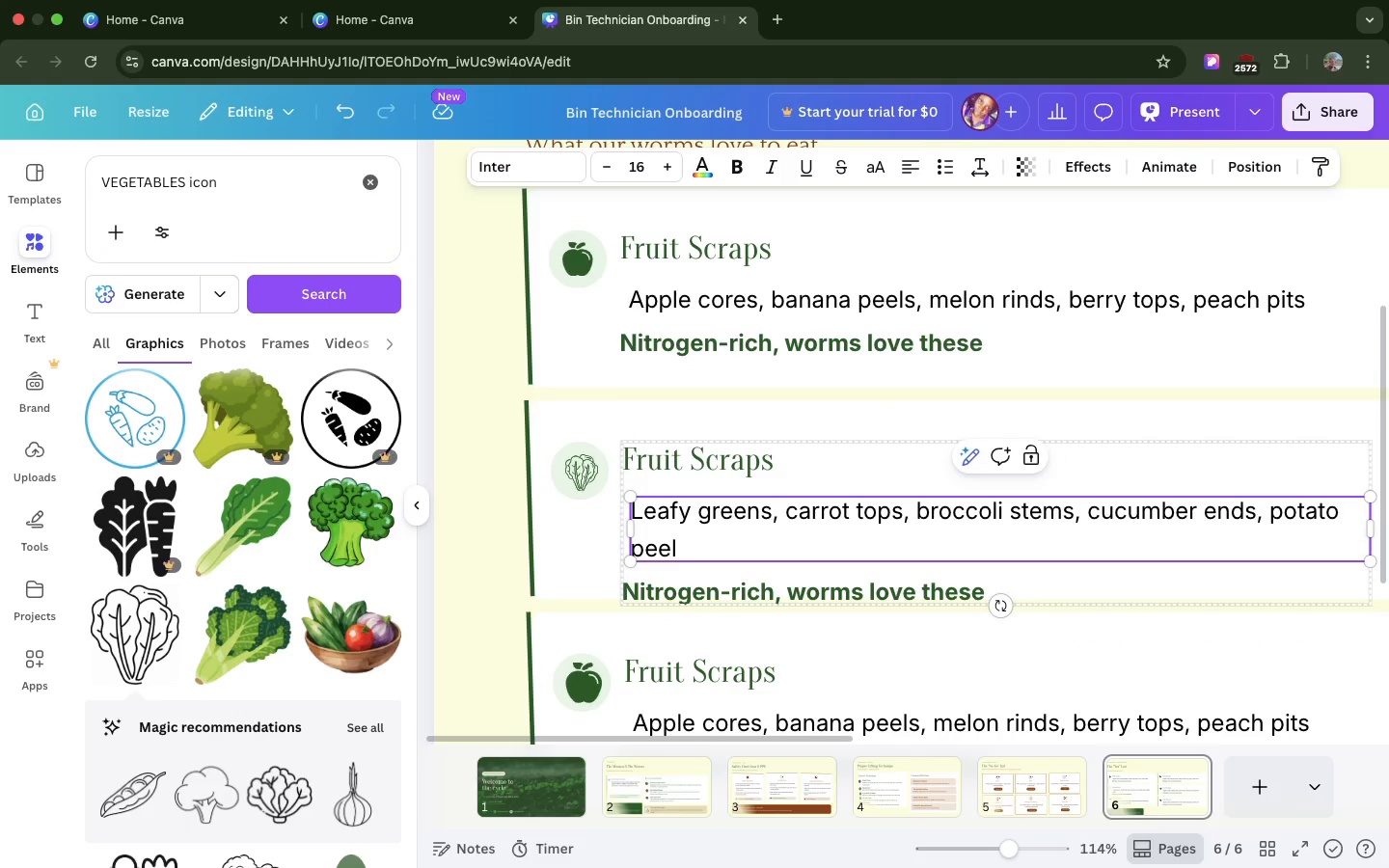 
key(Backspace)
 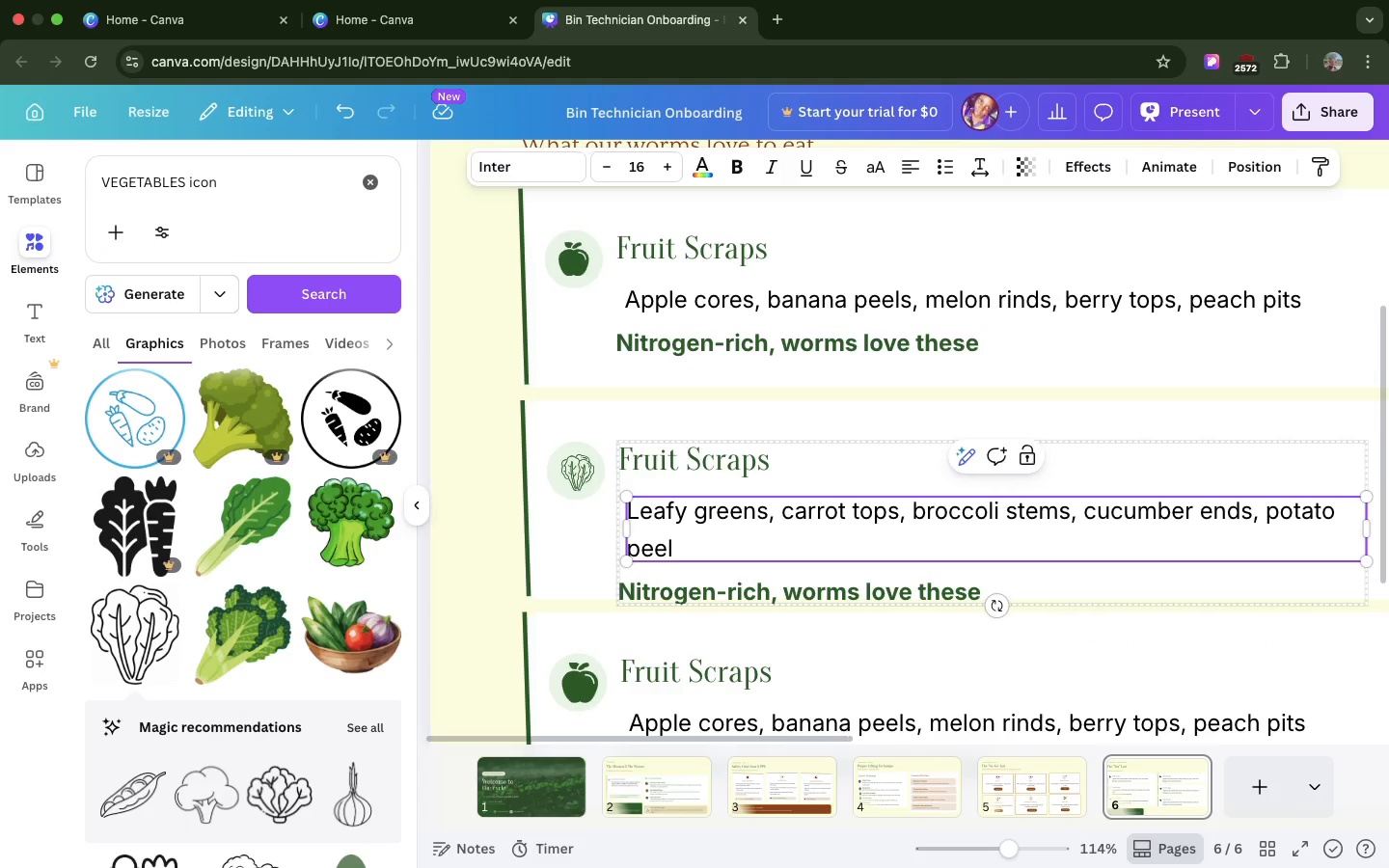 
scroll: coordinate [668, 500], scroll_direction: down, amount: 14.0
 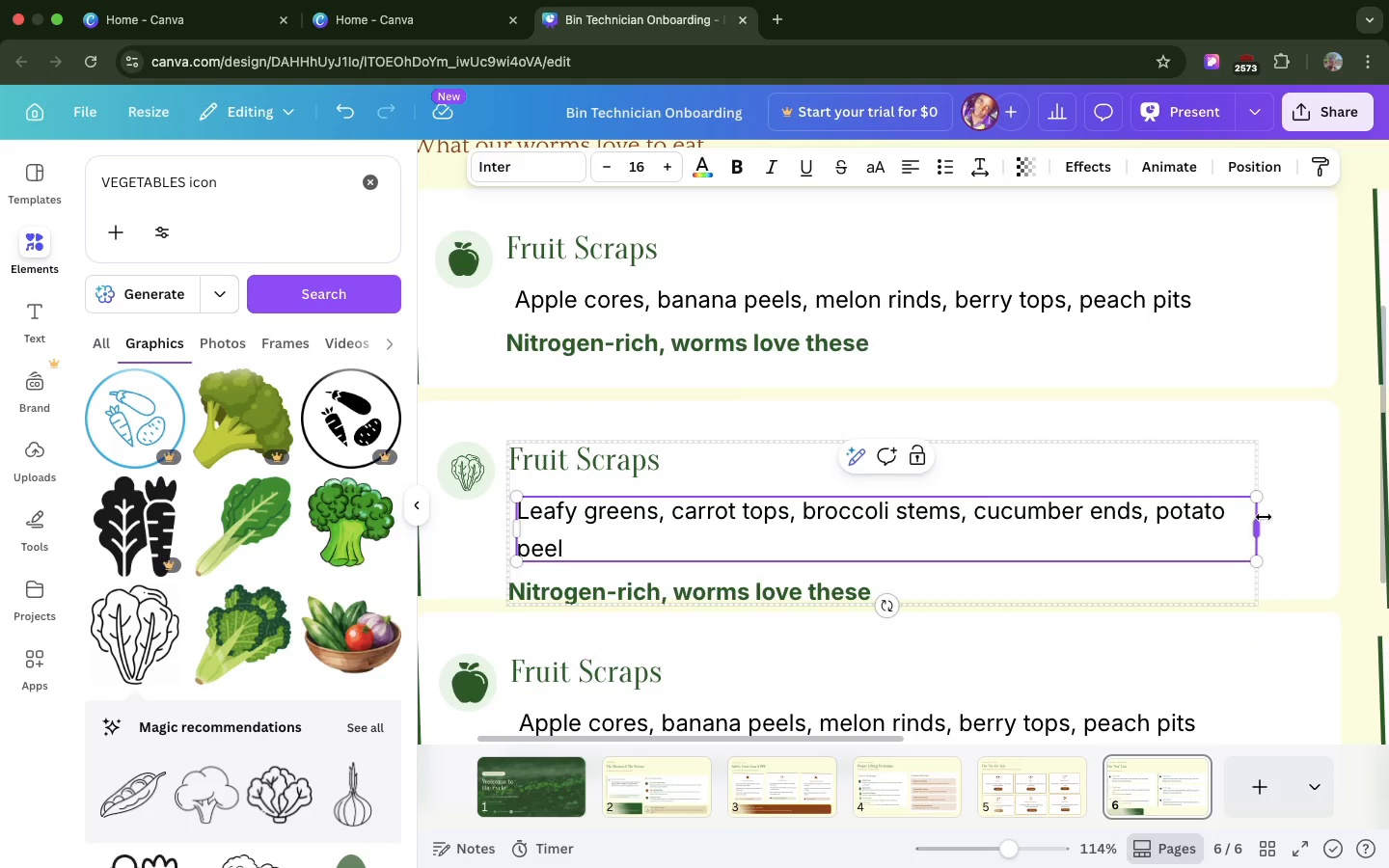 
left_click_drag(start_coordinate=[1264, 517], to_coordinate=[1328, 501])
 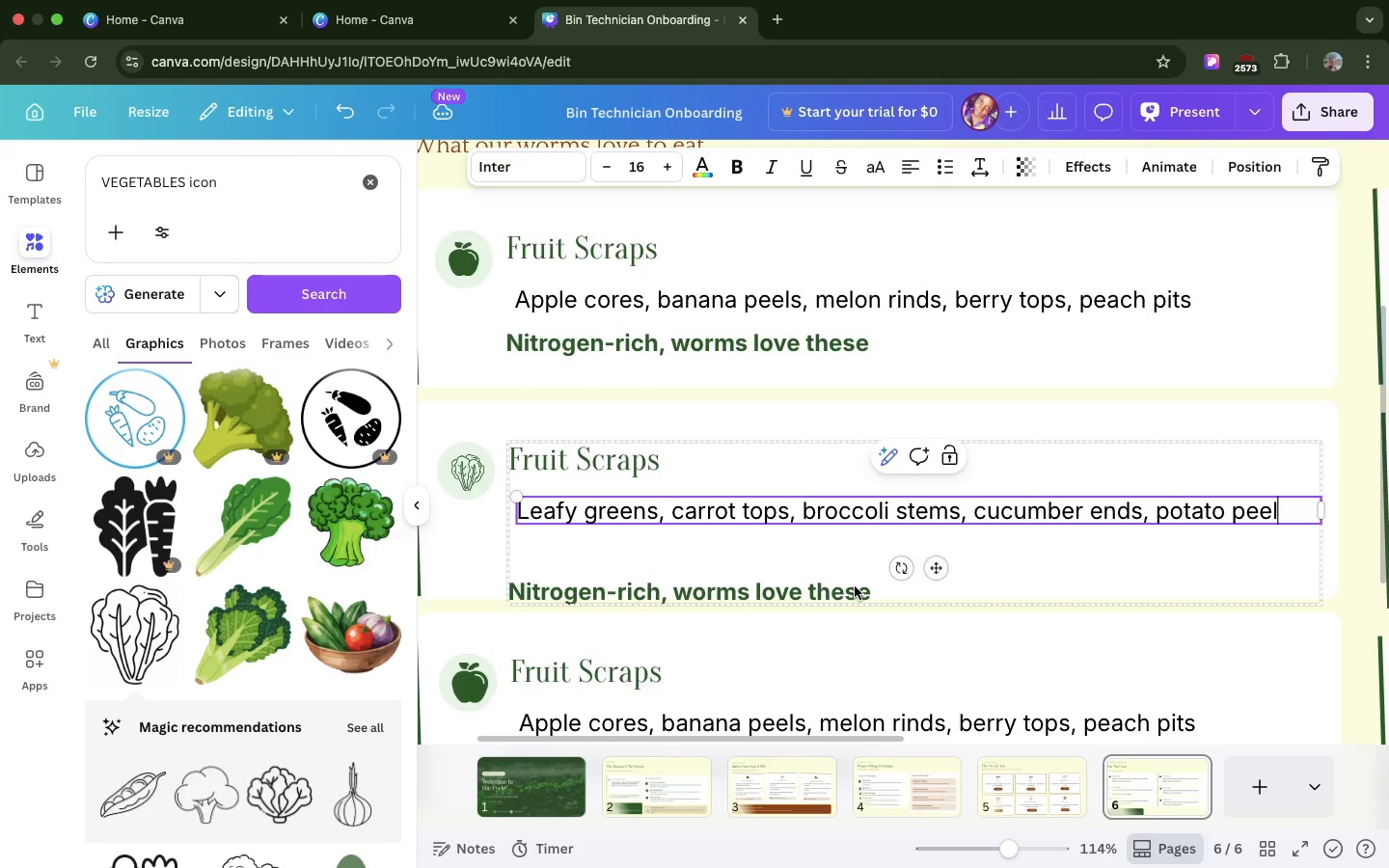 
left_click([855, 586])
 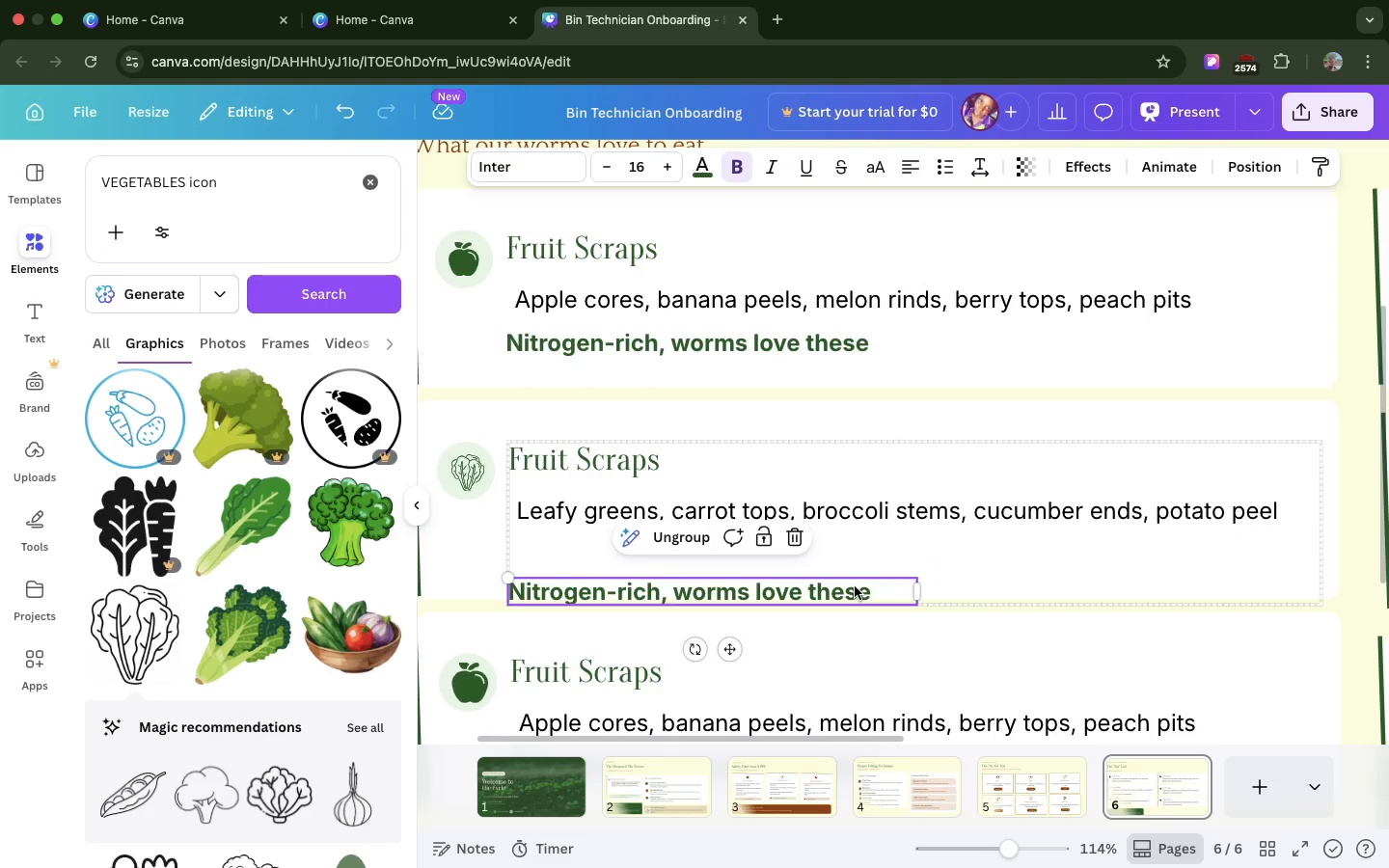 
left_click_drag(start_coordinate=[855, 586], to_coordinate=[858, 558])
 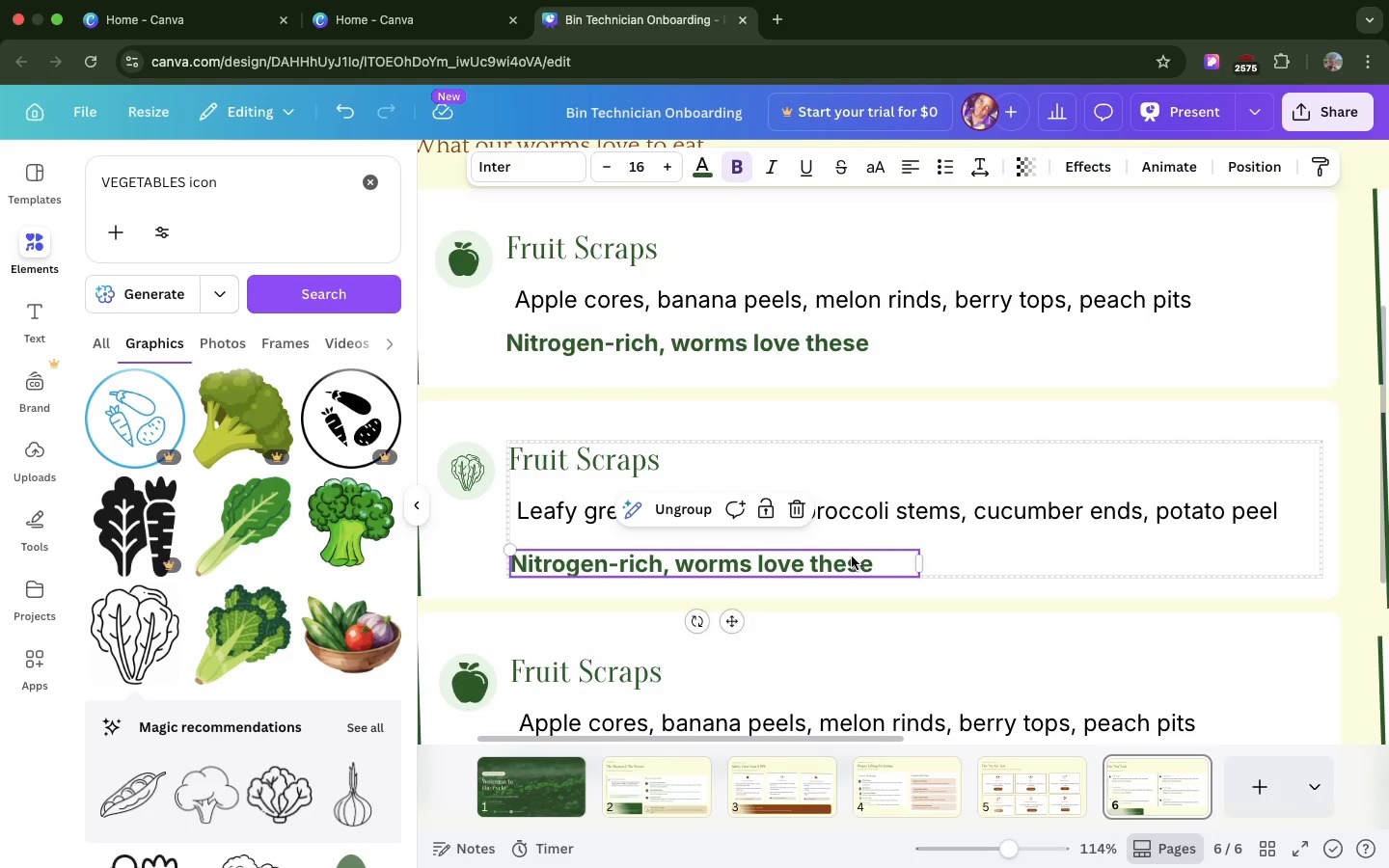 
wait(5.87)
 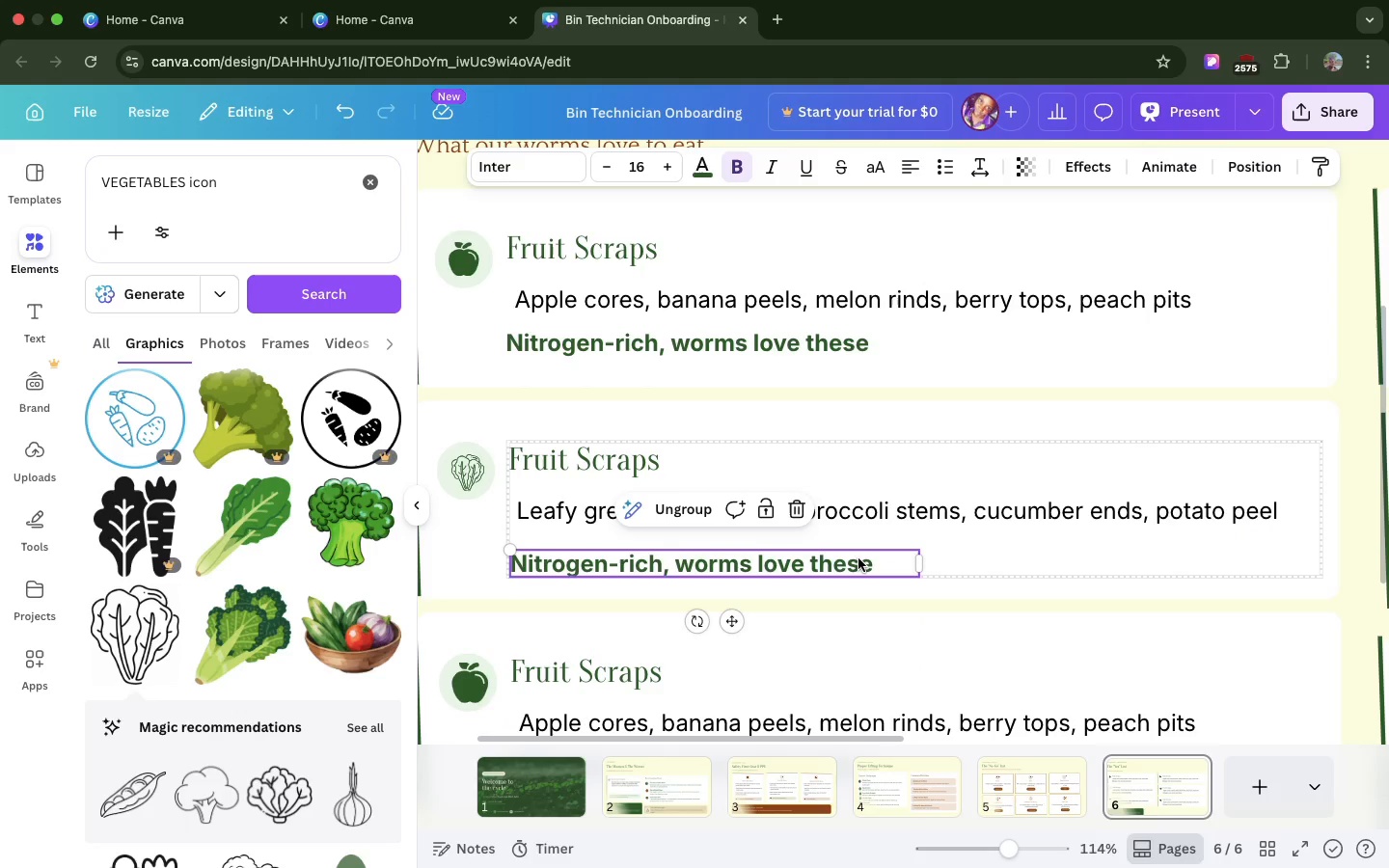 
double_click([833, 545])
 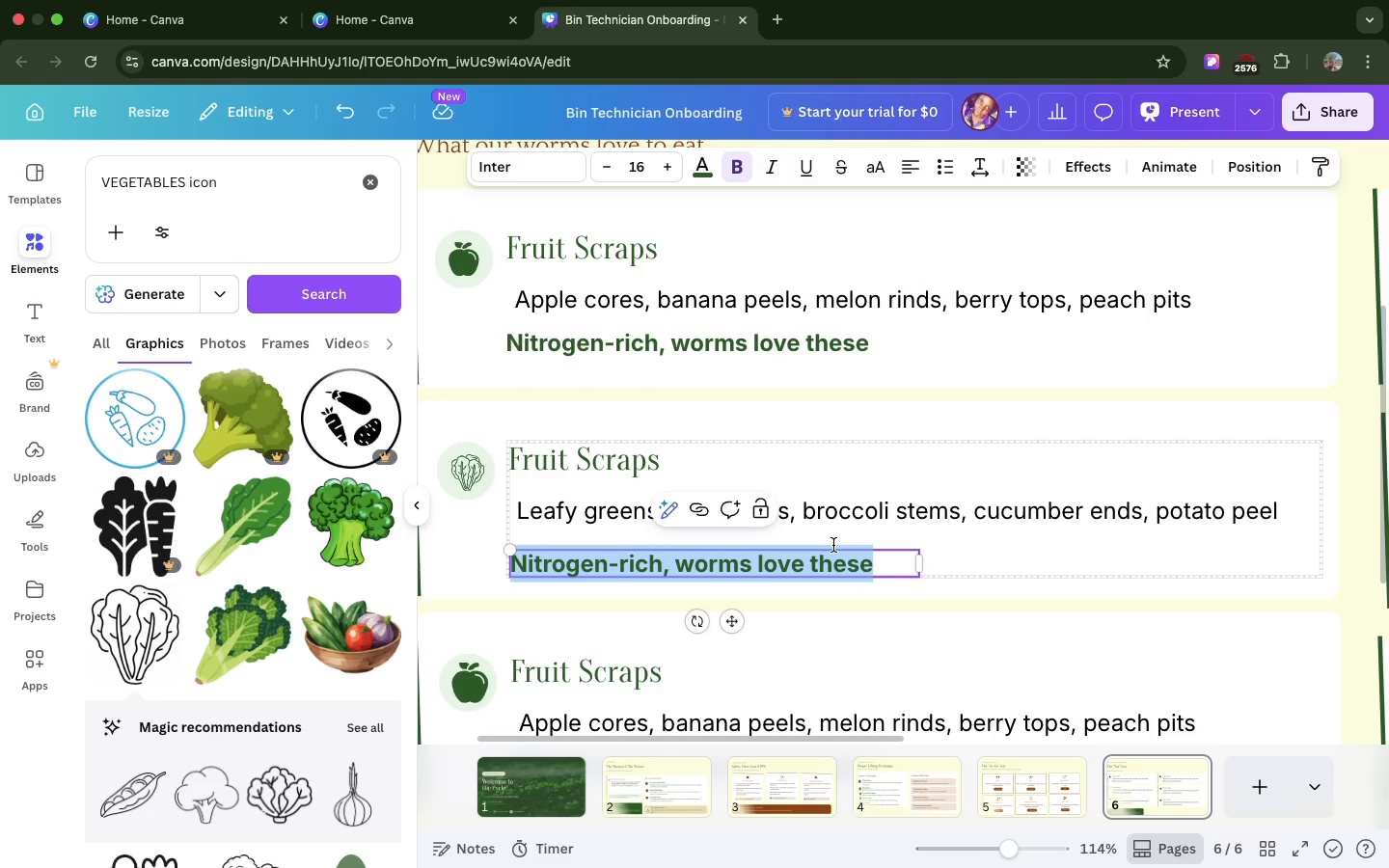 
key(Meta+V)
 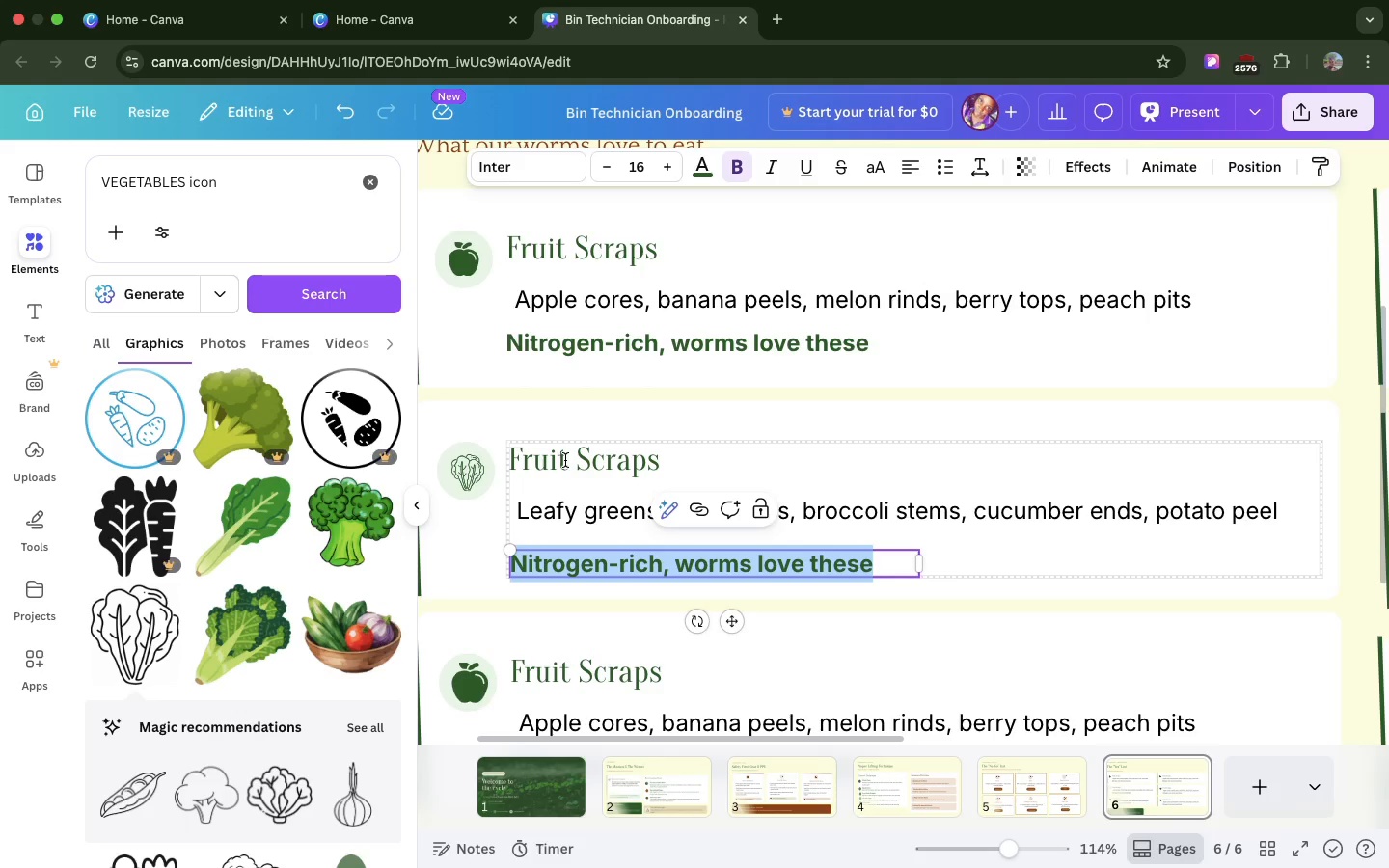 
double_click([565, 460])
 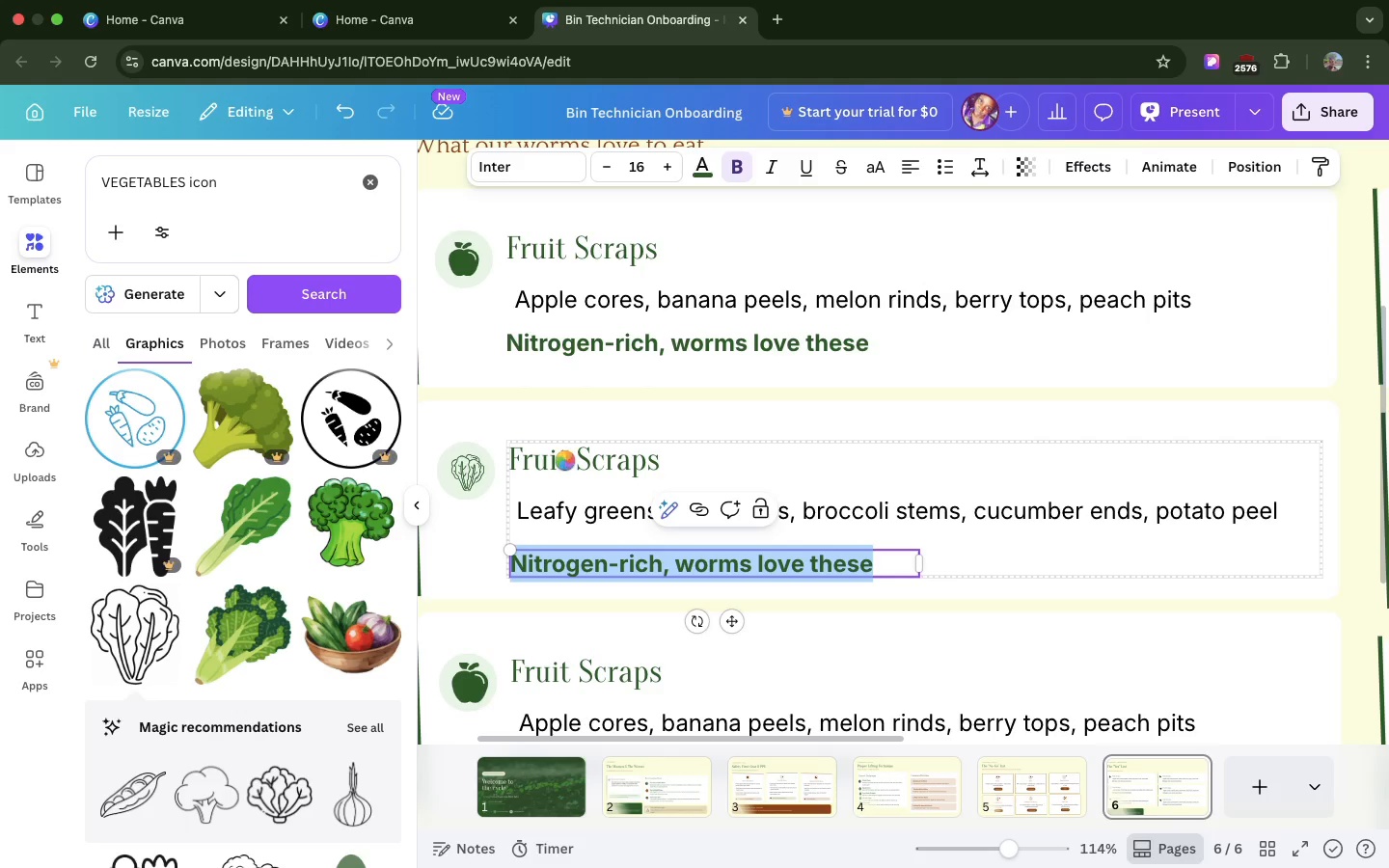 
triple_click([565, 460])
 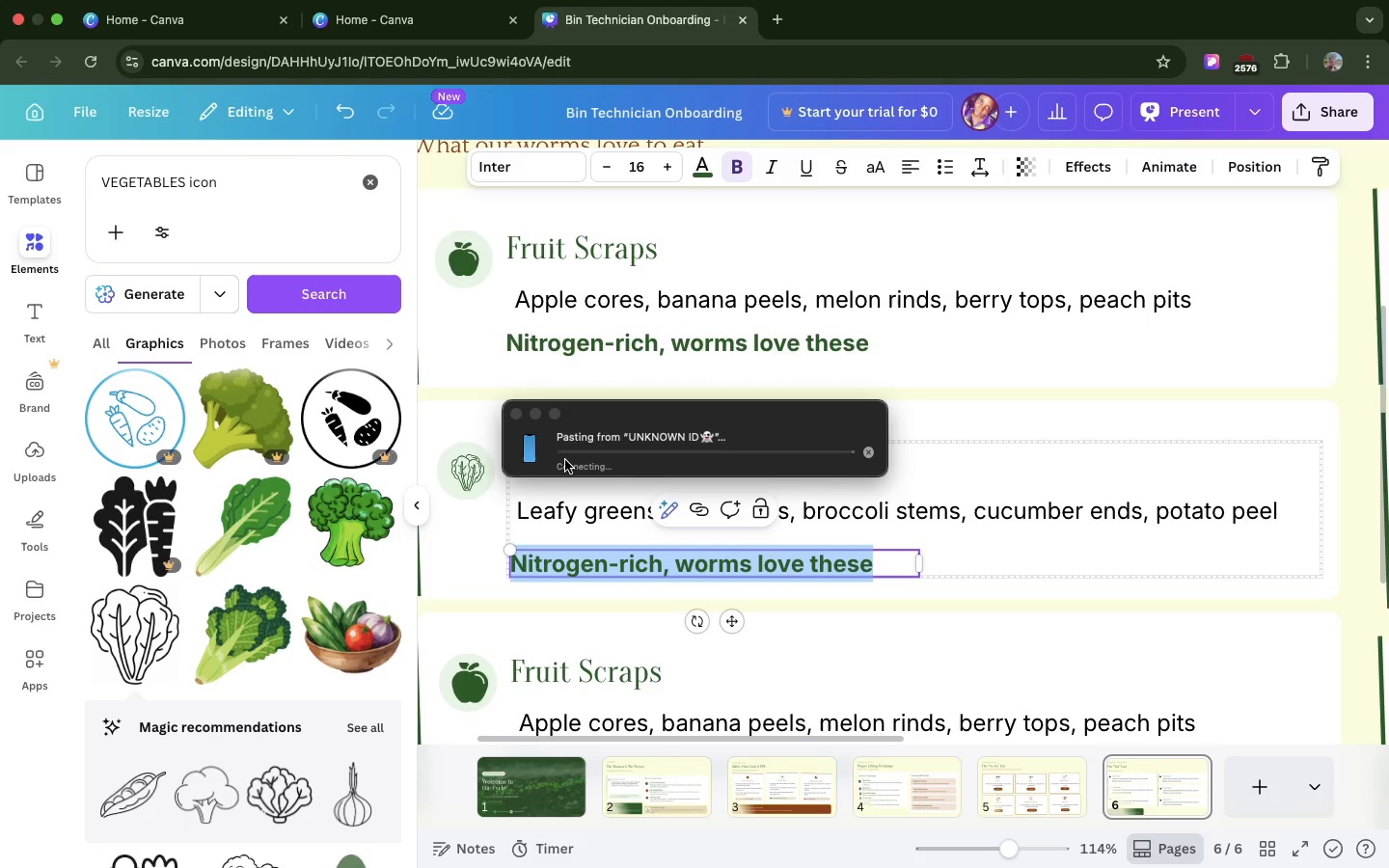 
wait(11.41)
 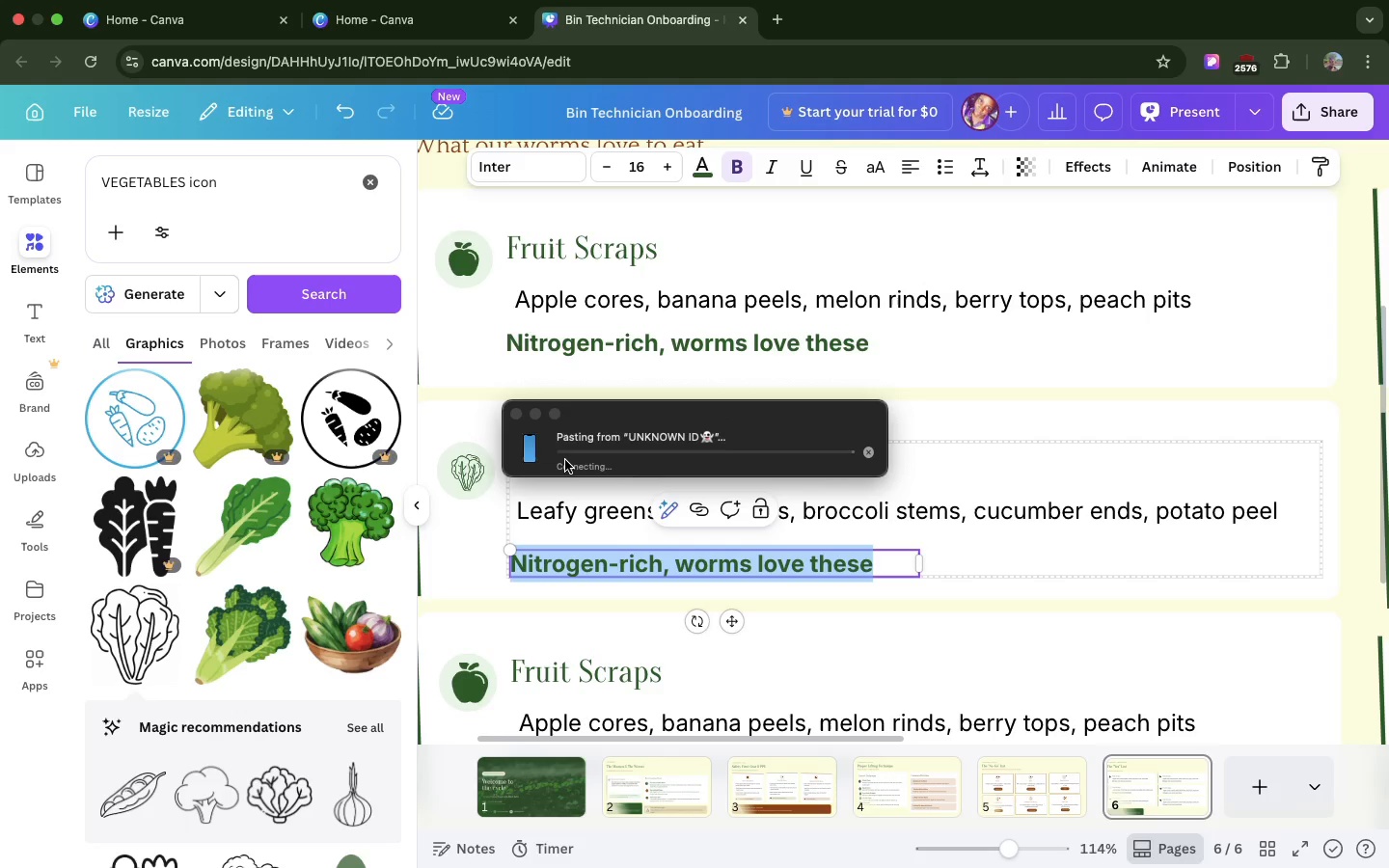 
double_click([565, 460])
 